 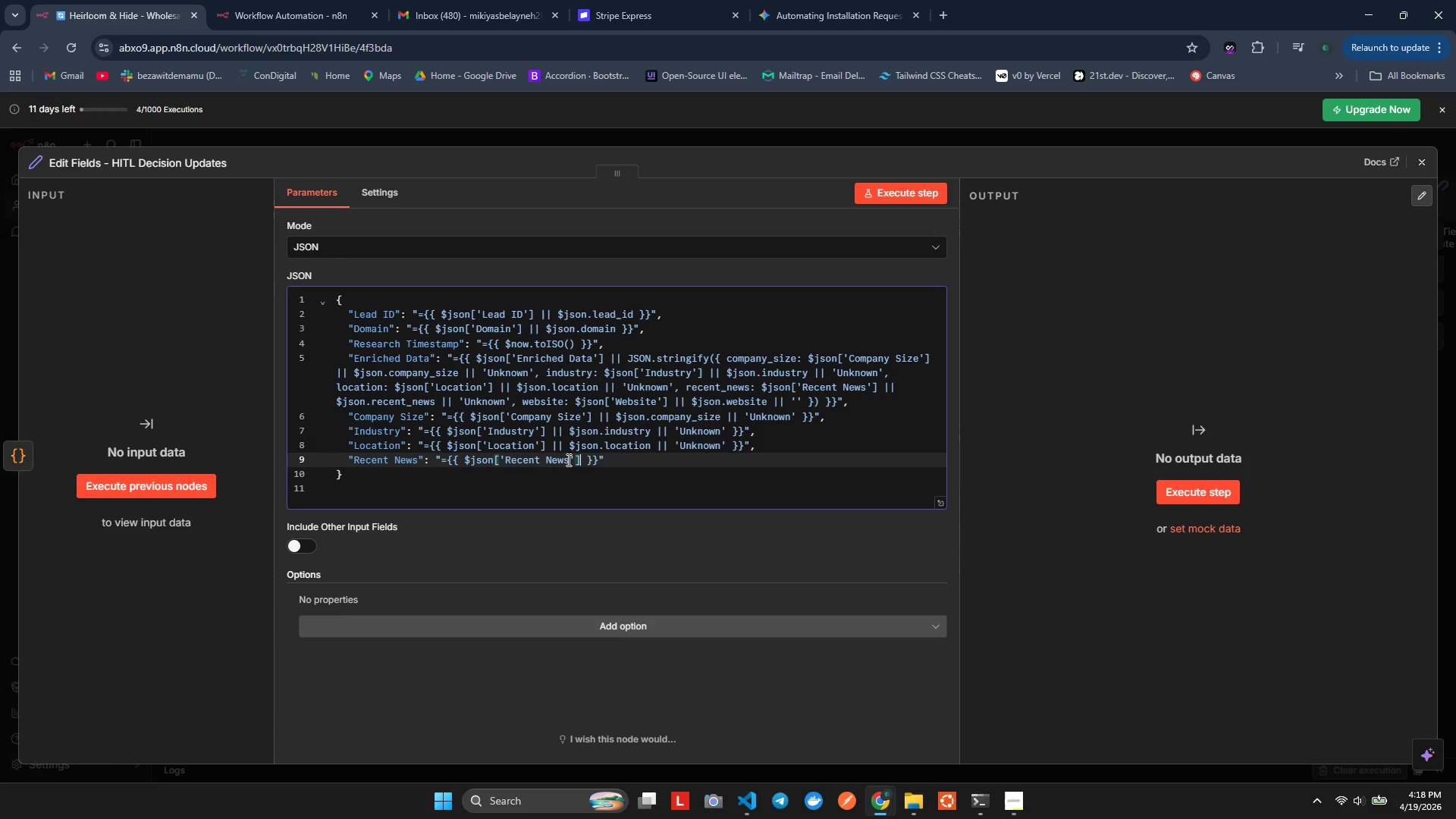 
key(ArrowRight)
 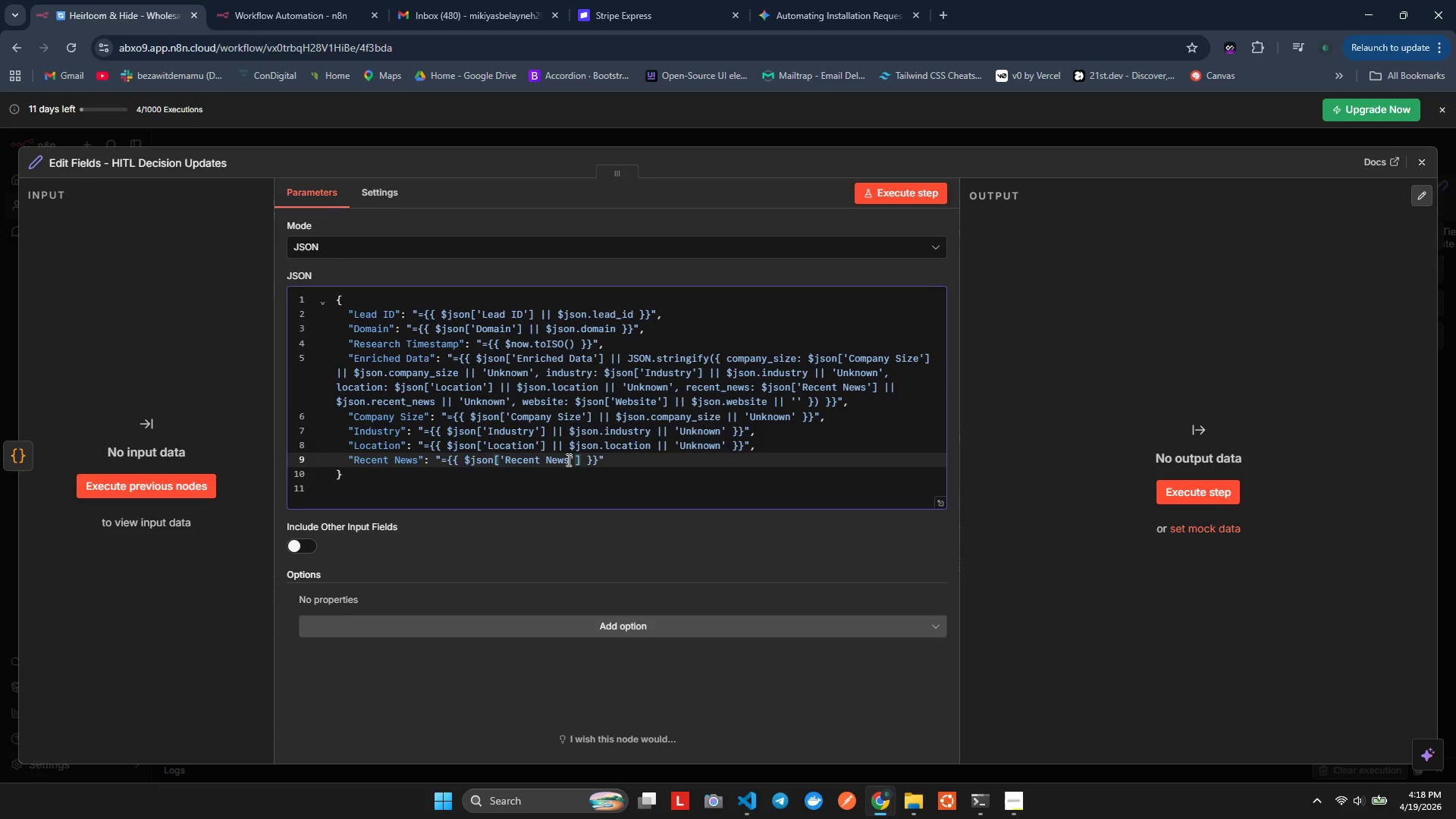 
type( || $json.recemt)
key(Backspace)
key(Backspace)
type(nt_news)
 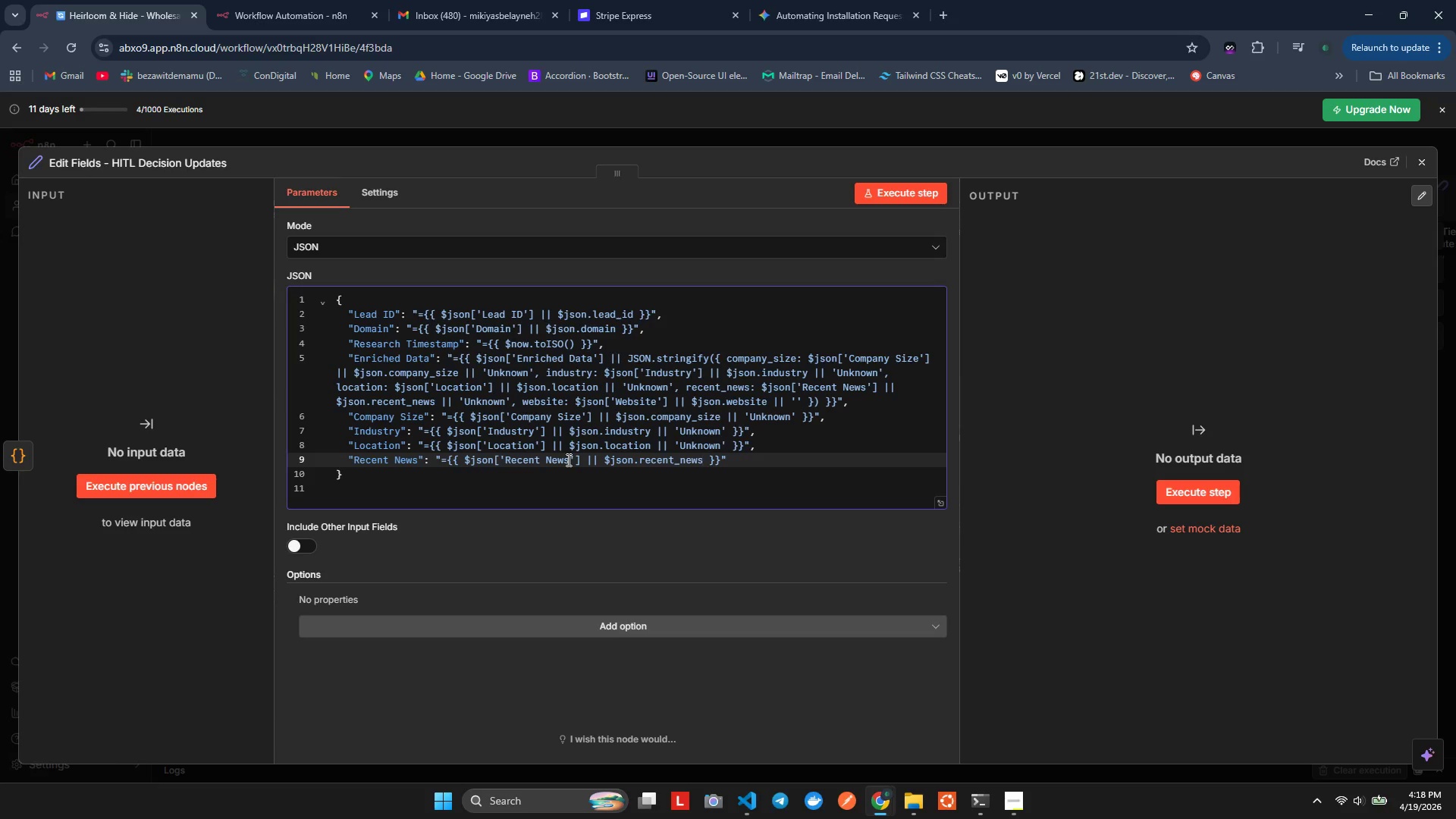 
key(Space)
 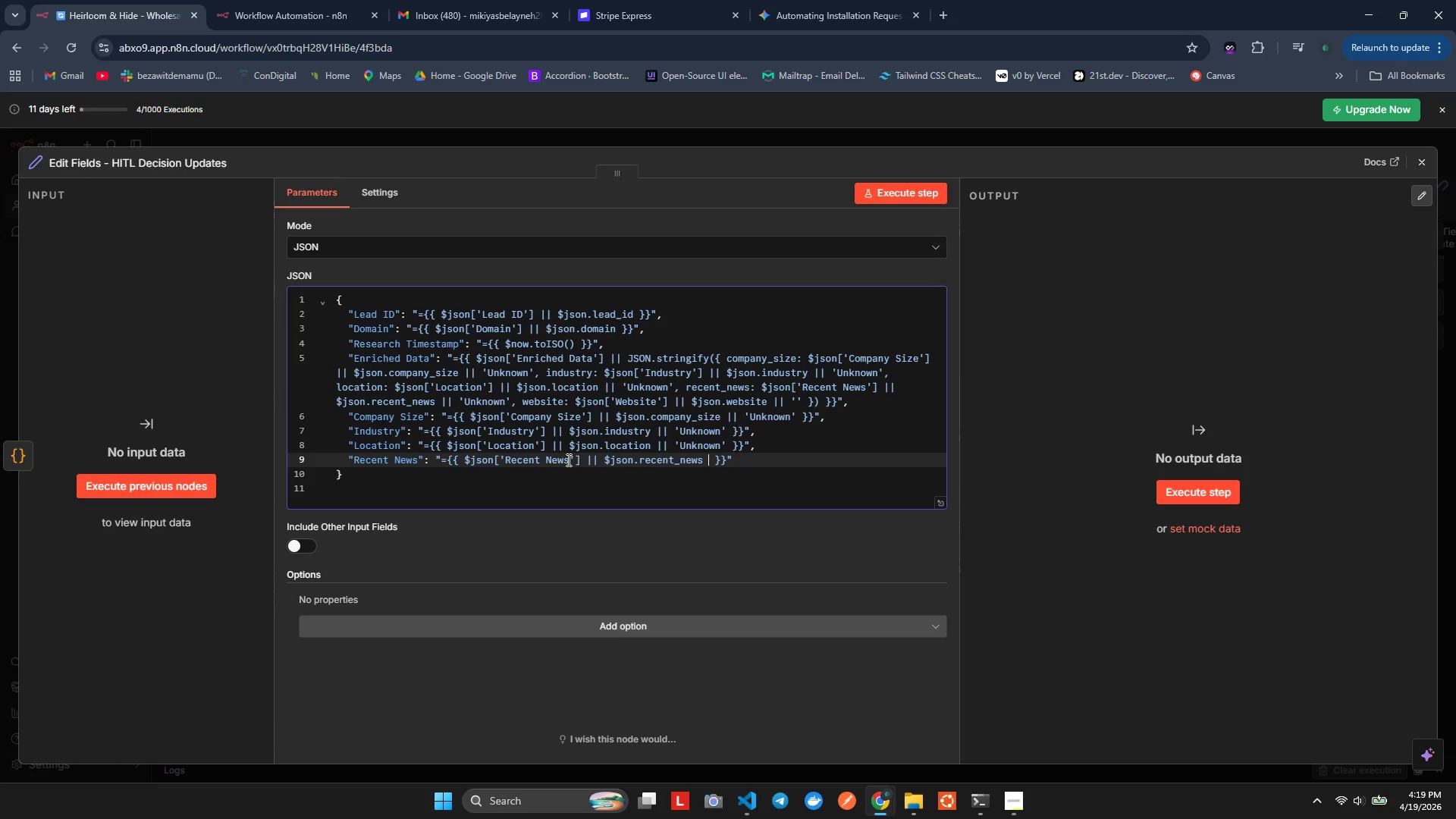 
key(Shift+Backslash)
 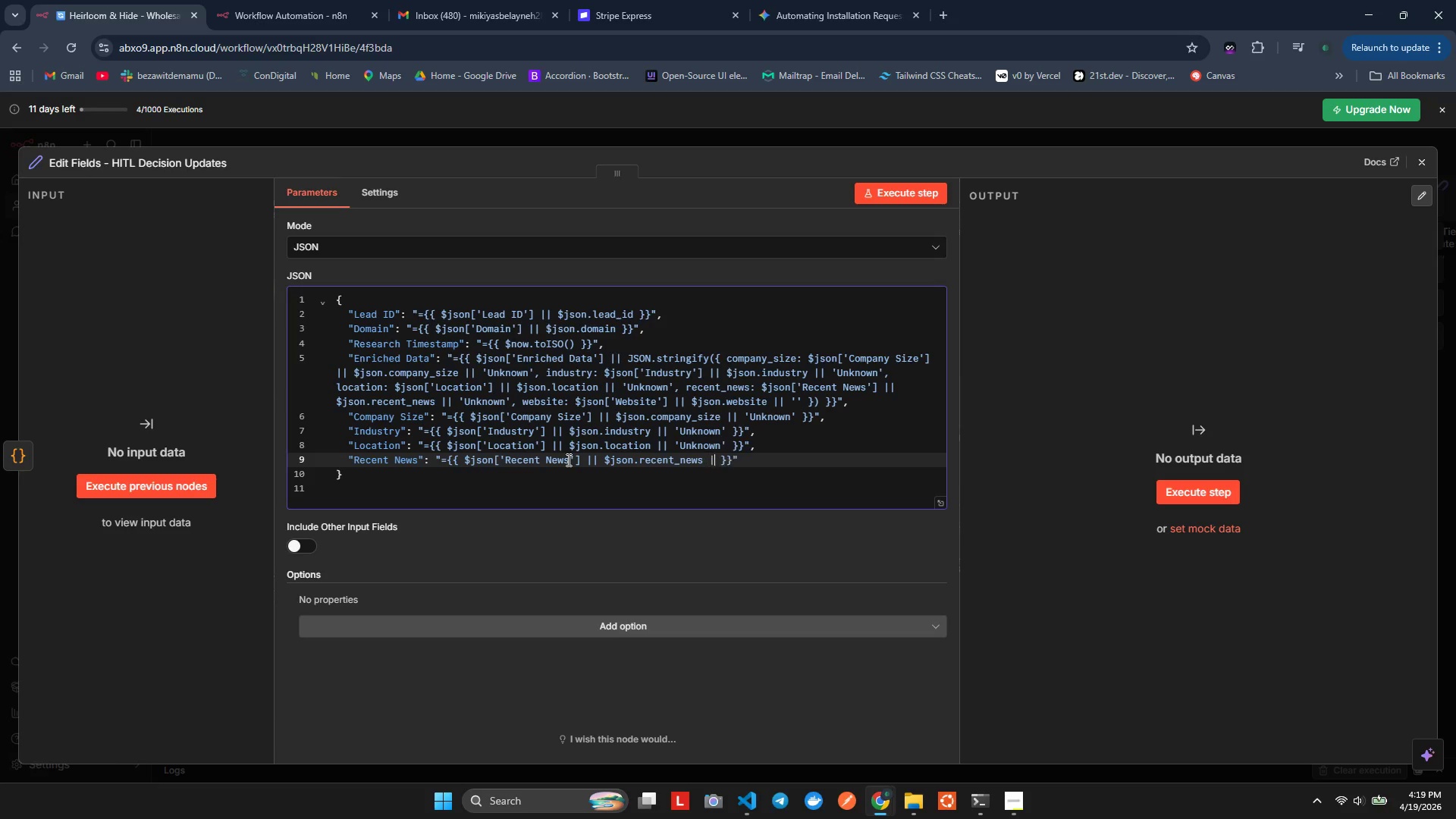 
key(Shift+Backslash)
 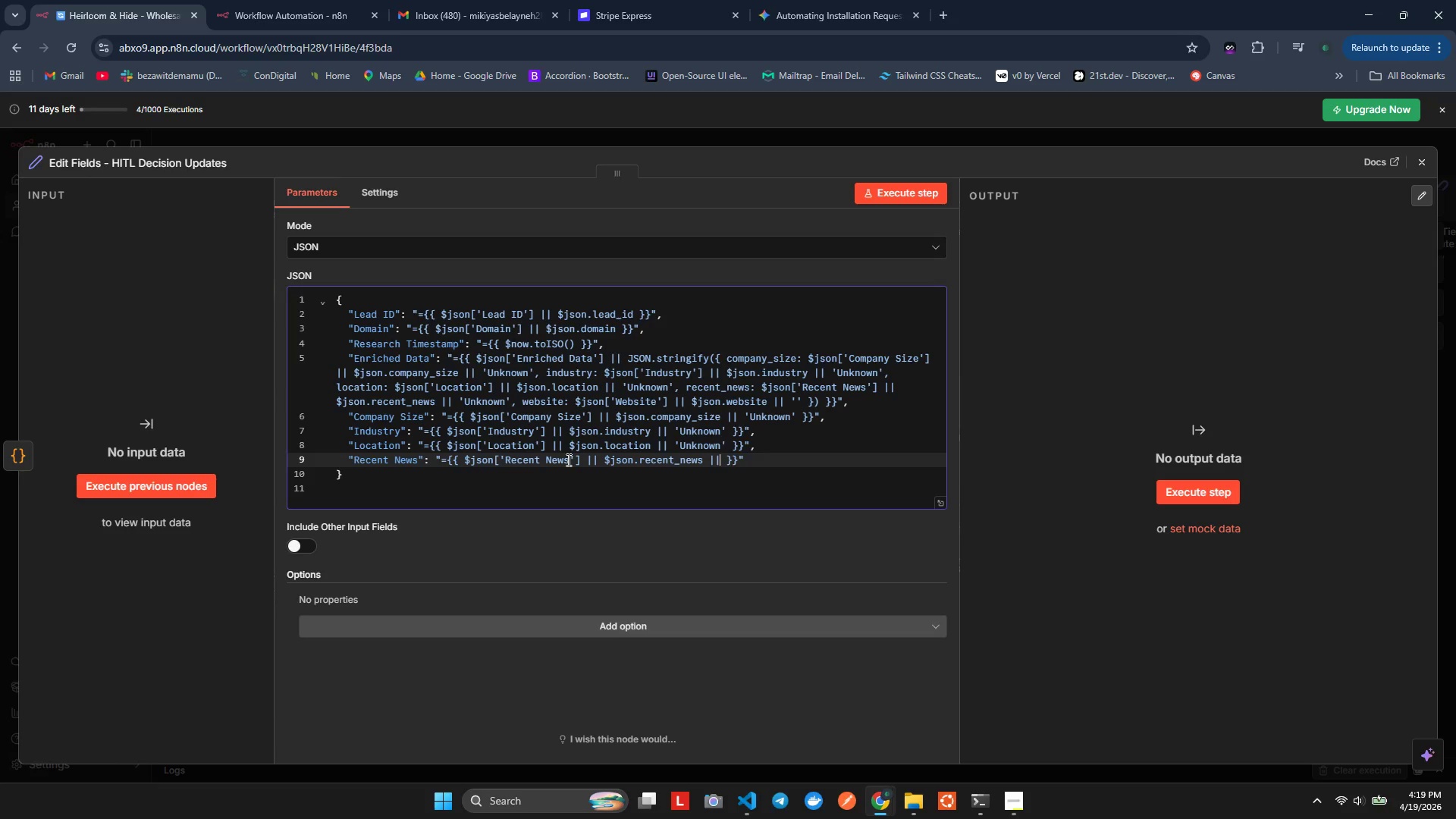 
key(Space)
 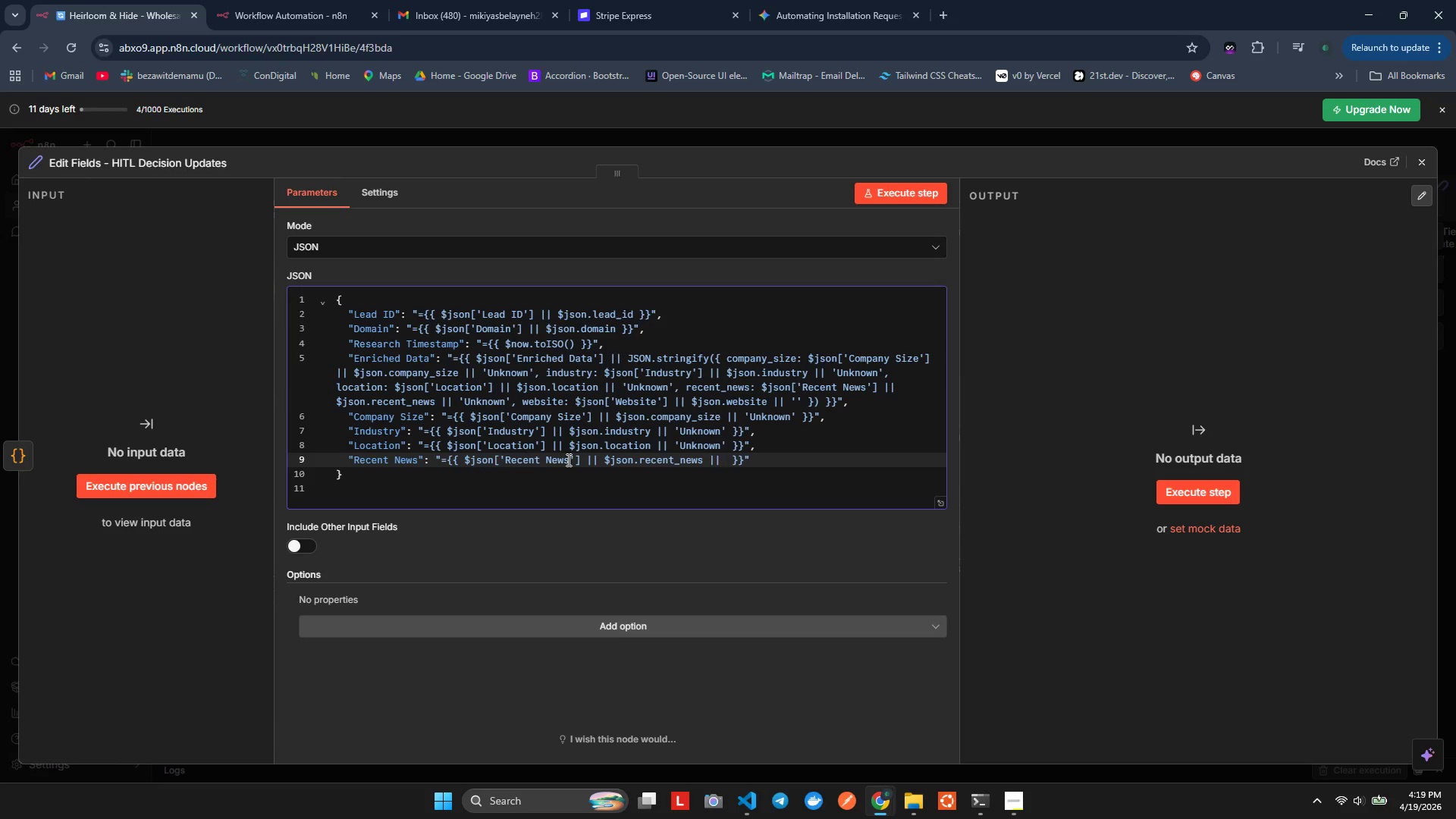 
key(Quote)
 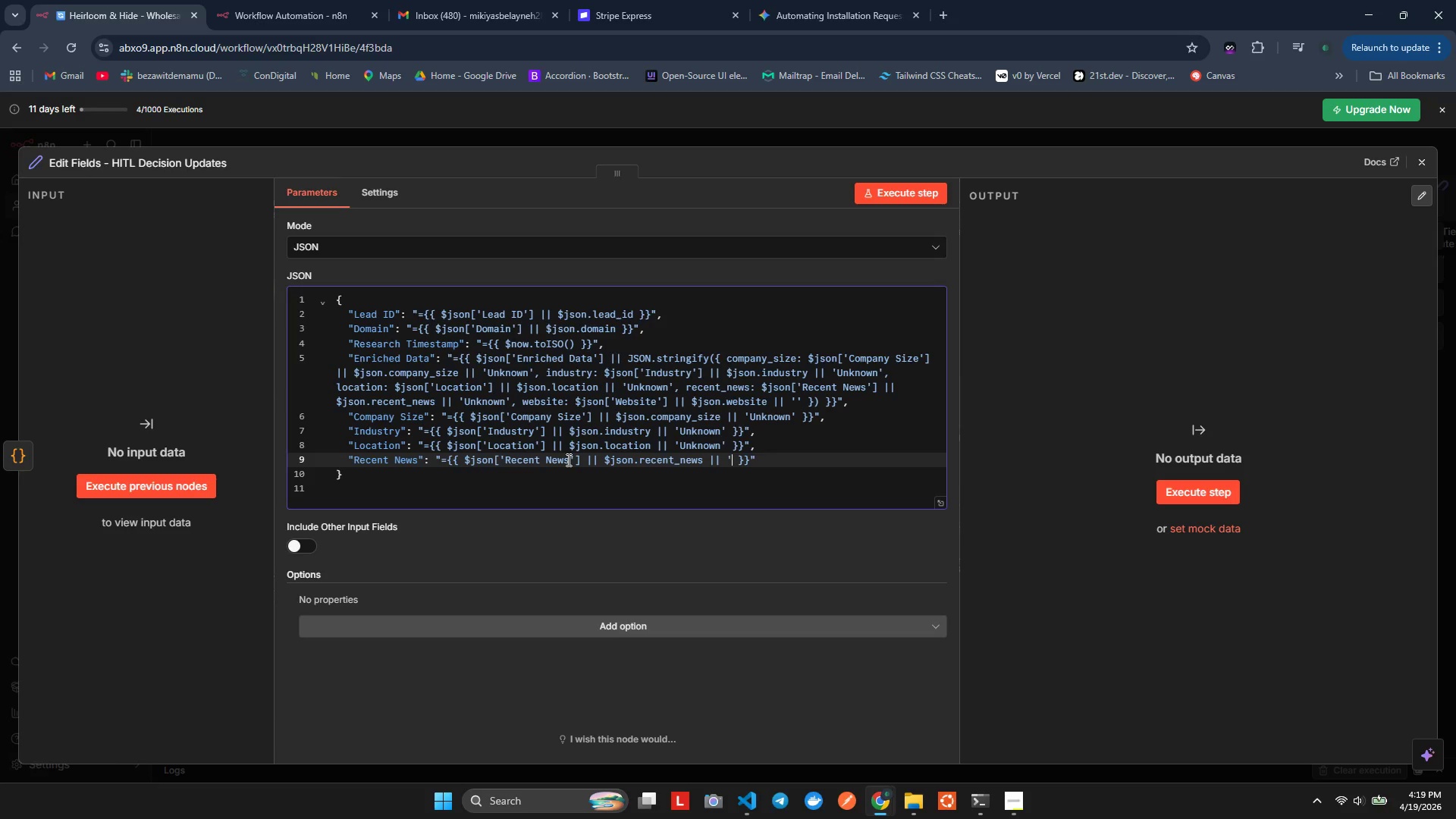 
key(Quote)
 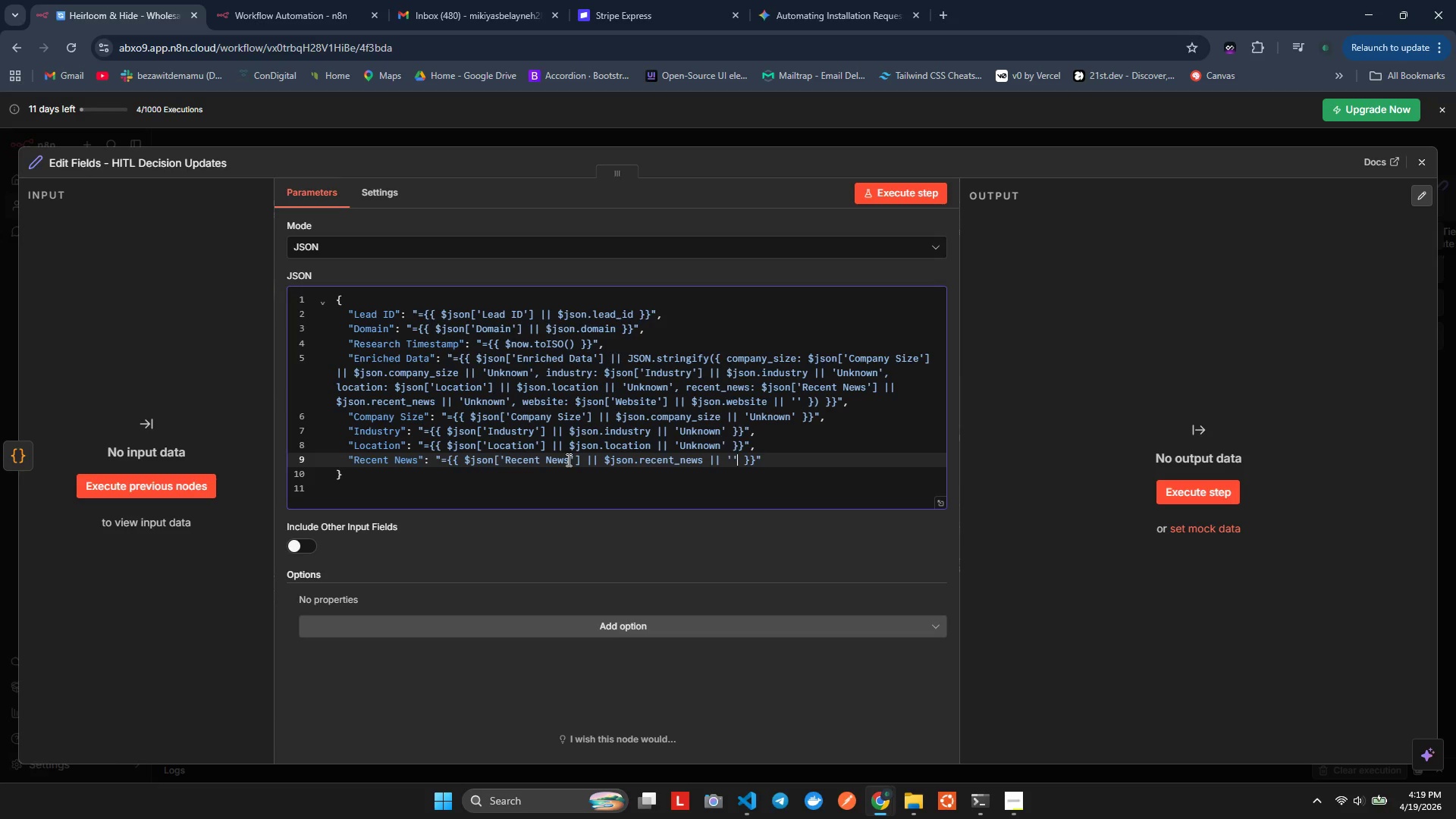 
key(ArrowLeft)
 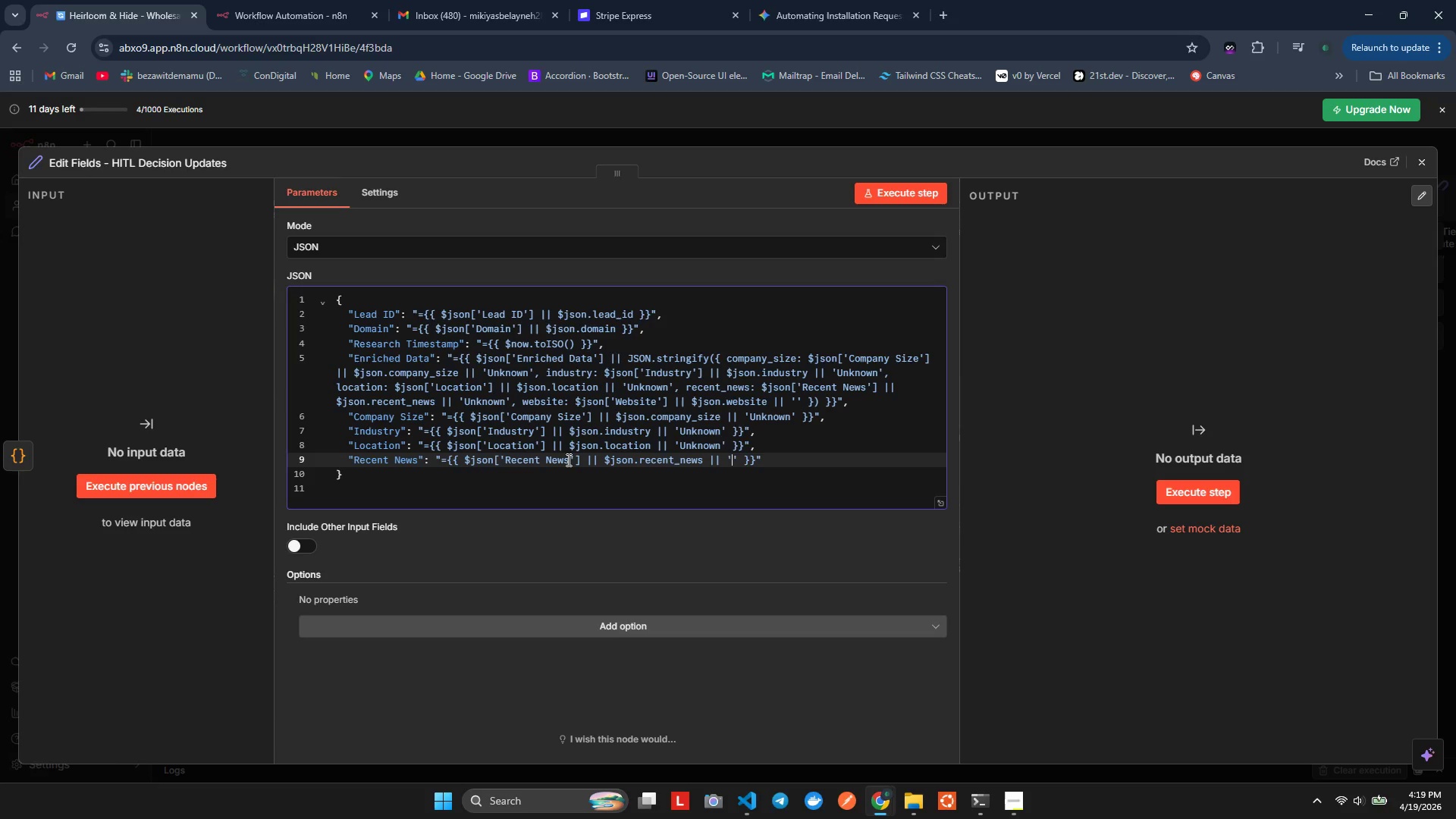 
type(Unknwn)
 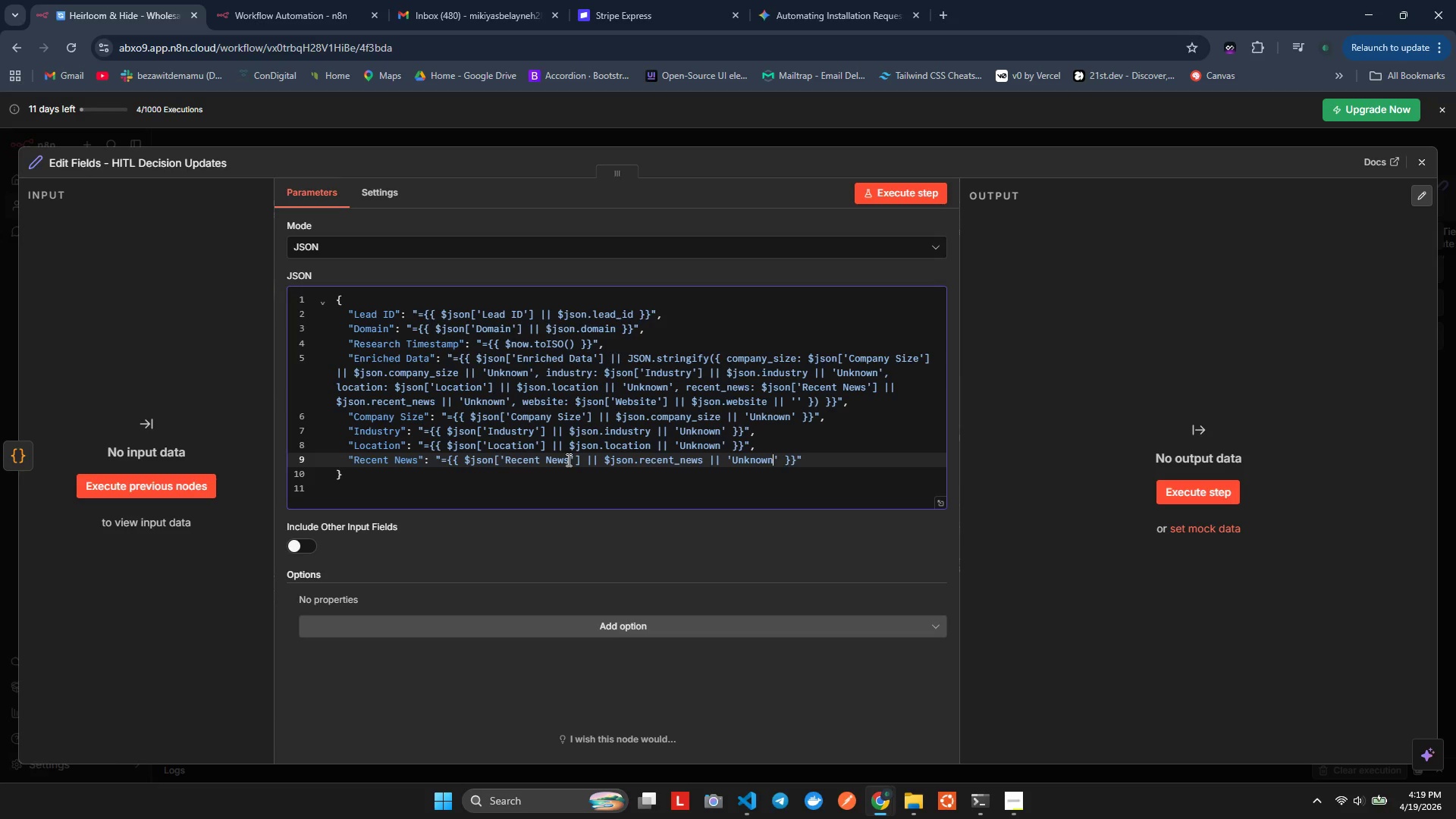 
hold_key(key=O, duration=0.34)
 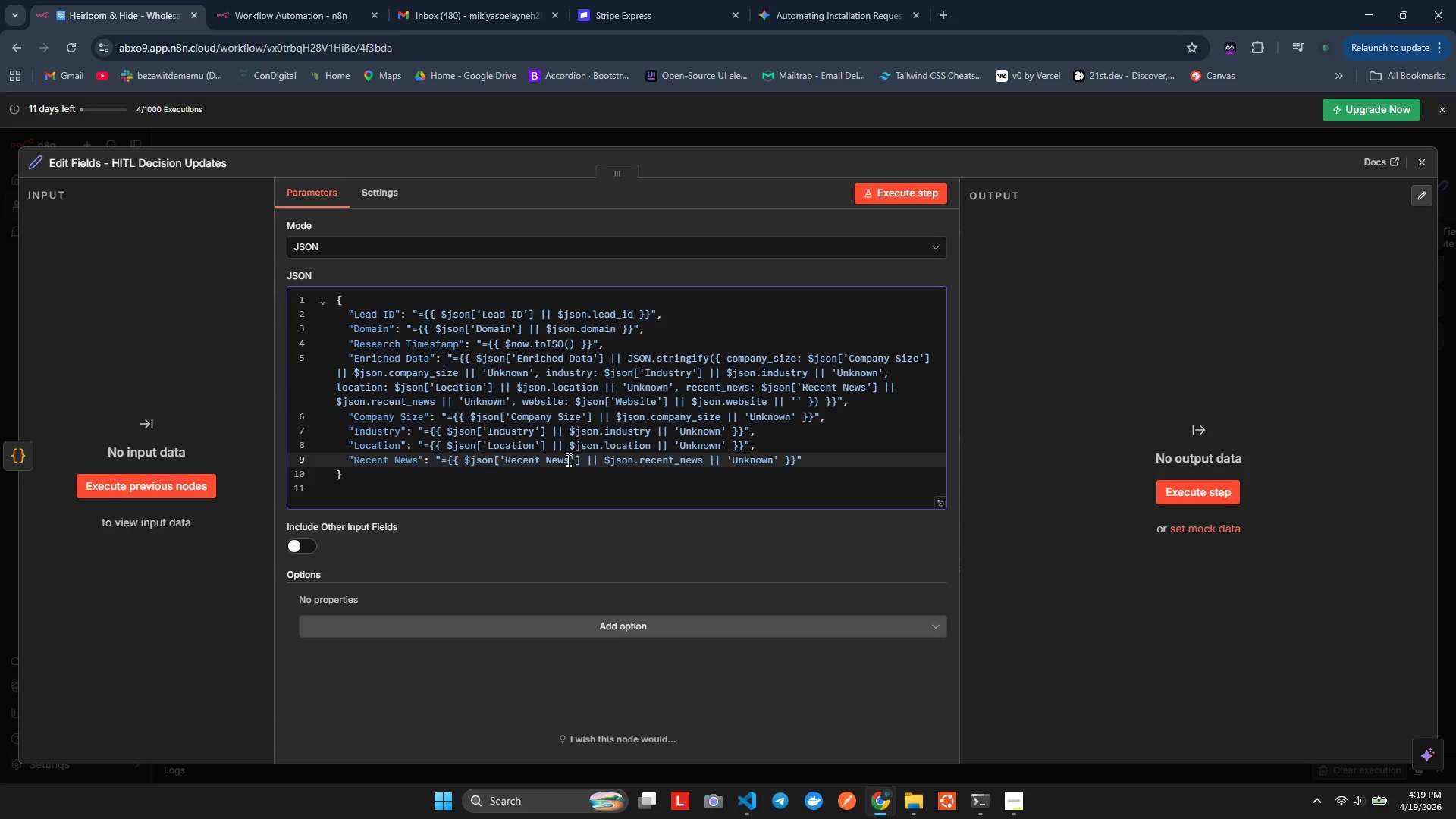 
key(ArrowRight)
 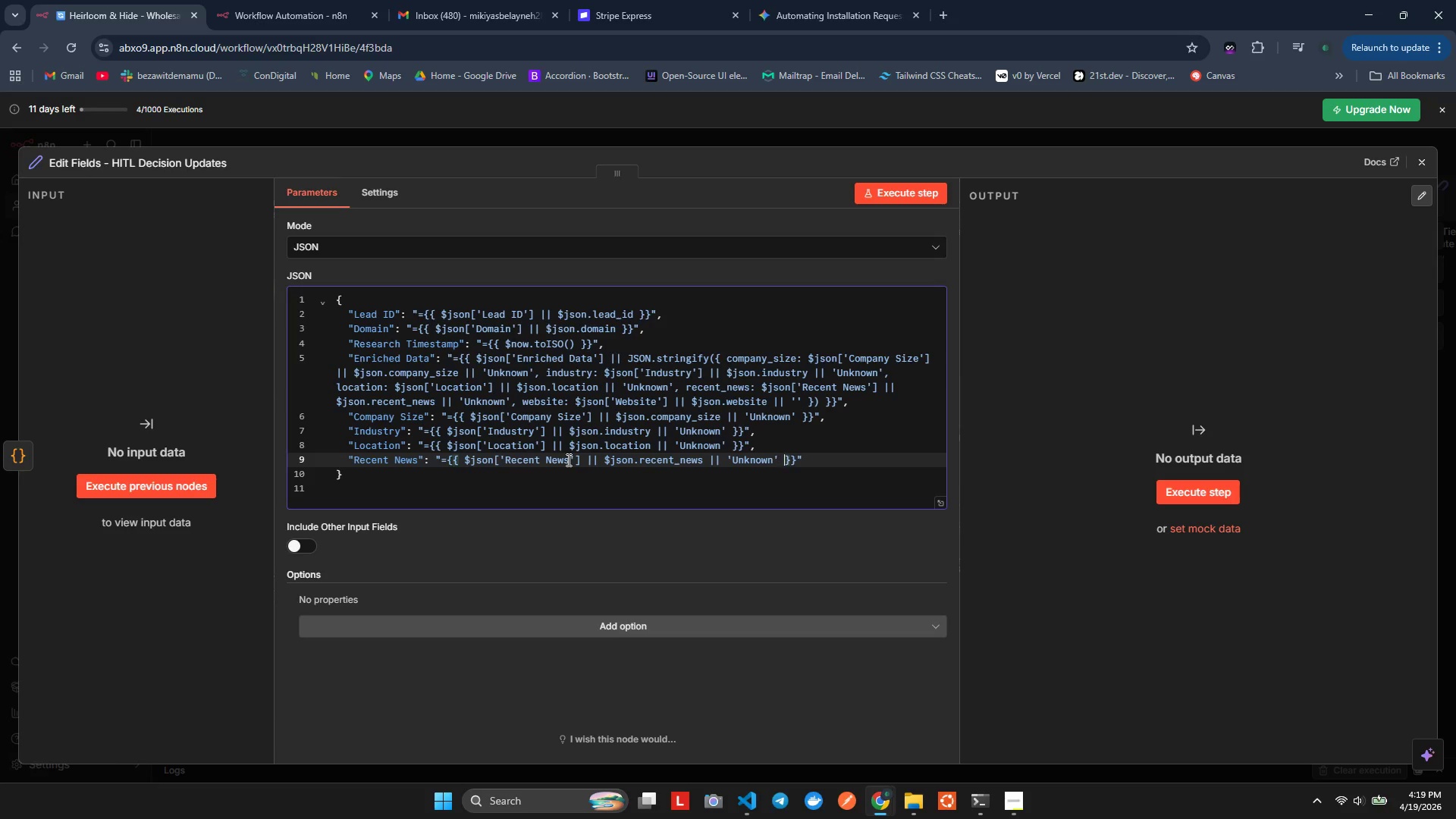 
key(ArrowRight)
 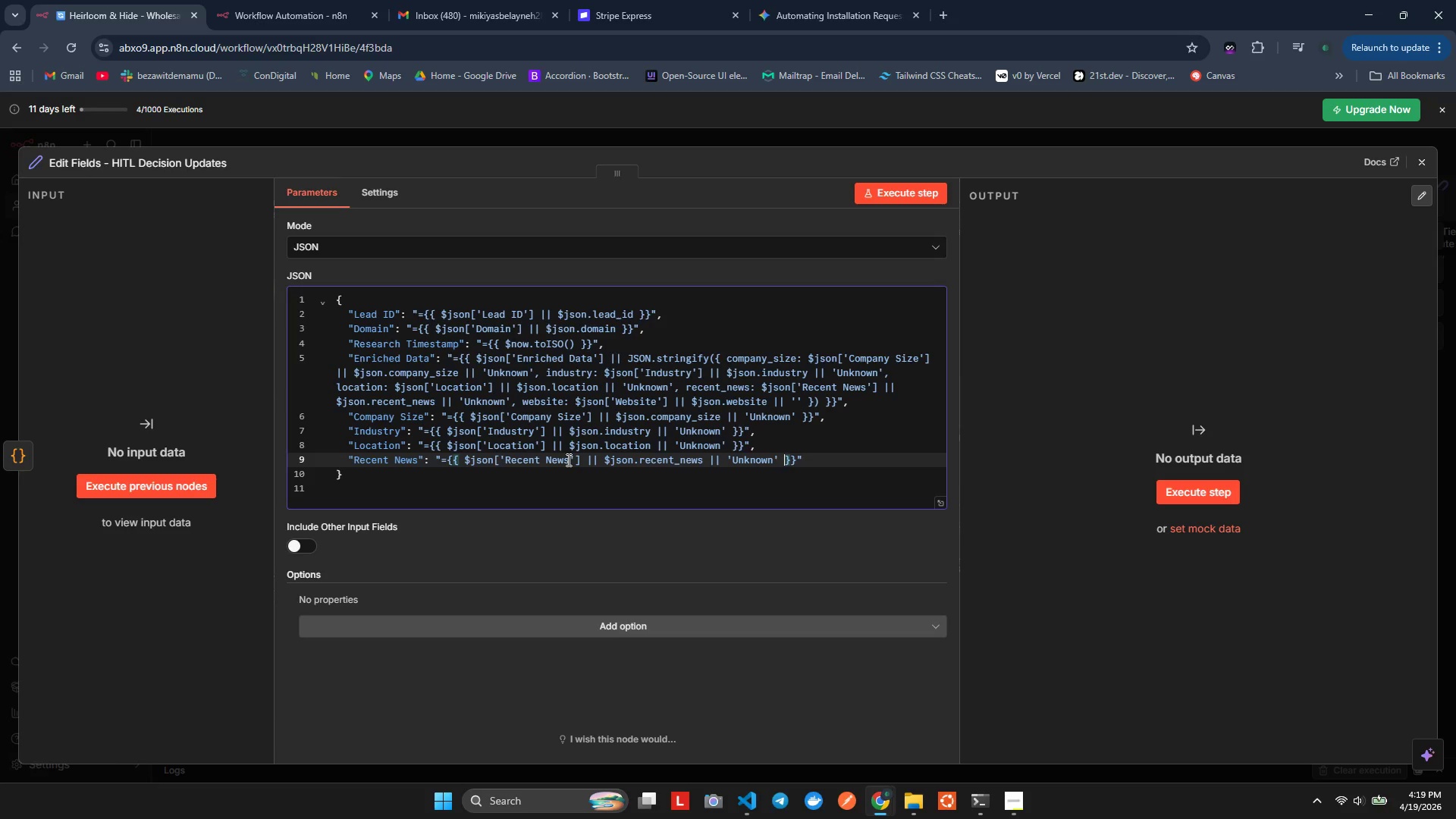 
key(ArrowRight)
 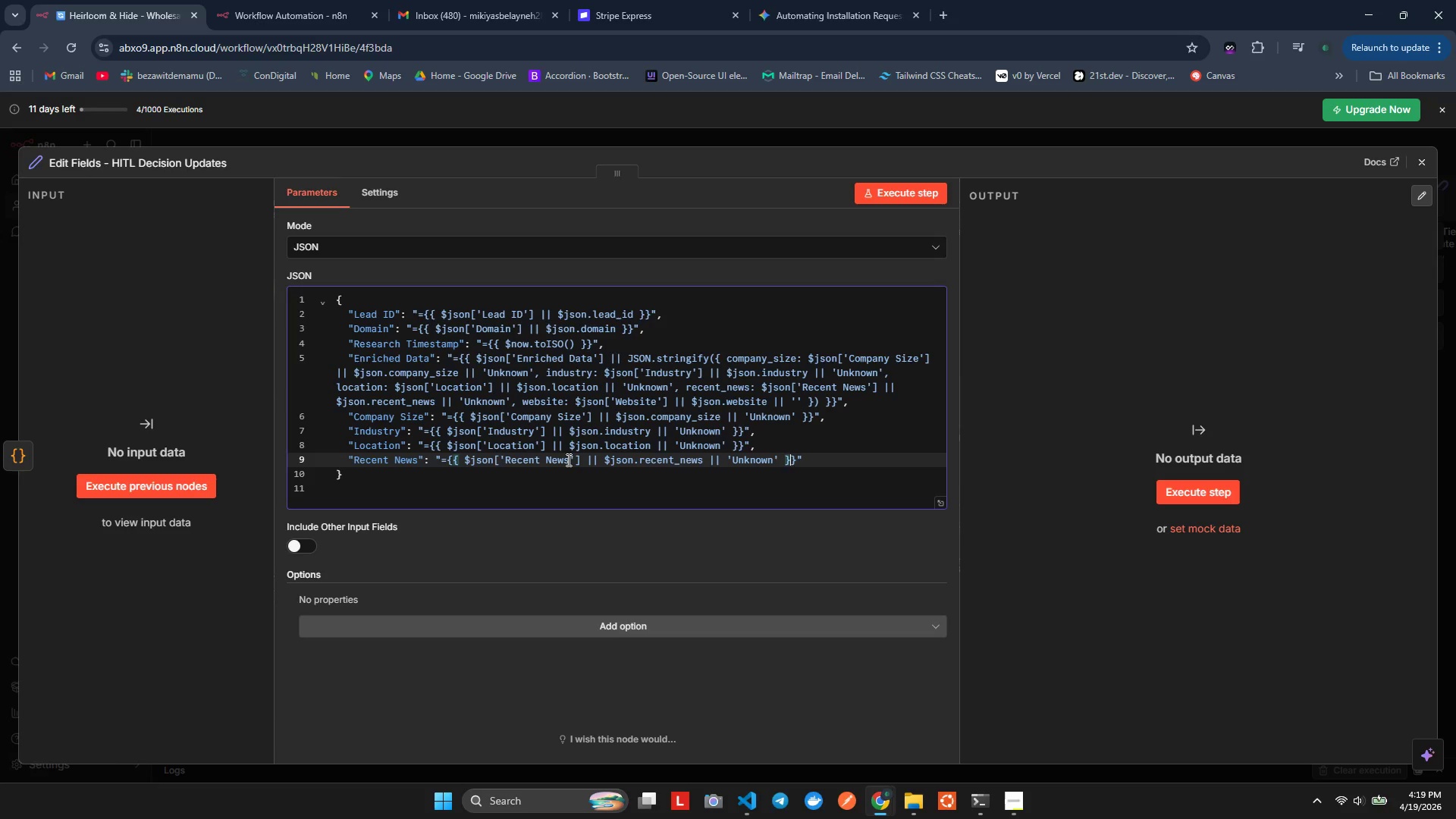 
key(ArrowRight)
 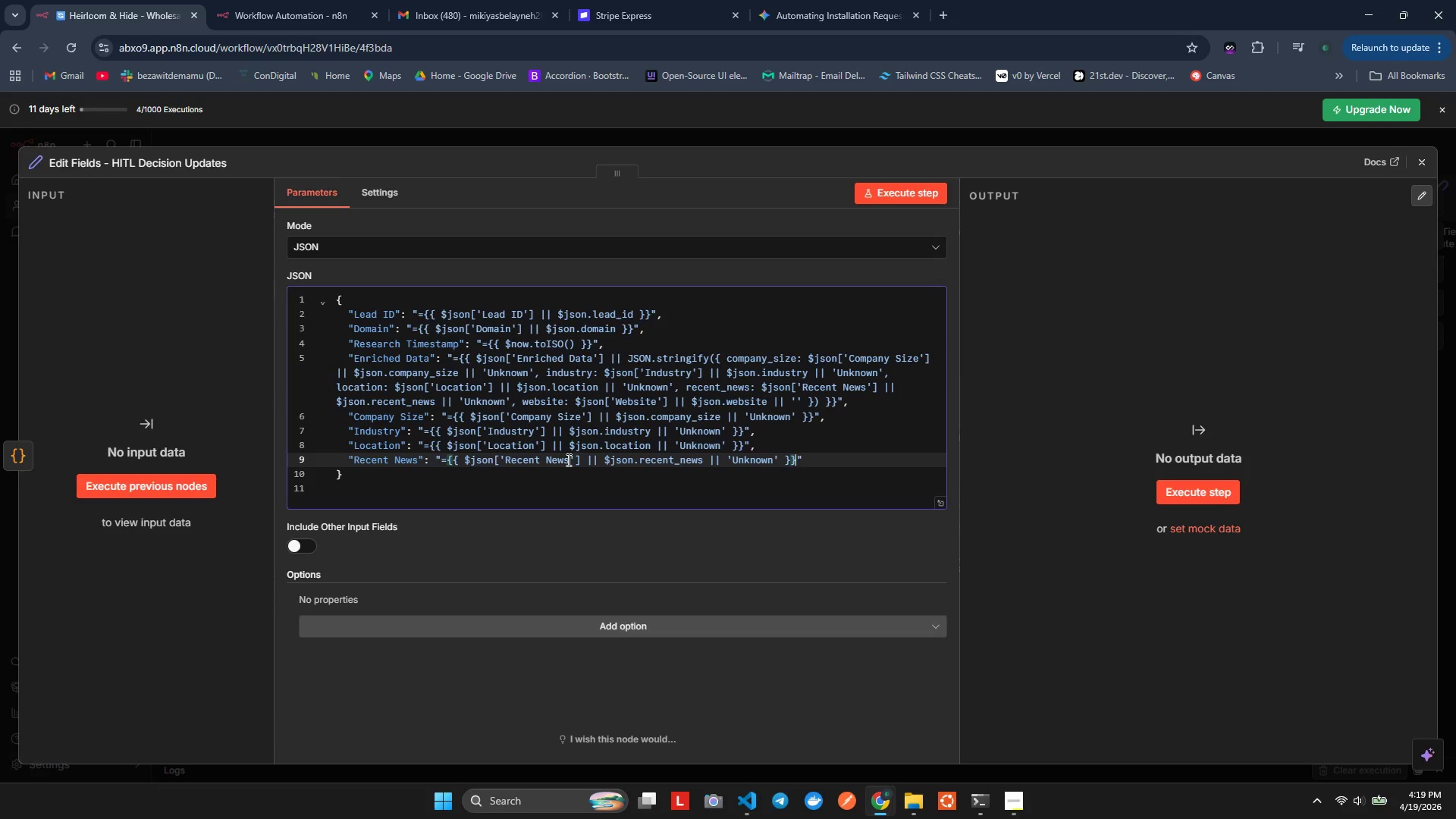 
key(ArrowRight)
 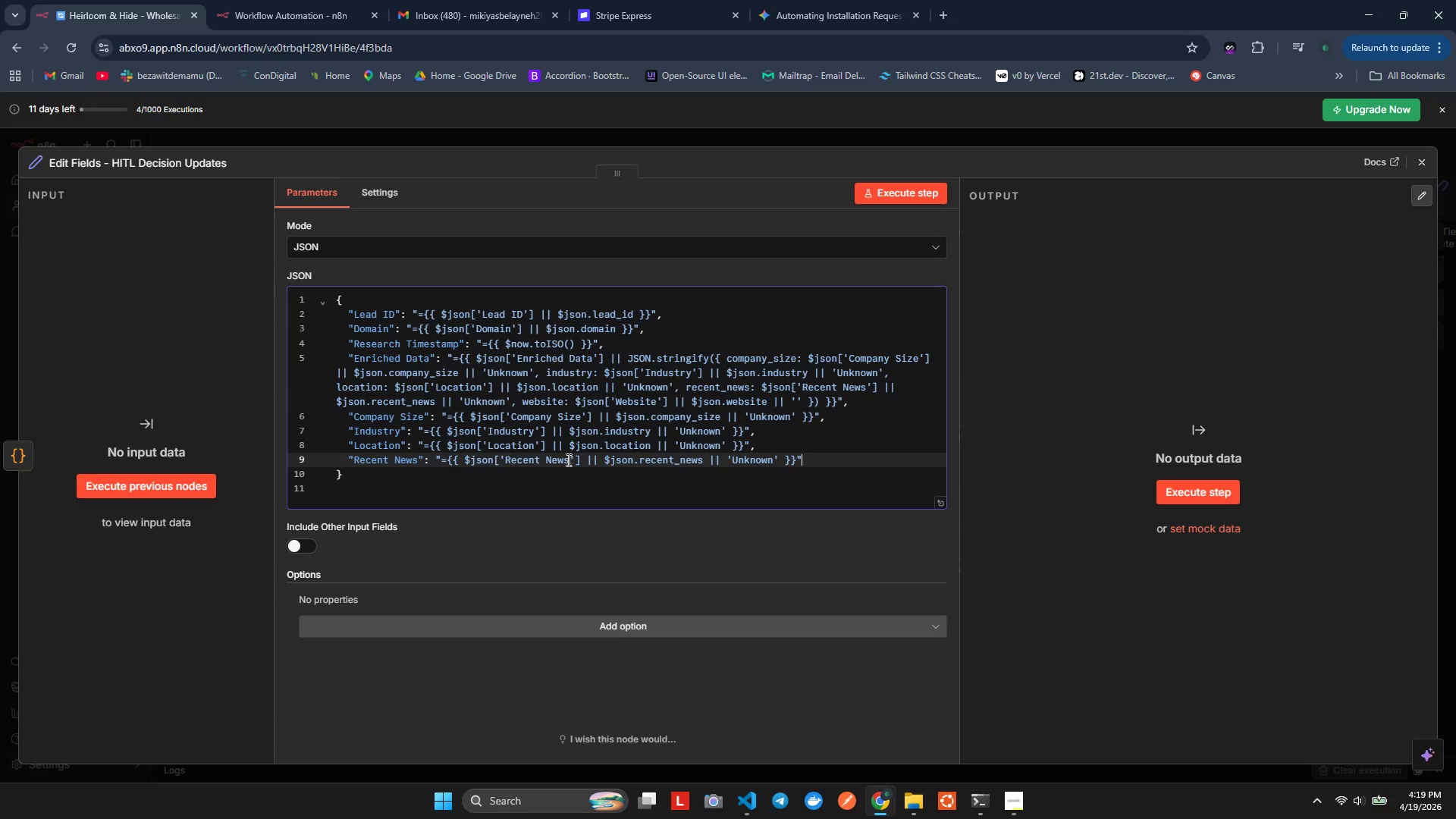 
key(Comma)
 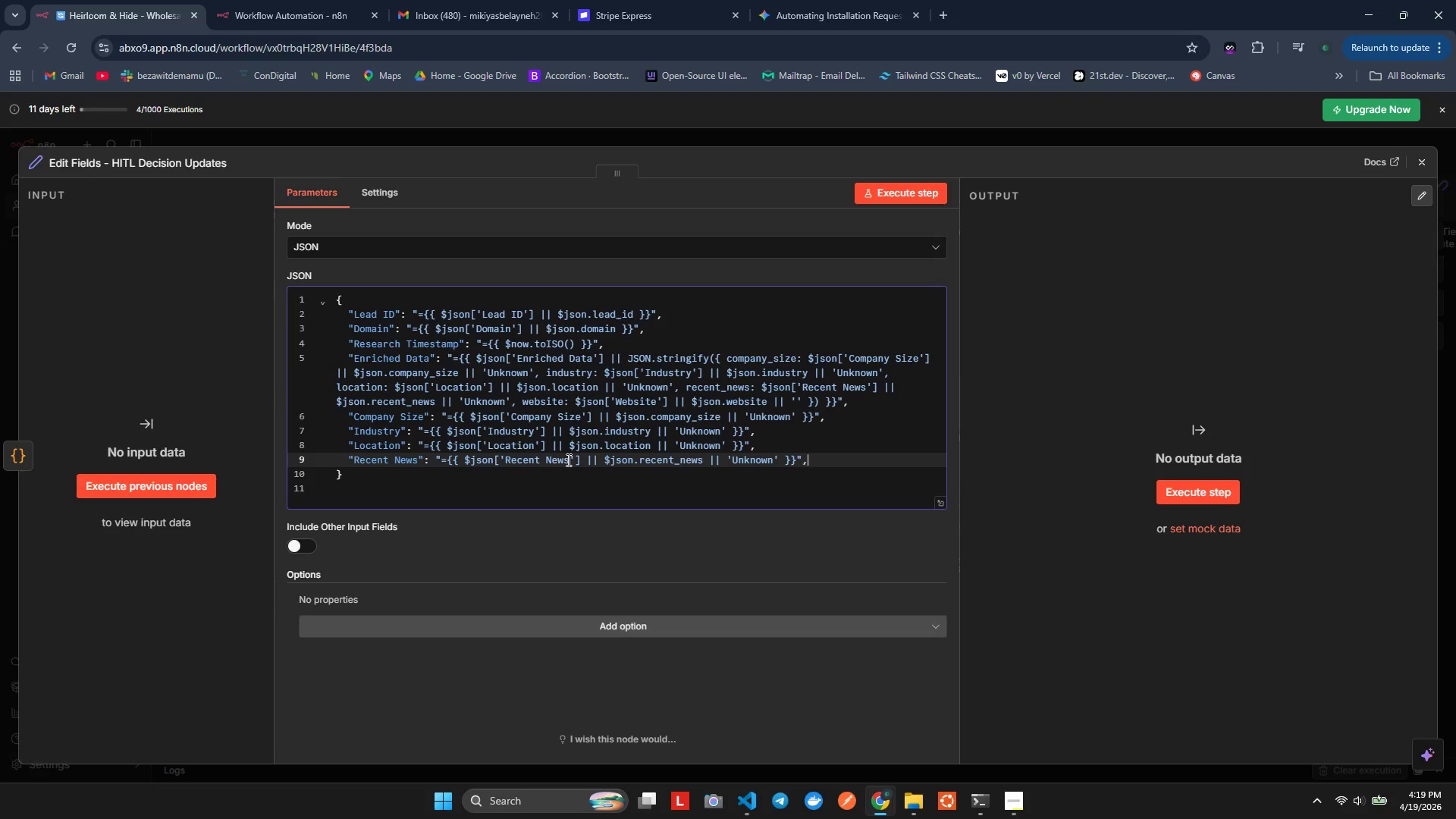 
key(Enter)
 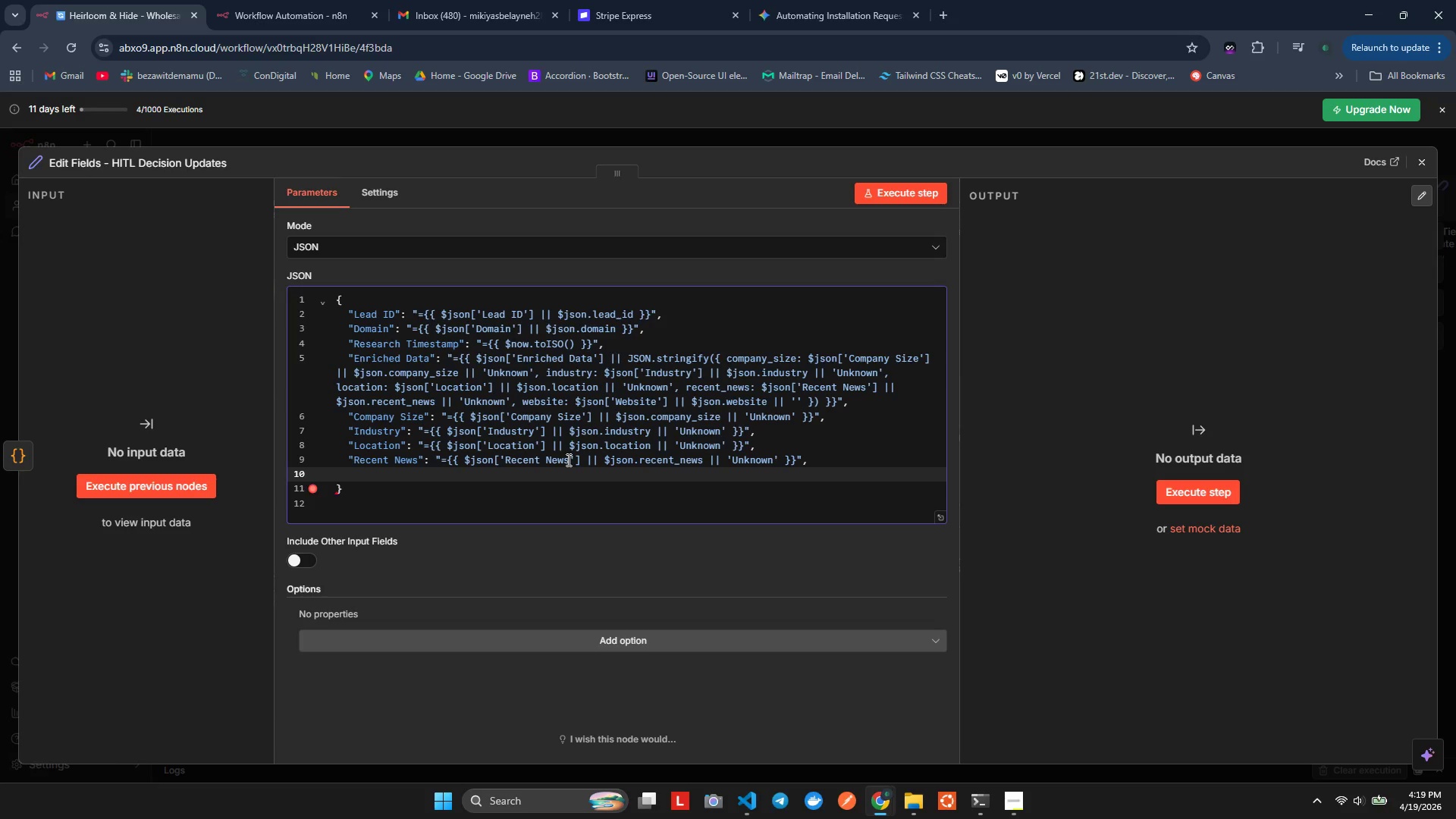 
key(Shift+Quote)
 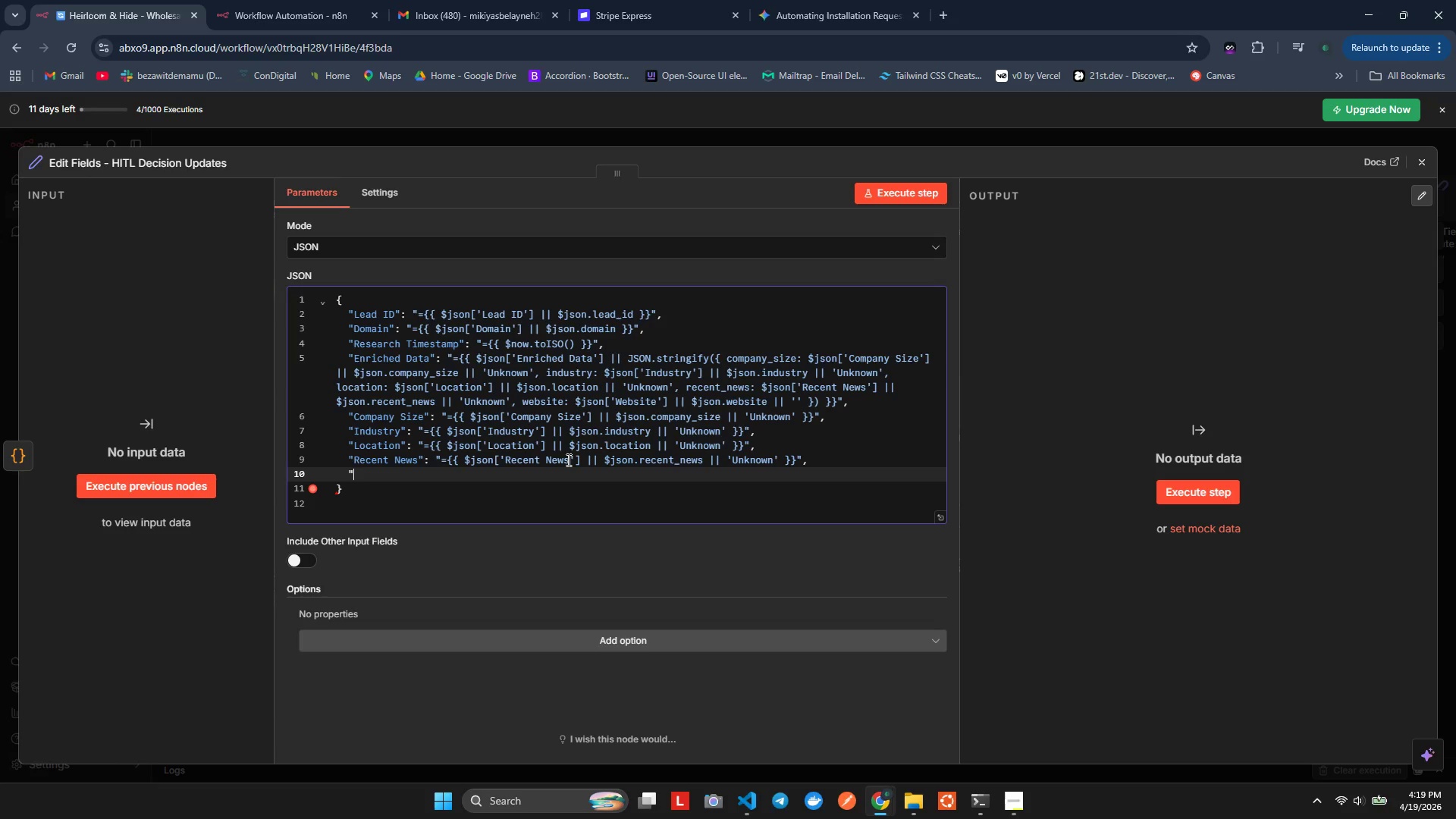 
key(Shift+Quote)
 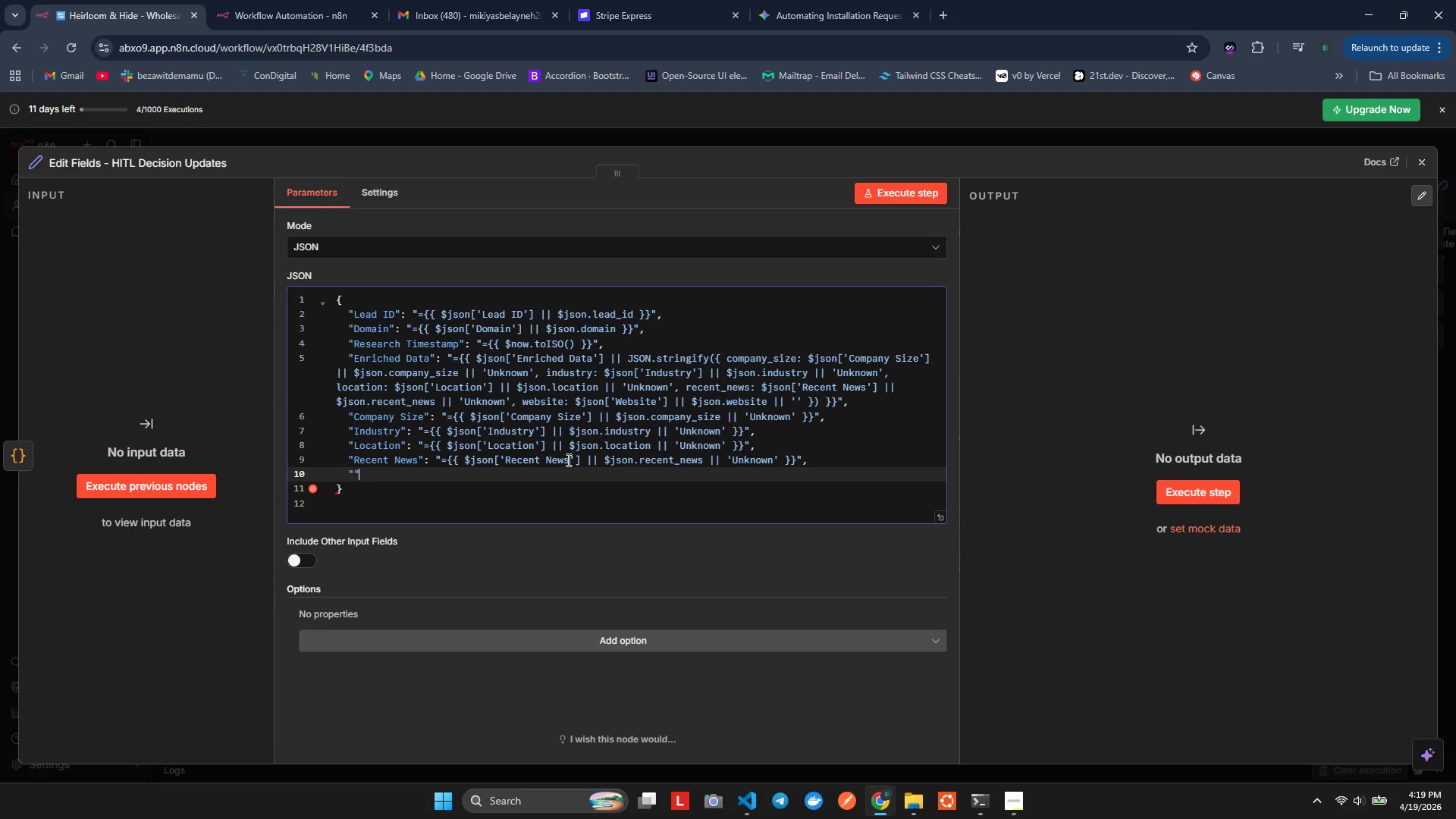 
key(ArrowLeft)
 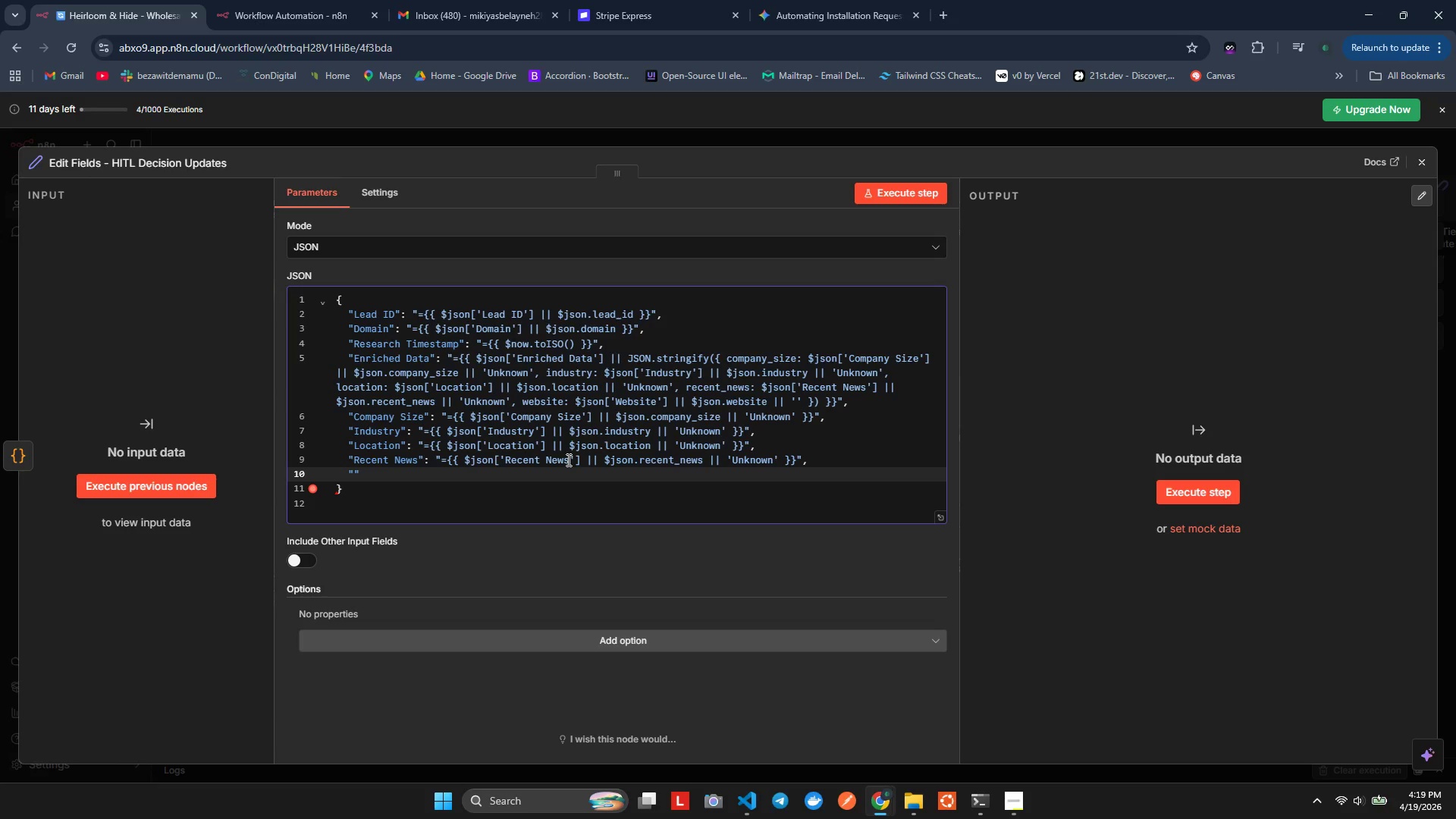 
type(Website)
 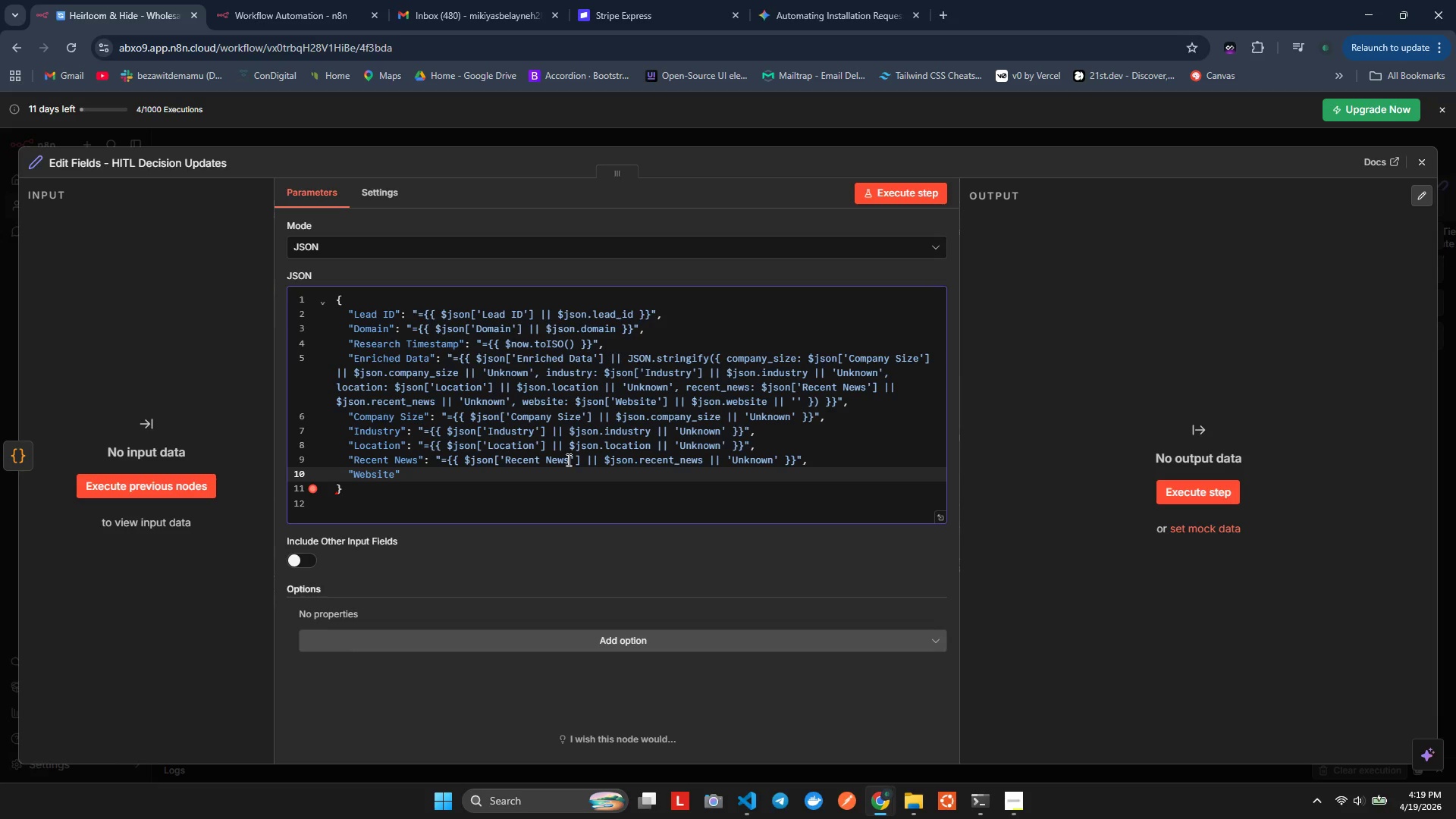 
key(ArrowRight)
 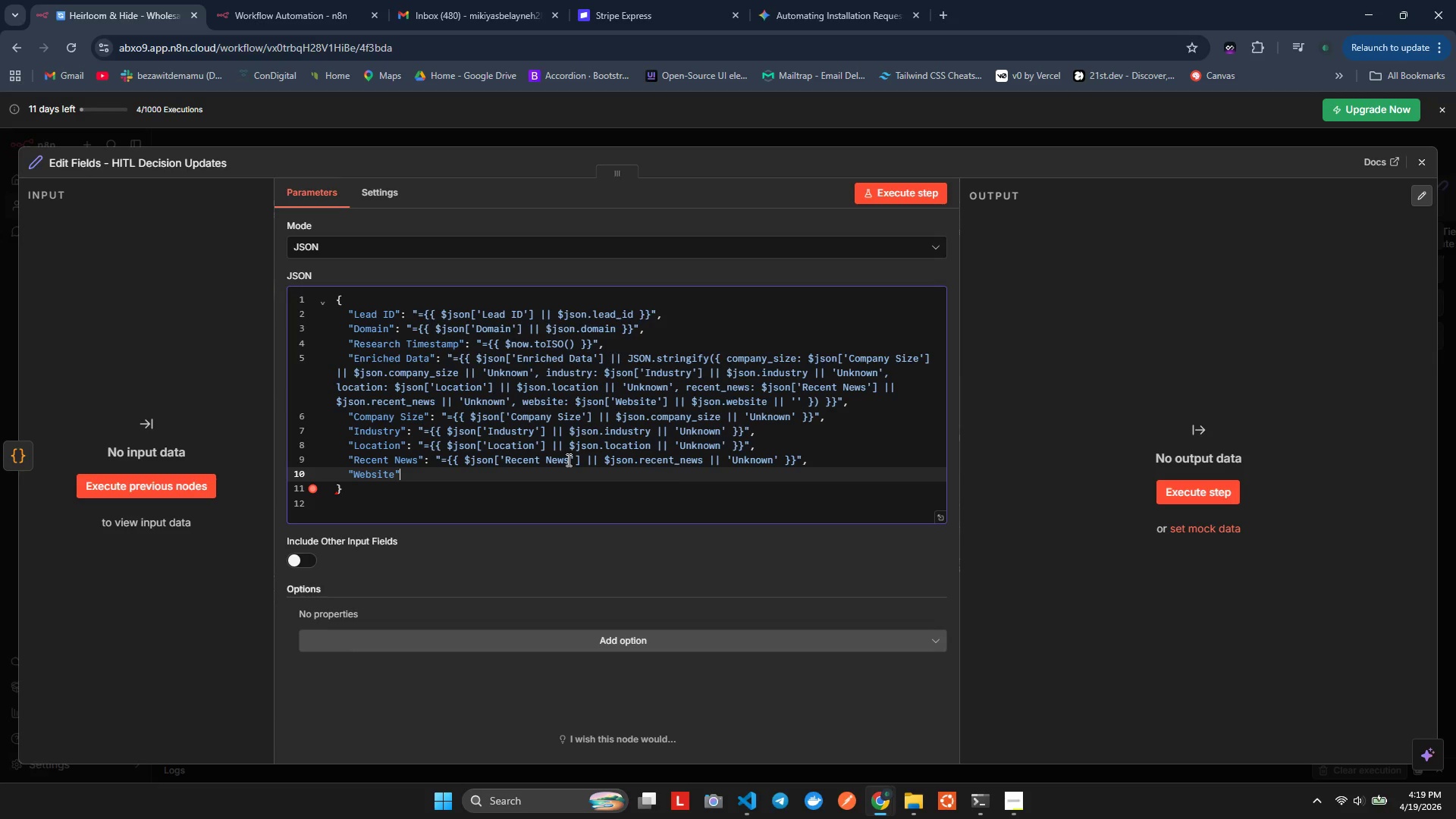 
key(Shift+Semicolon)
 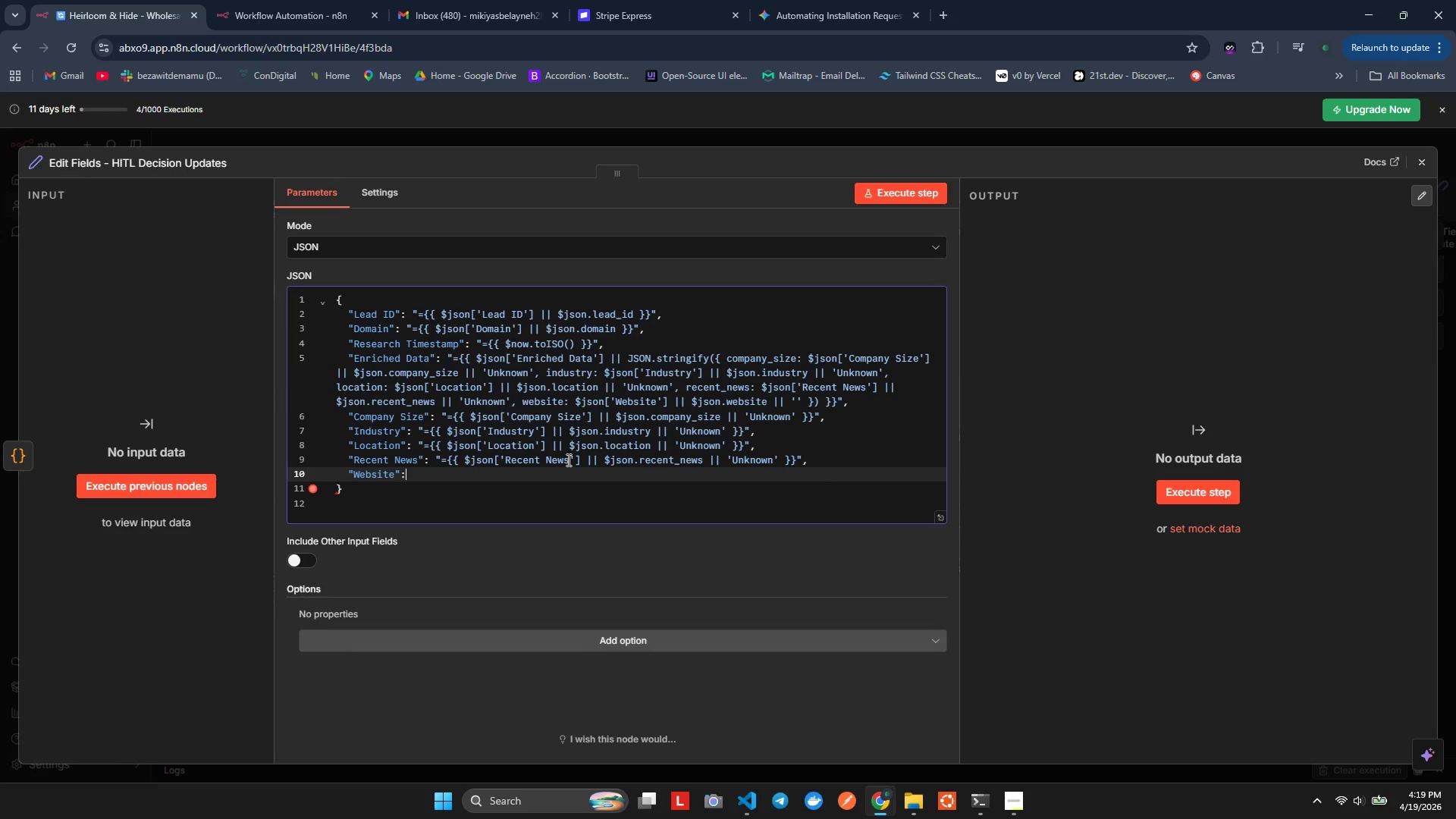 
key(Space)
 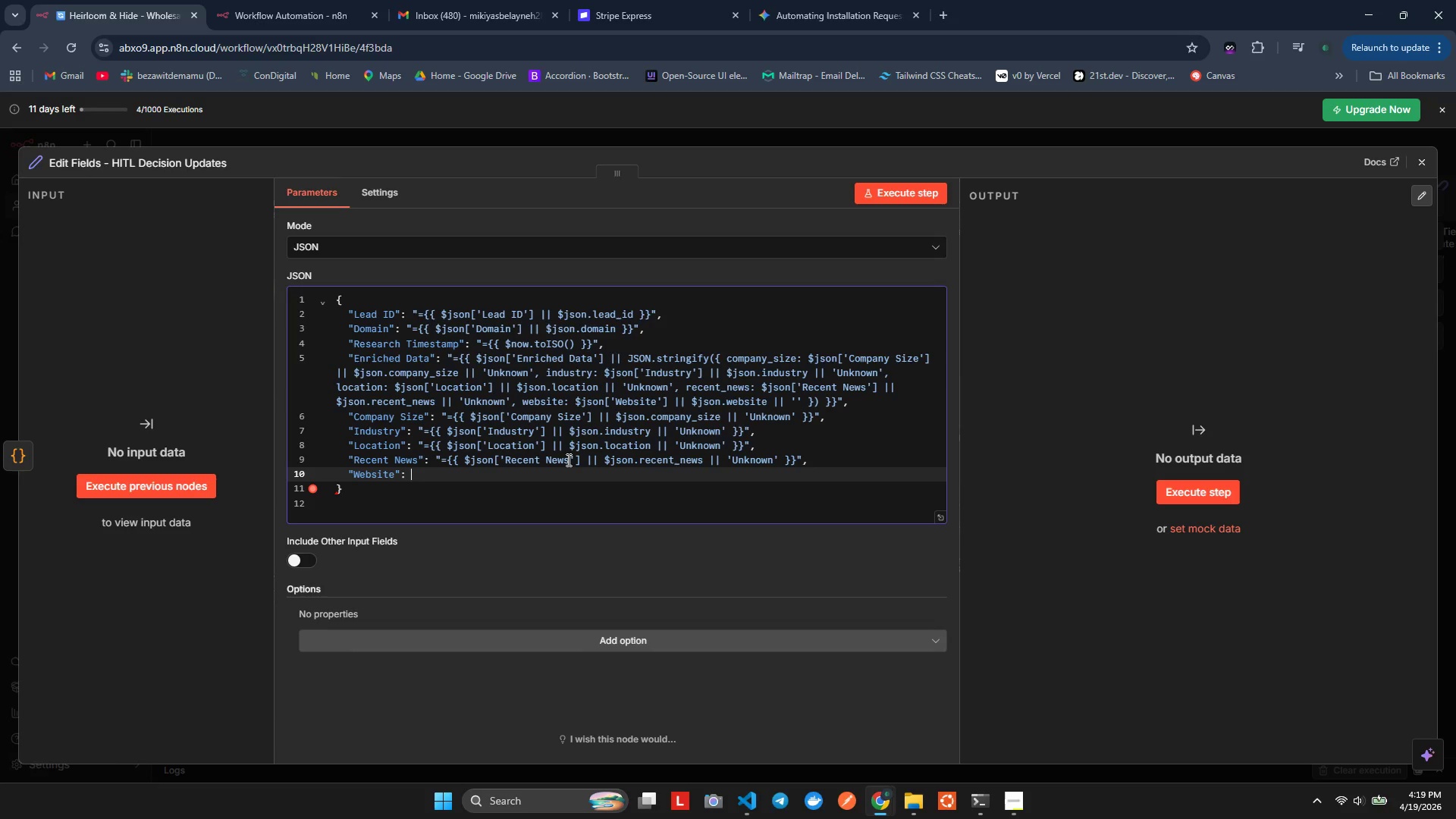 
key(Shift+Quote)
 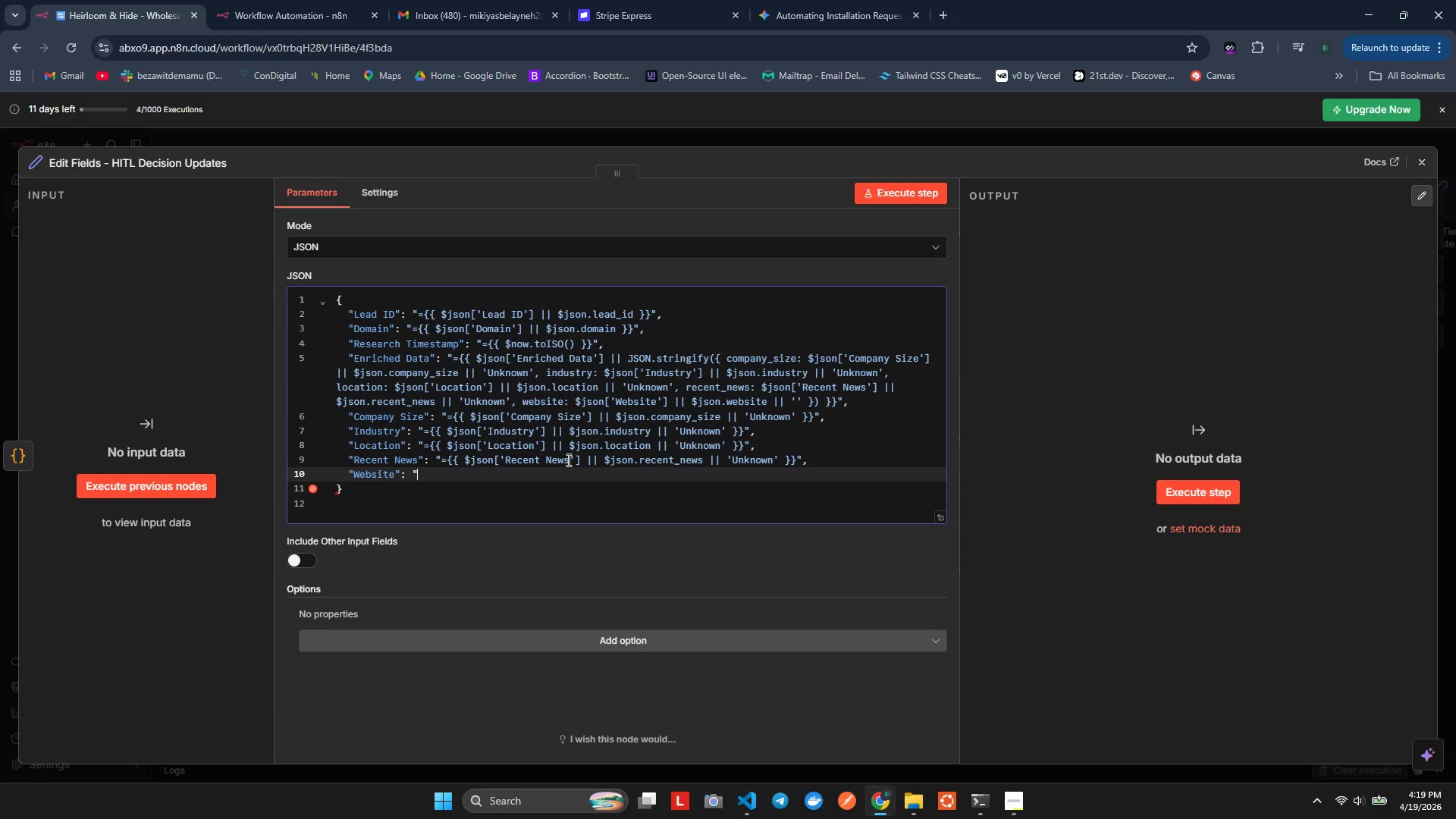 
key(Shift+Quote)
 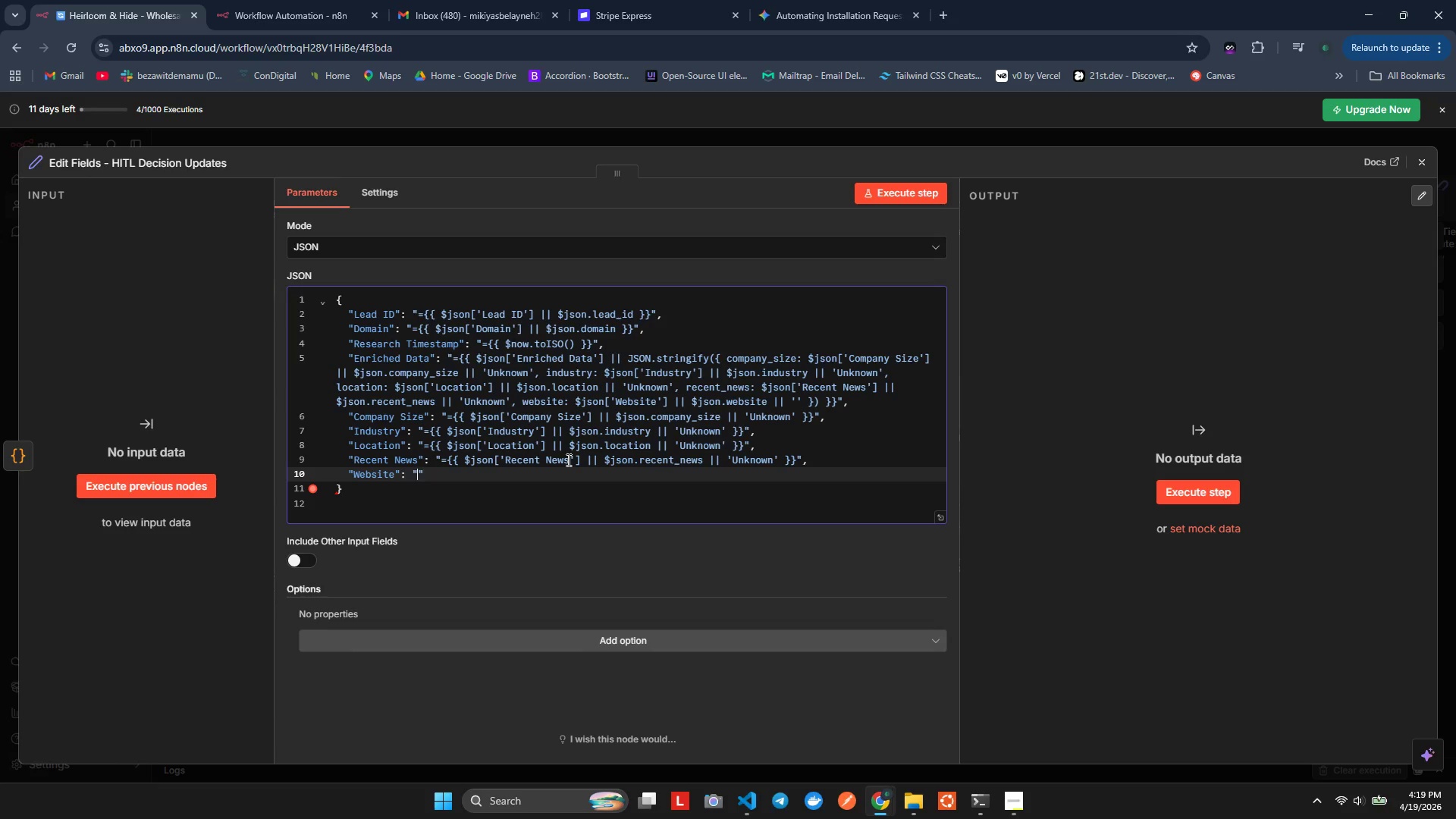 
key(ArrowLeft)
 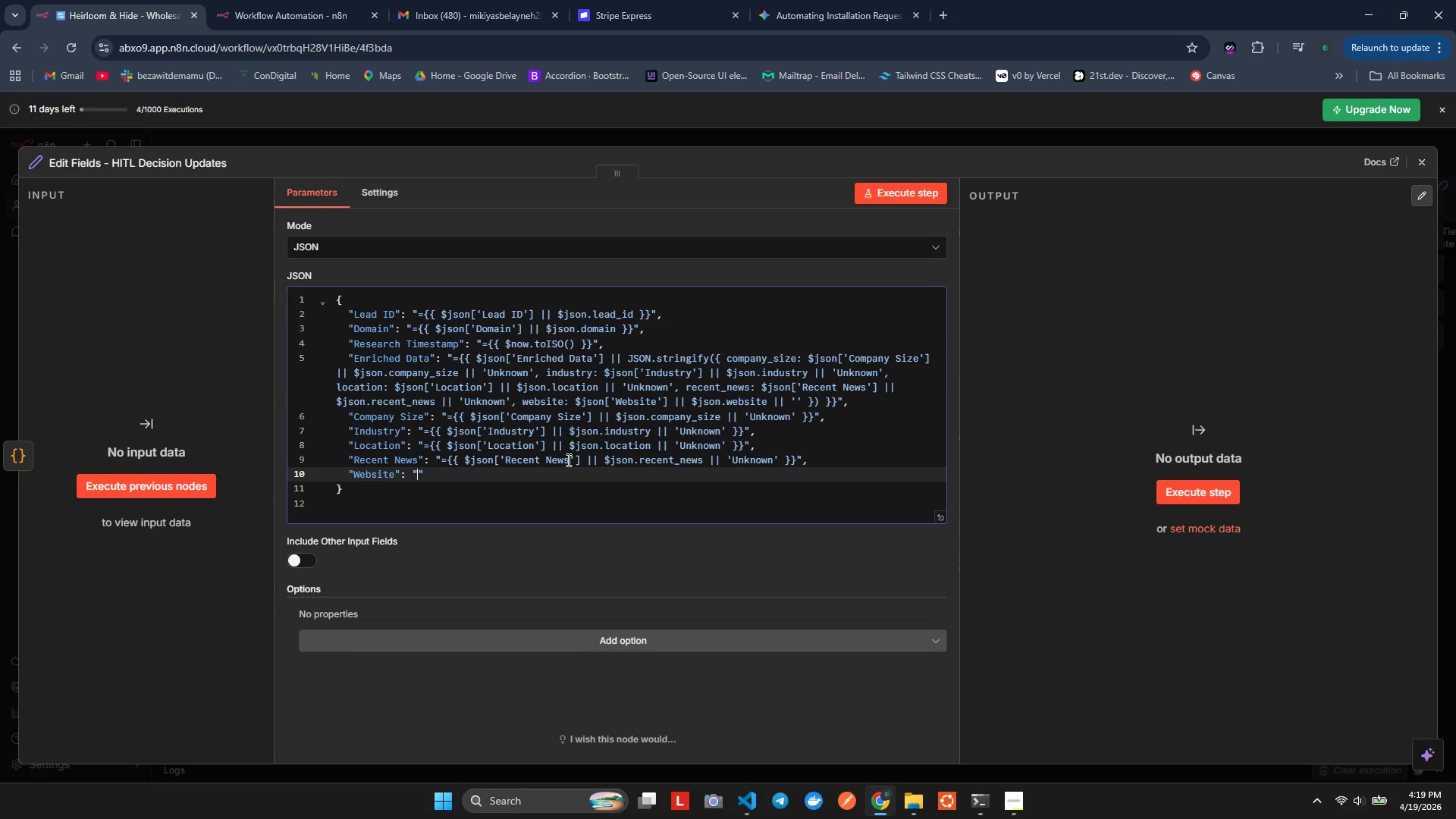 
key(Equal)
 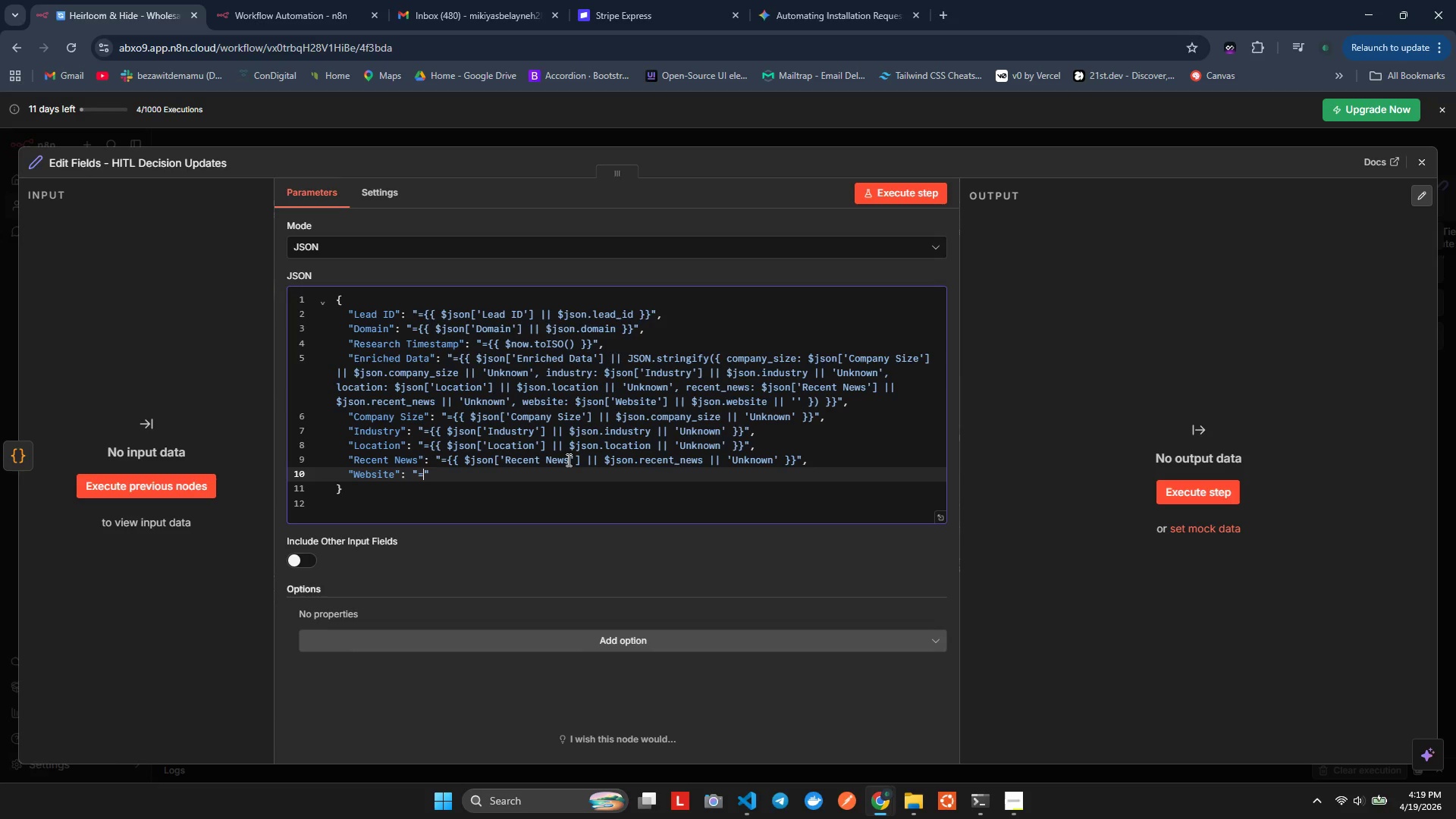 
key(Shift+BracketLeft)
 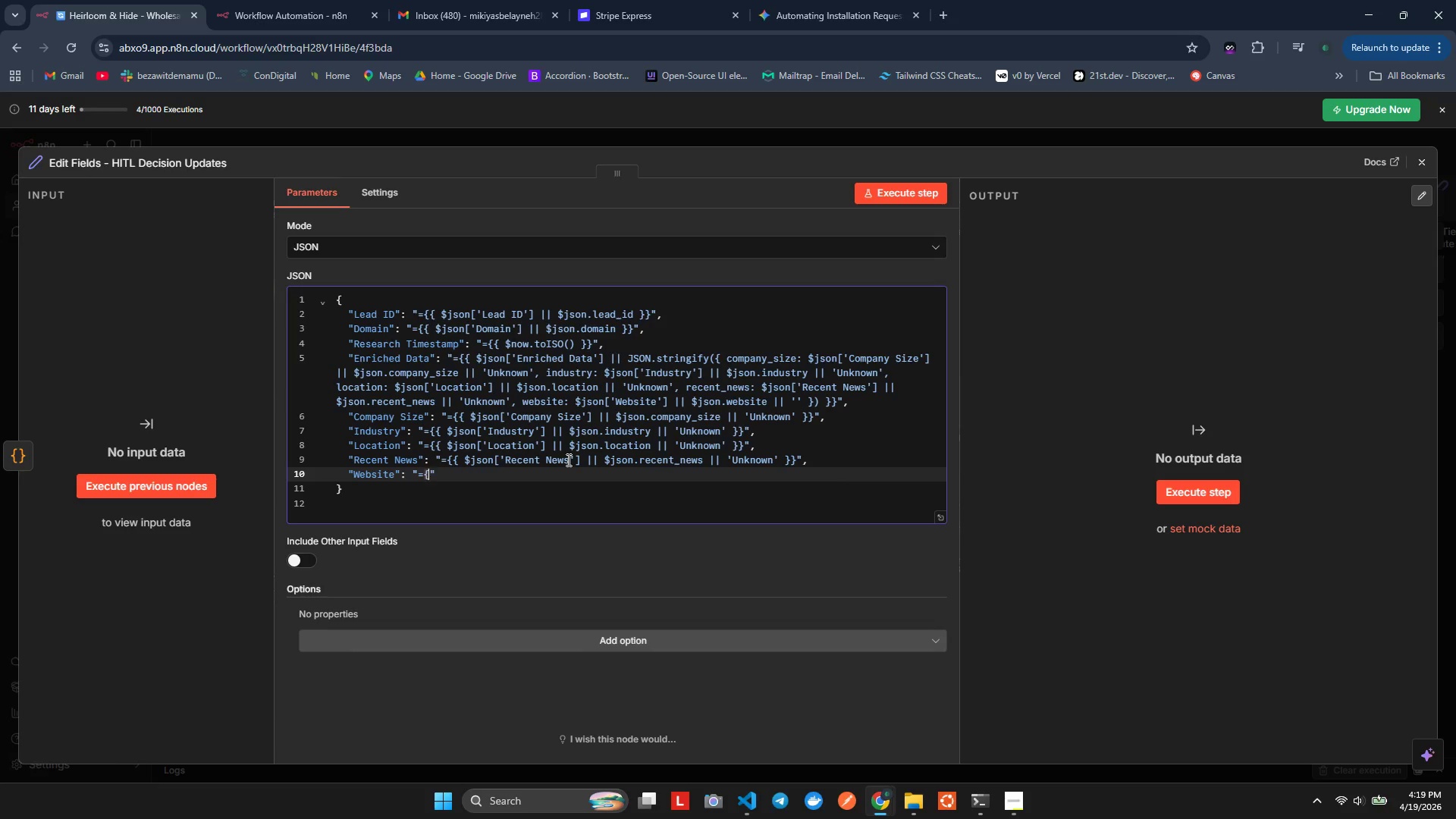 
key(Shift+BracketLeft)
 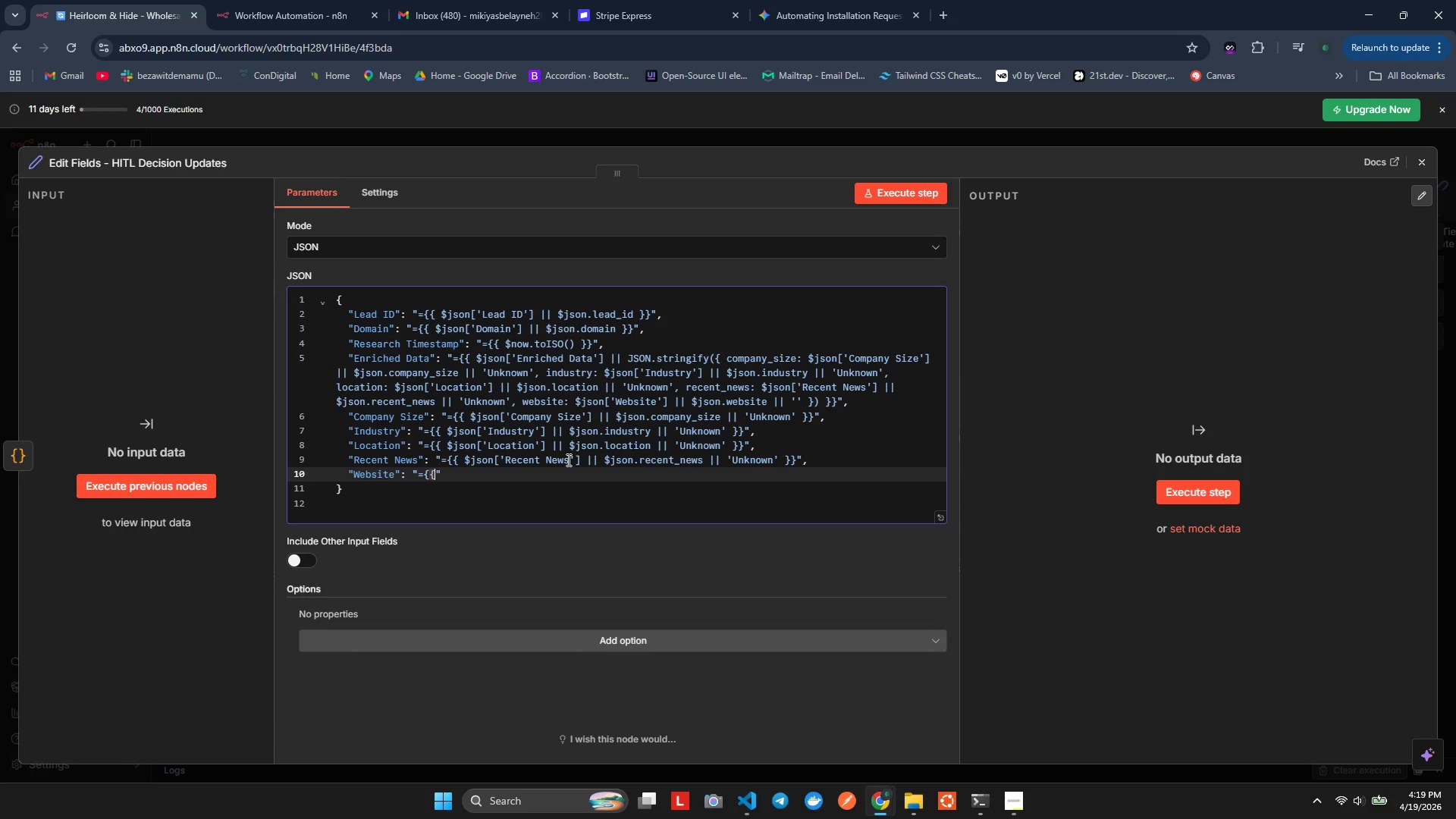 
key(Shift+BracketRight)
 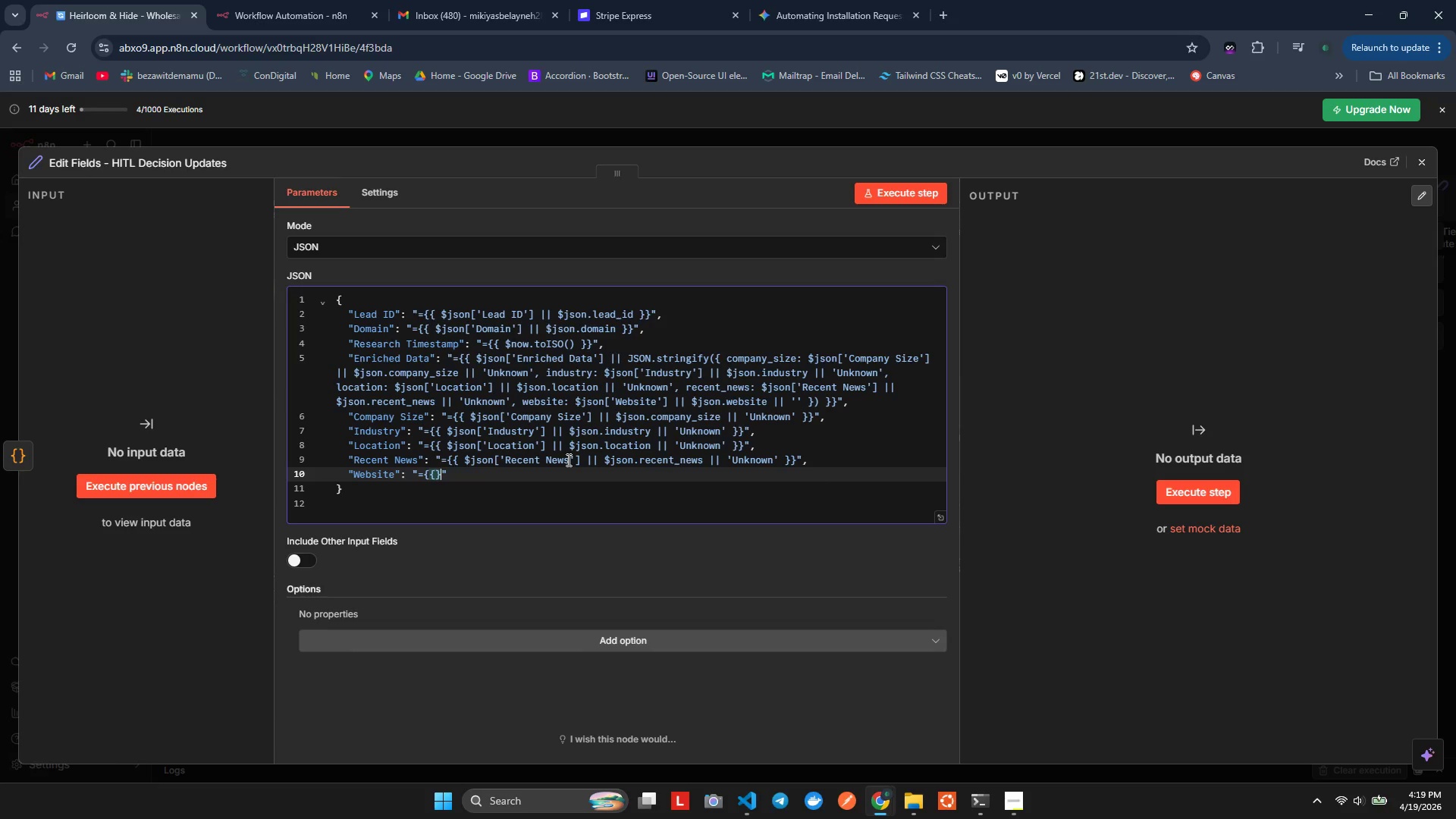 
key(Shift+BracketRight)
 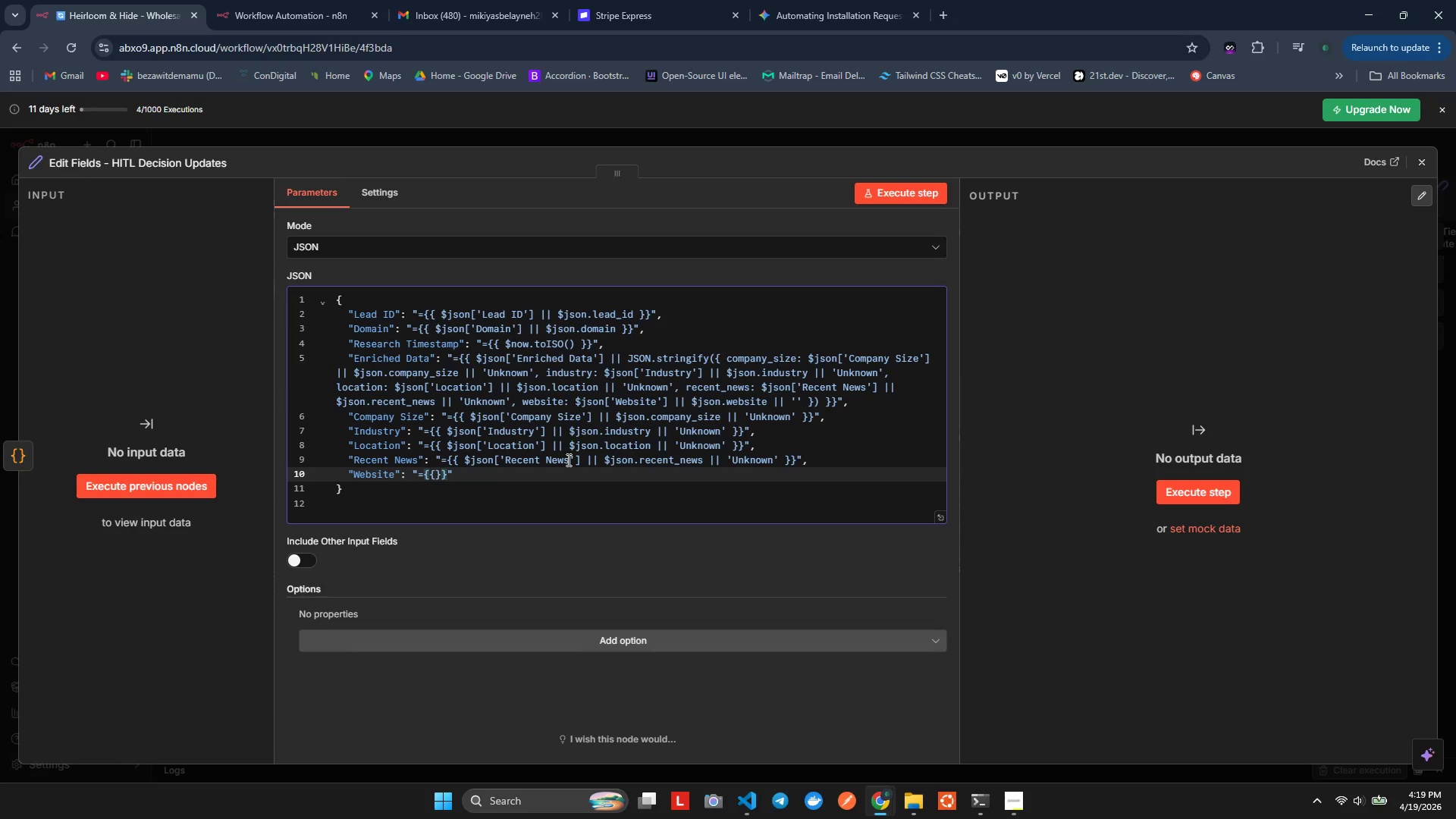 
key(ArrowLeft)
 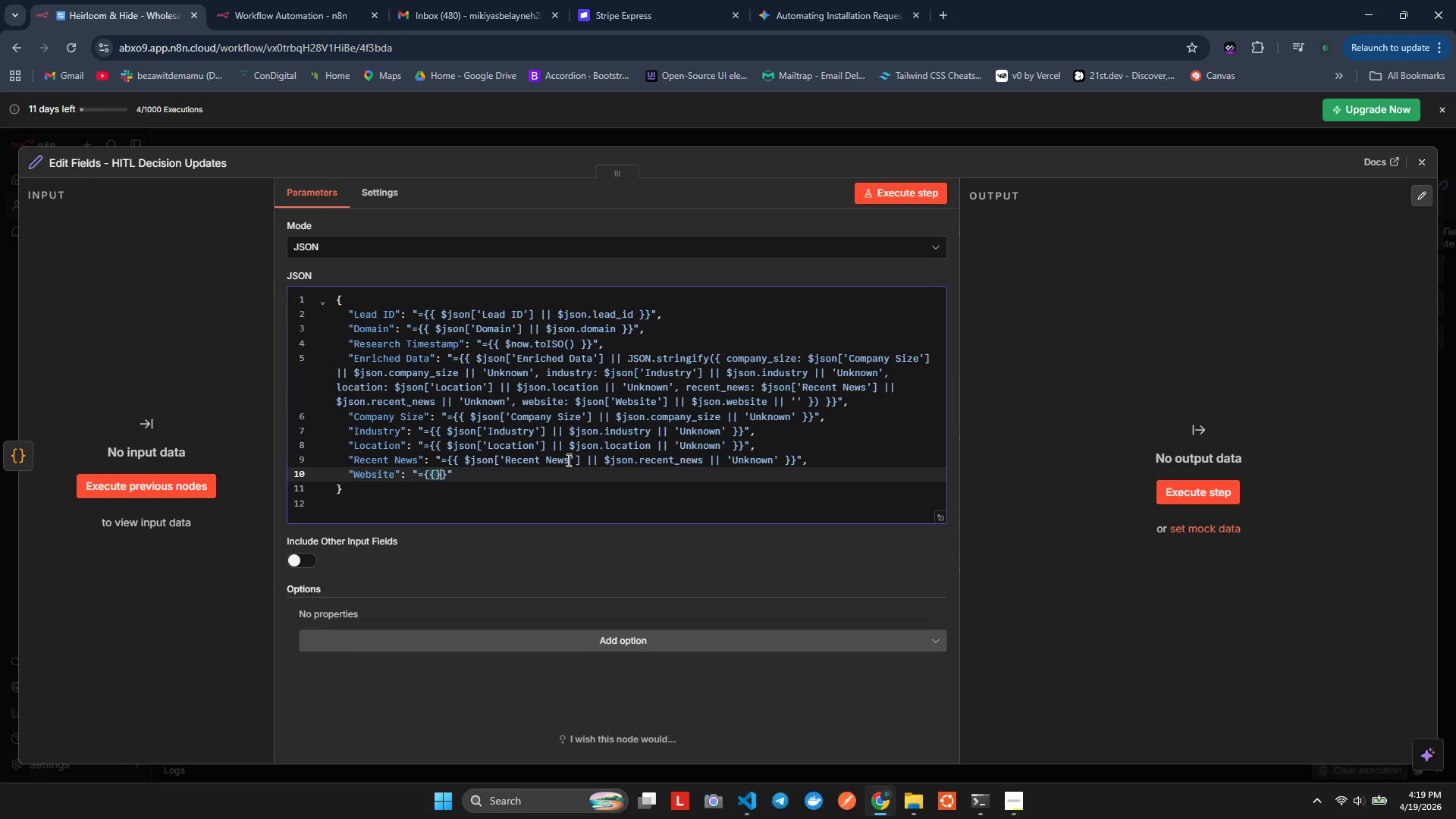 
key(ArrowLeft)
 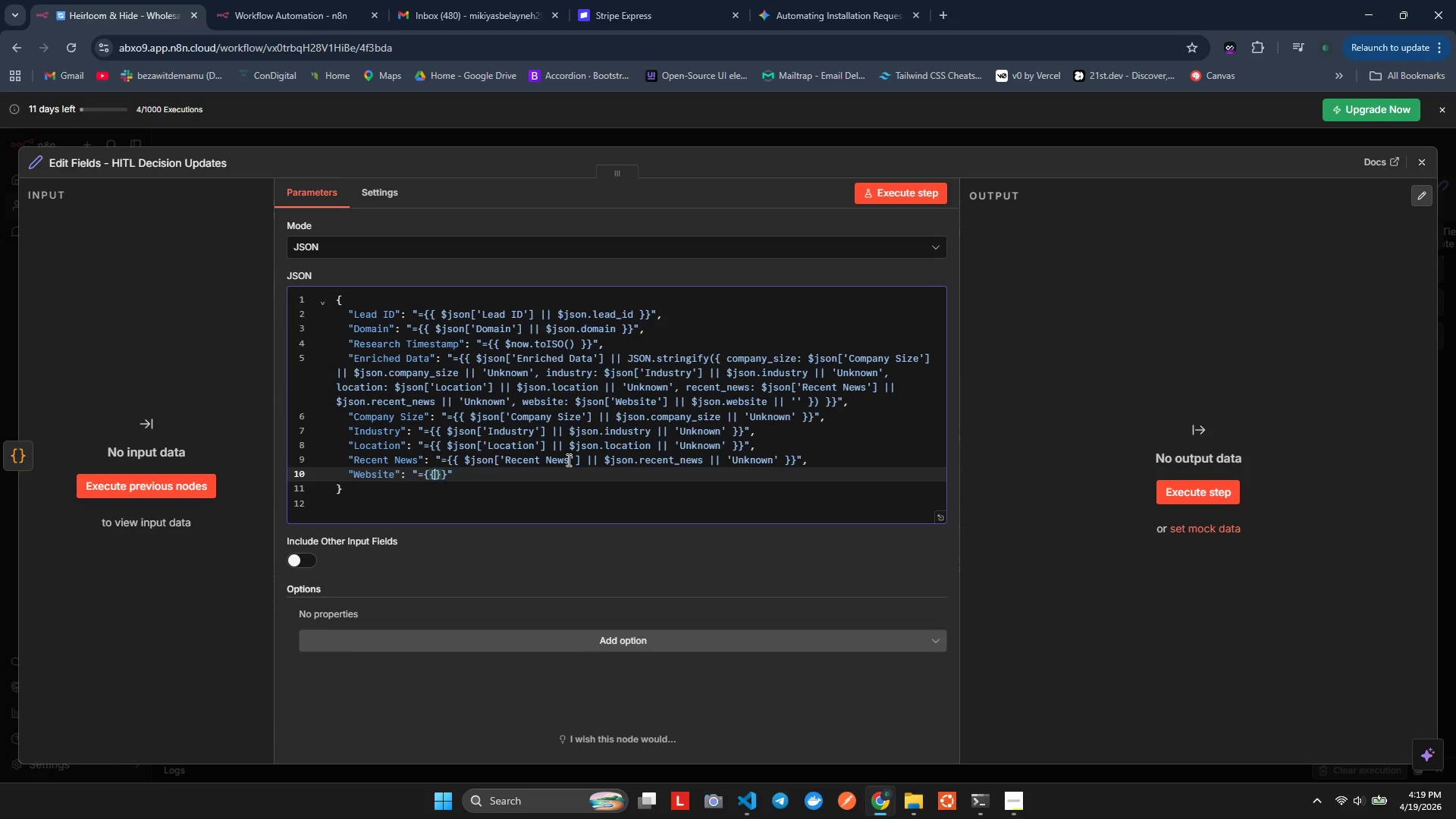 
key(Space)
 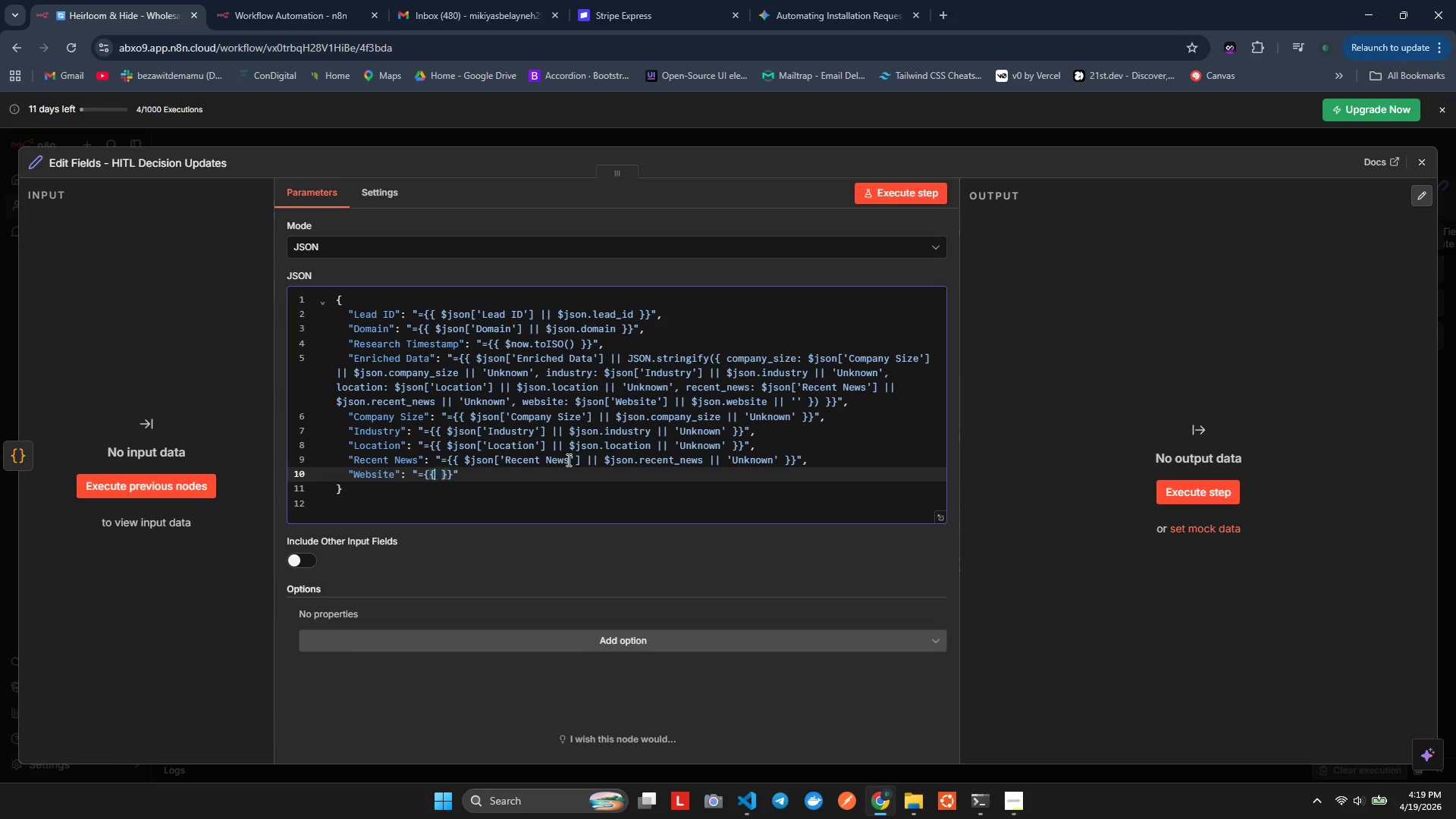 
key(ArrowLeft)
 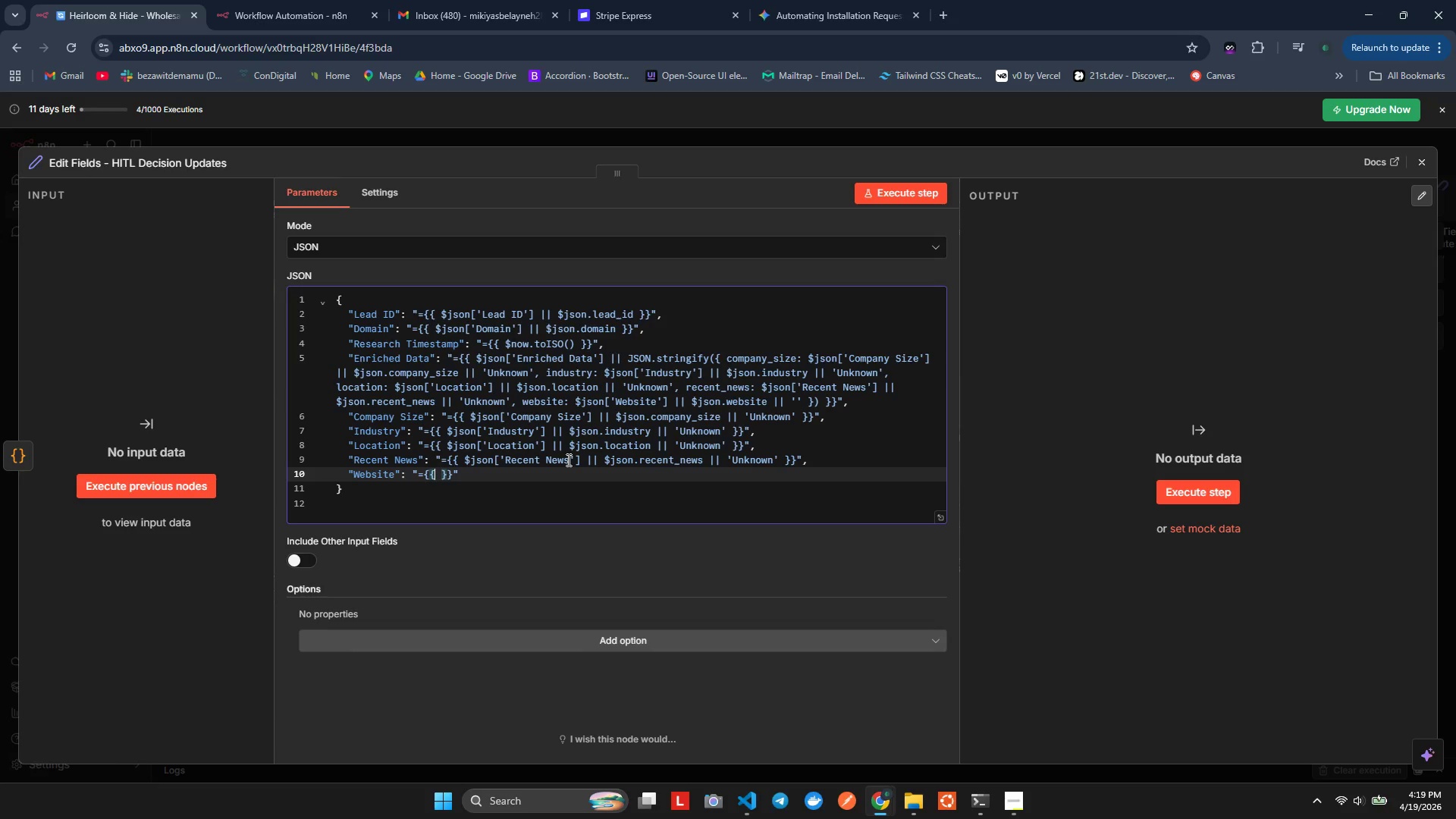 
key(Space)
 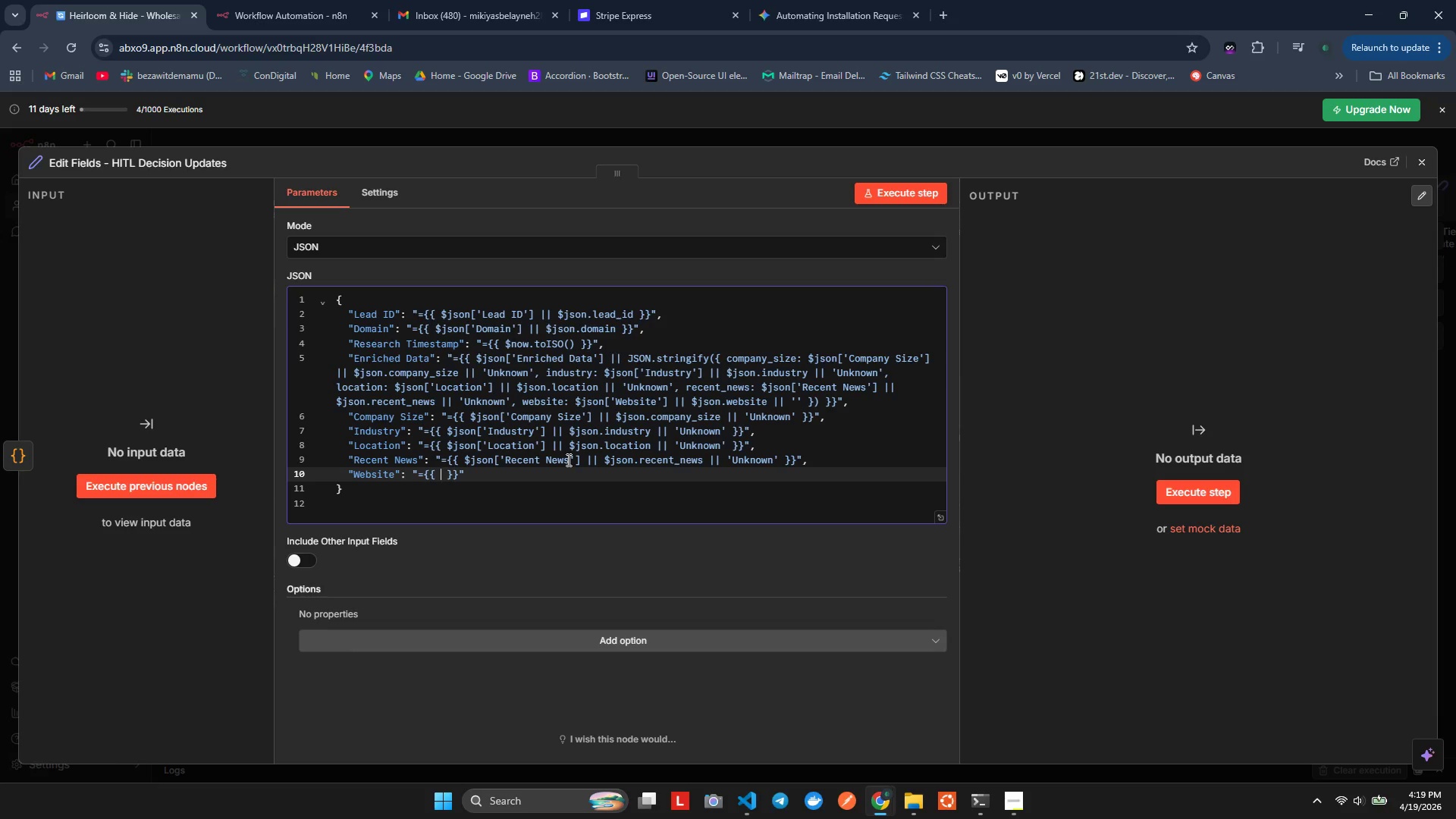 
wait(6.36)
 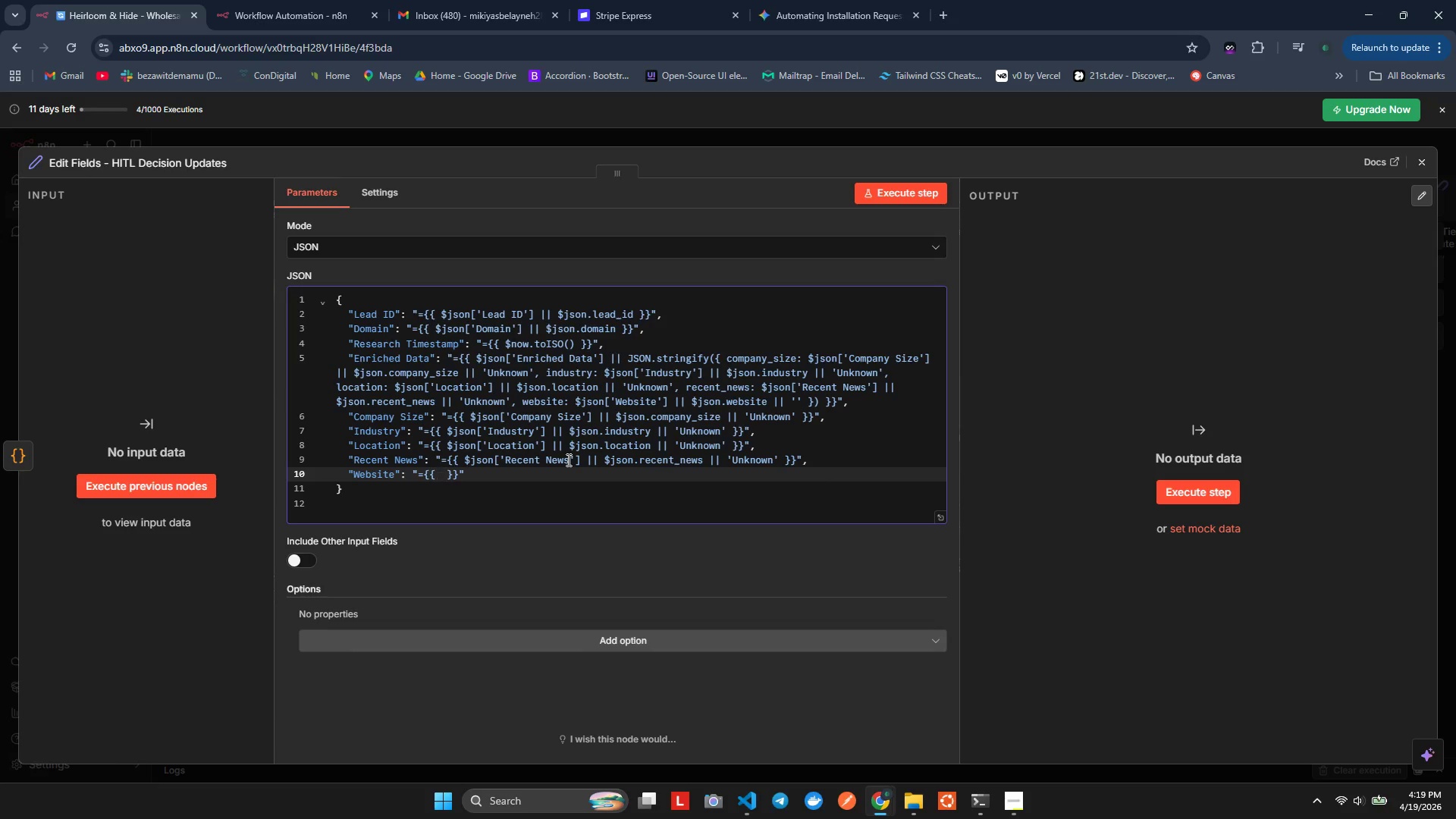 
type($json[])
 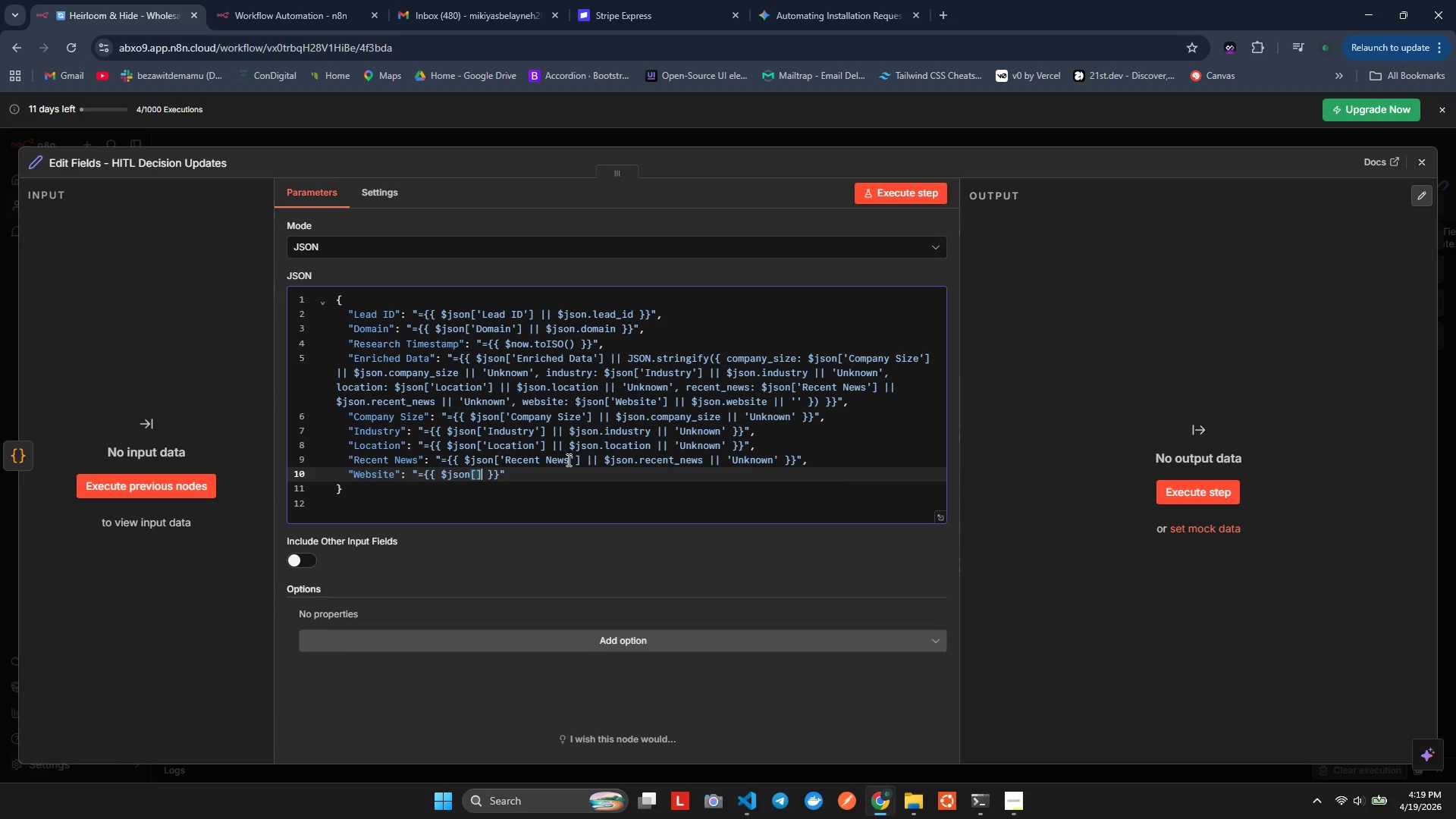 
key(ArrowLeft)
 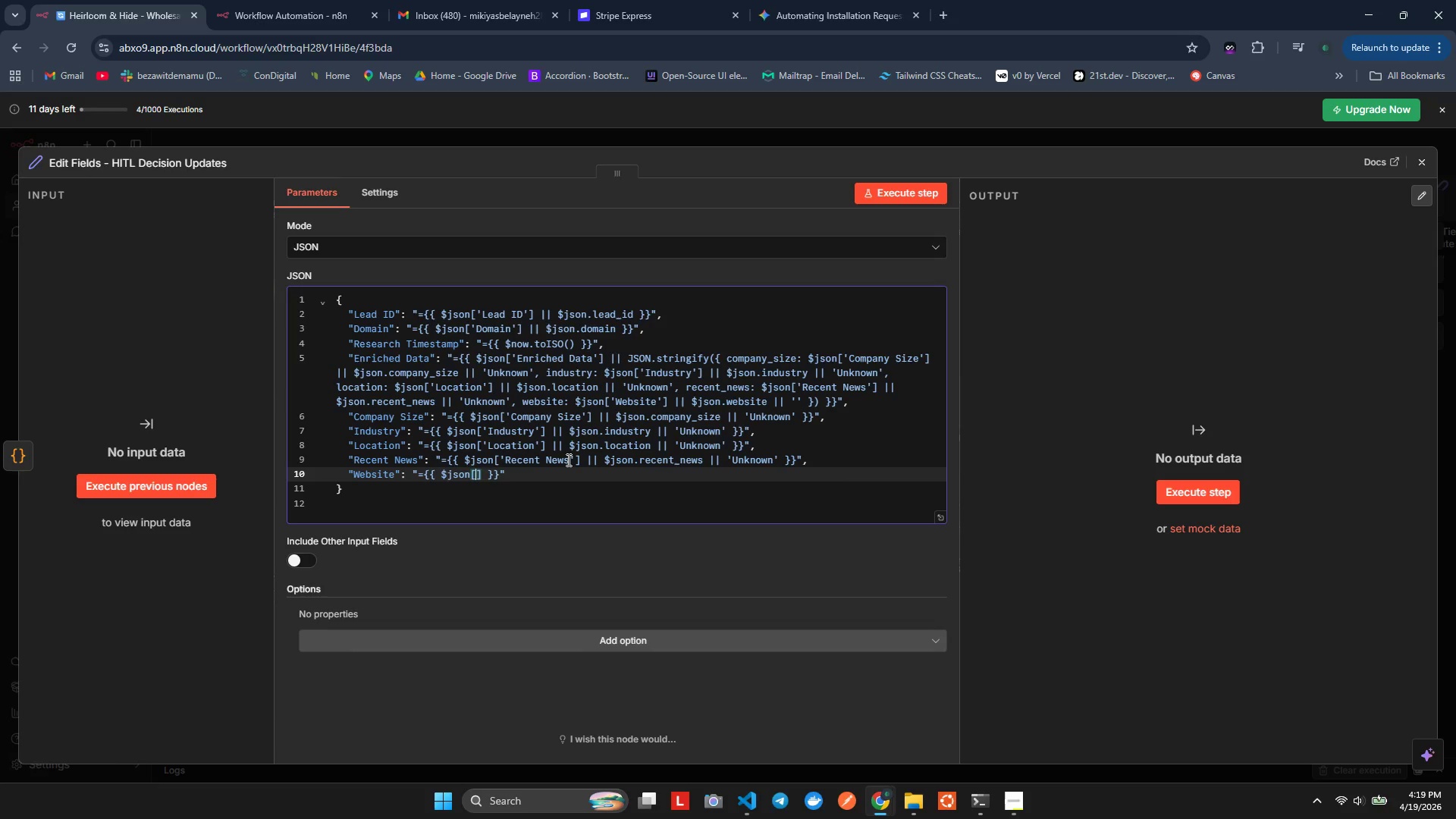 
key(Quote)
 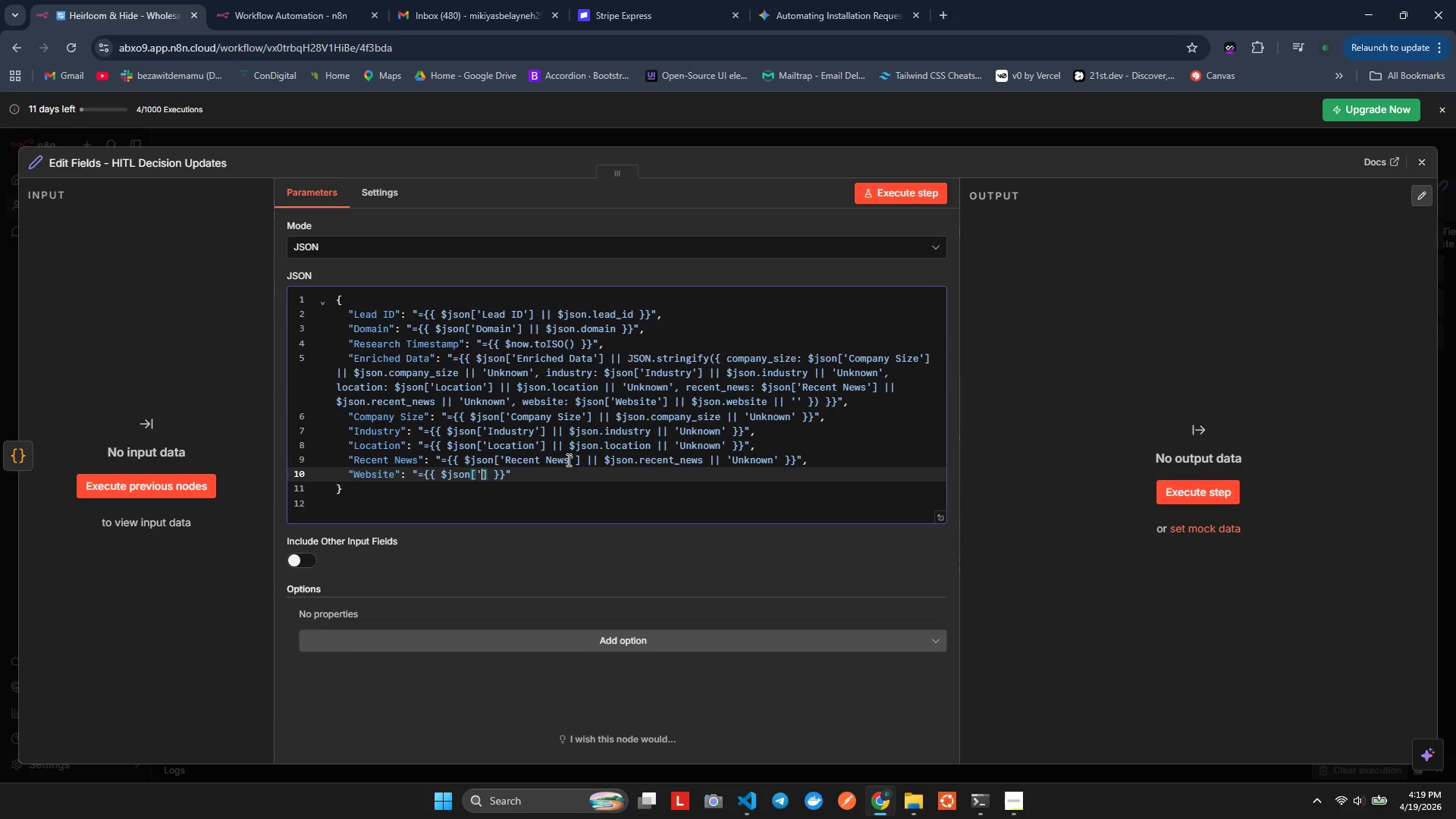 
key(Quote)
 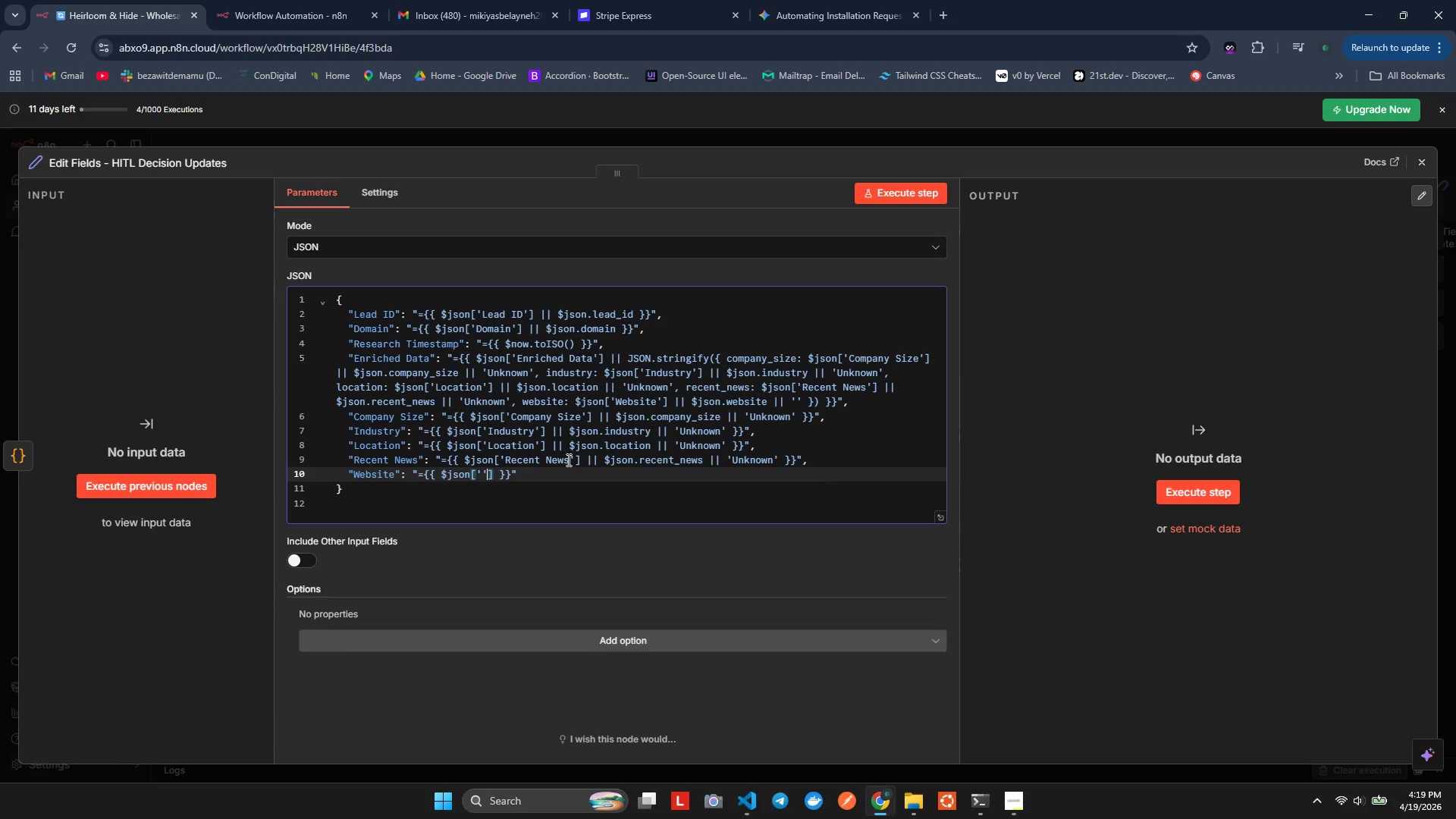 
key(ArrowLeft)
 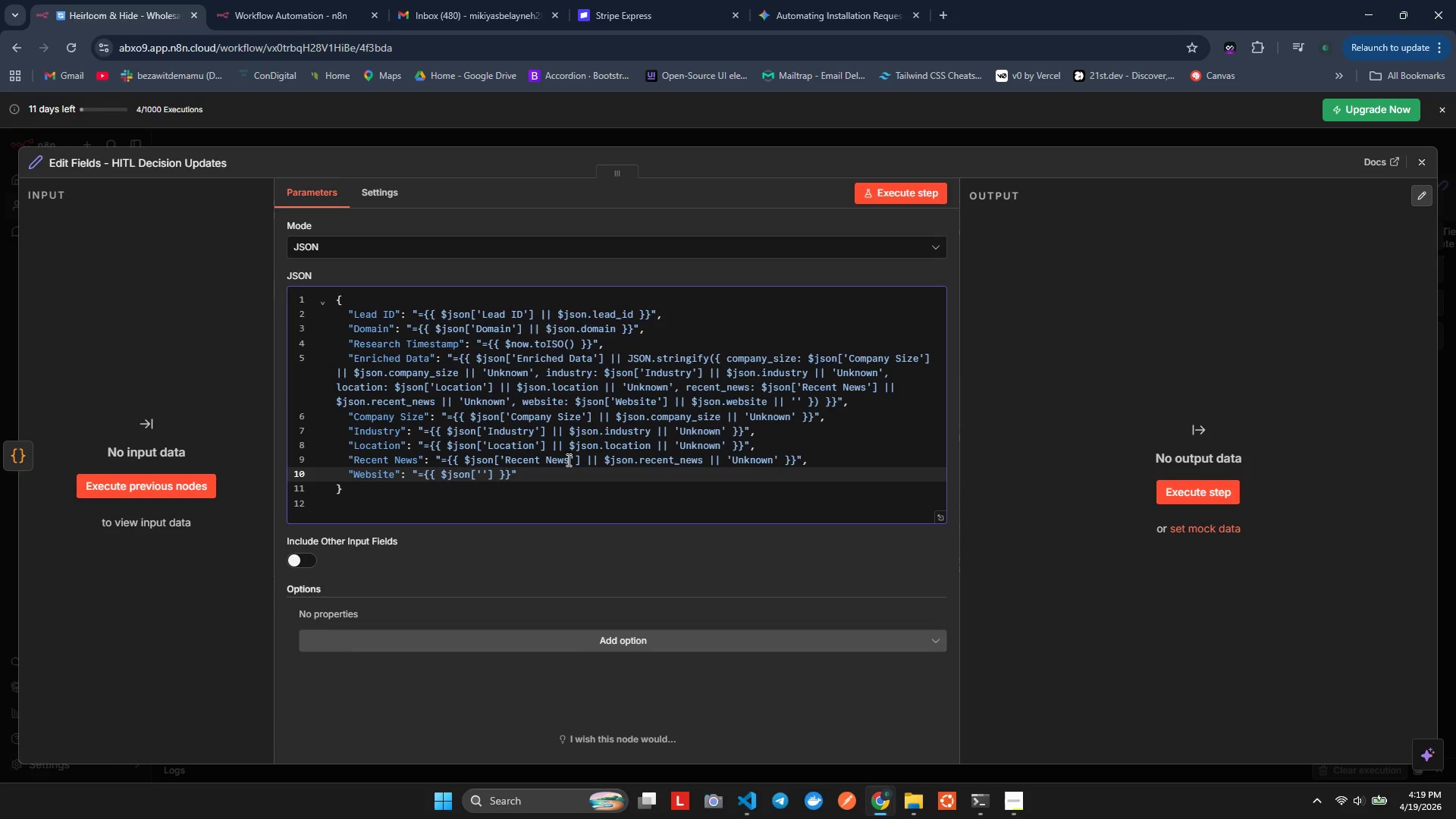 
type(Website)
 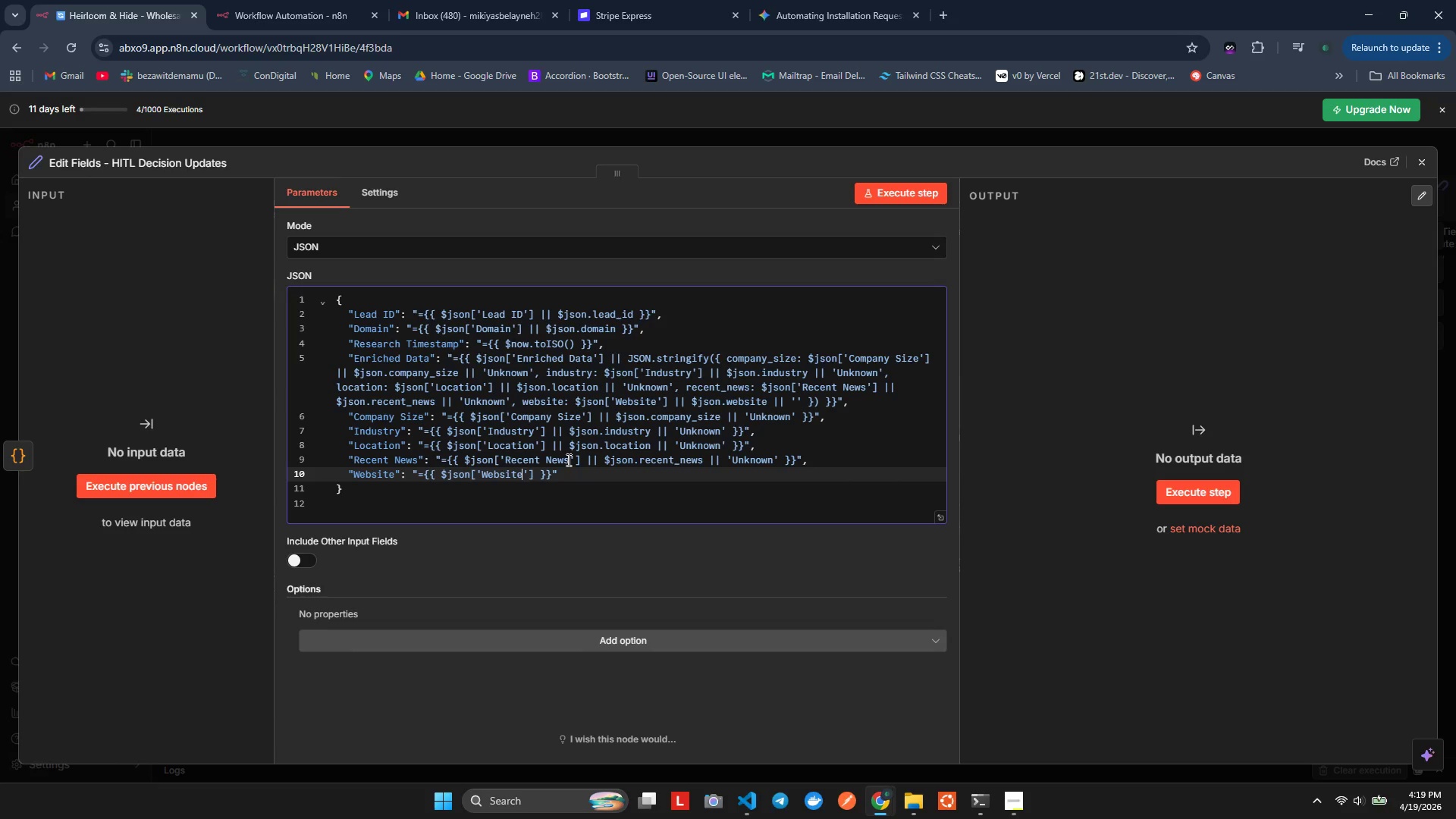 
key(ArrowRight)
 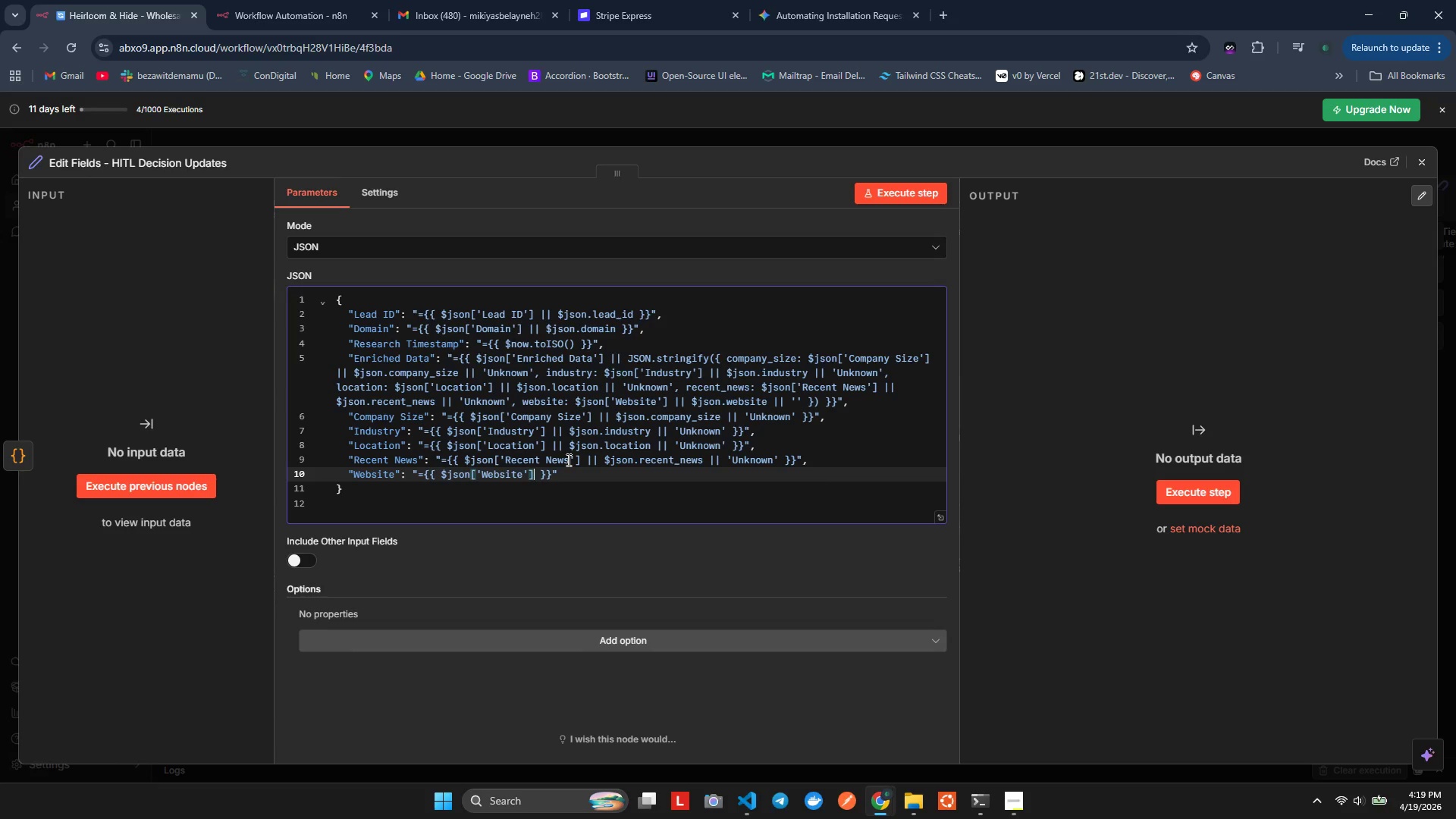 
key(ArrowRight)
 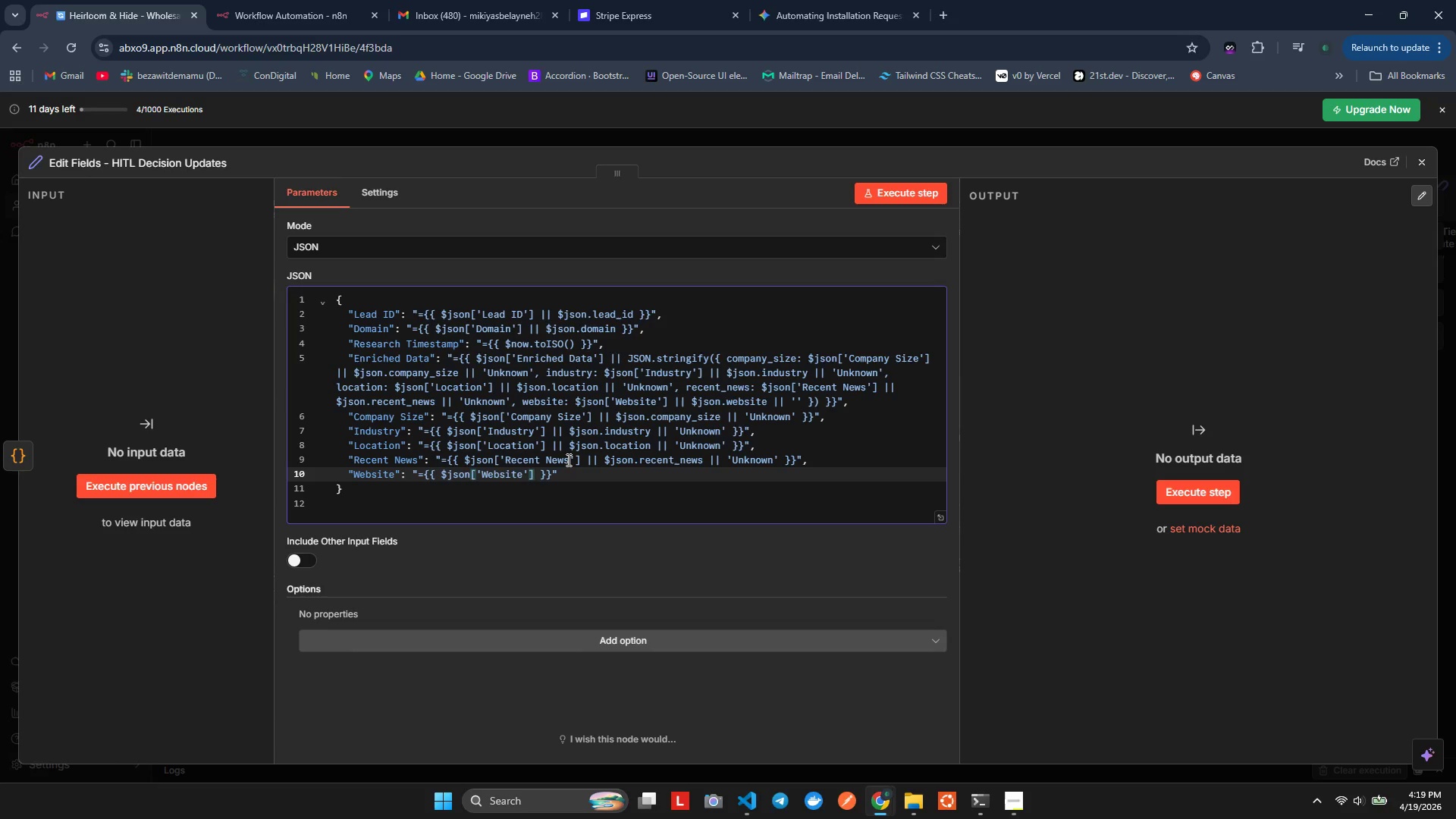 
key(Space)
 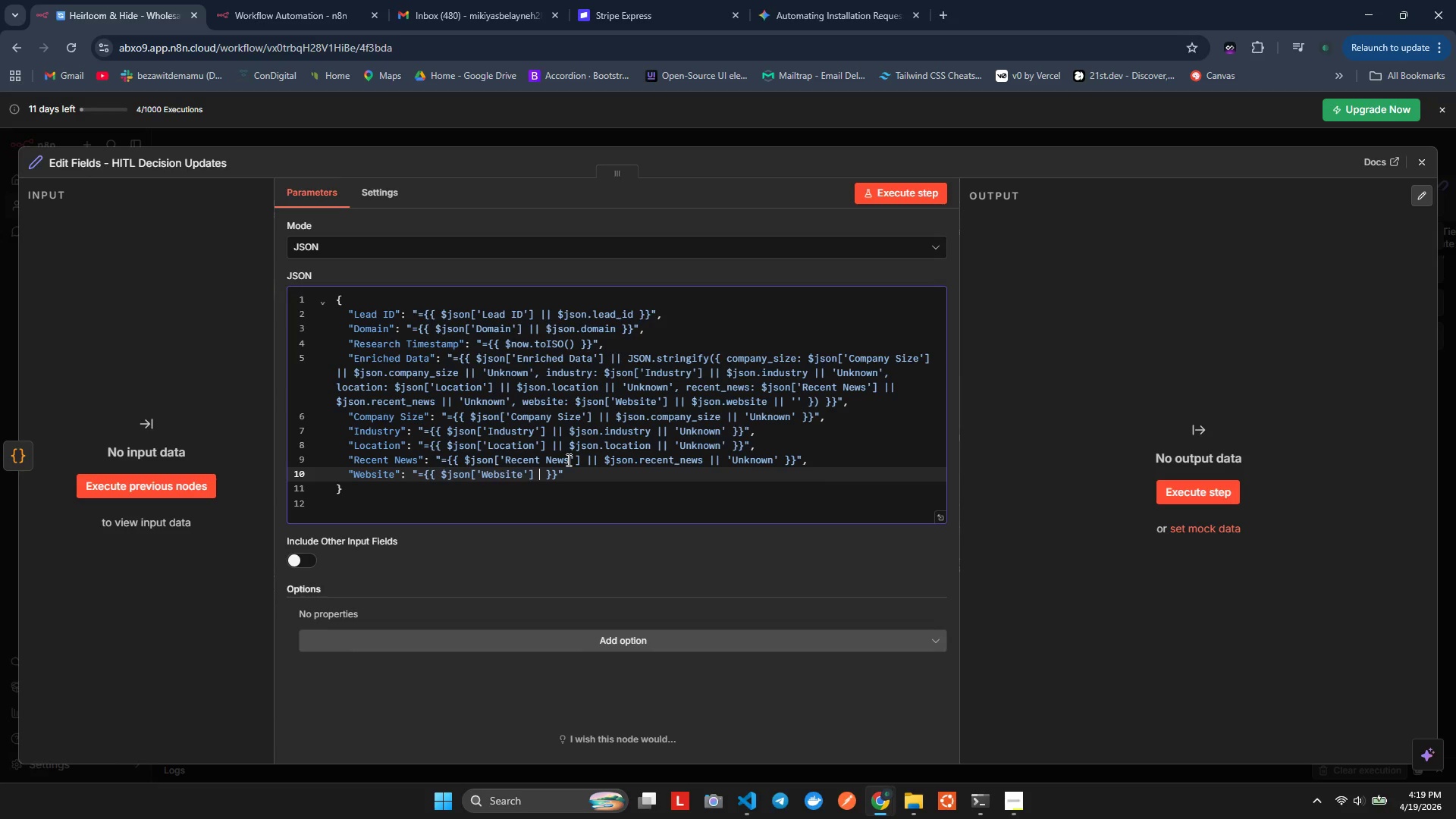 
key(Shift+Backslash)
 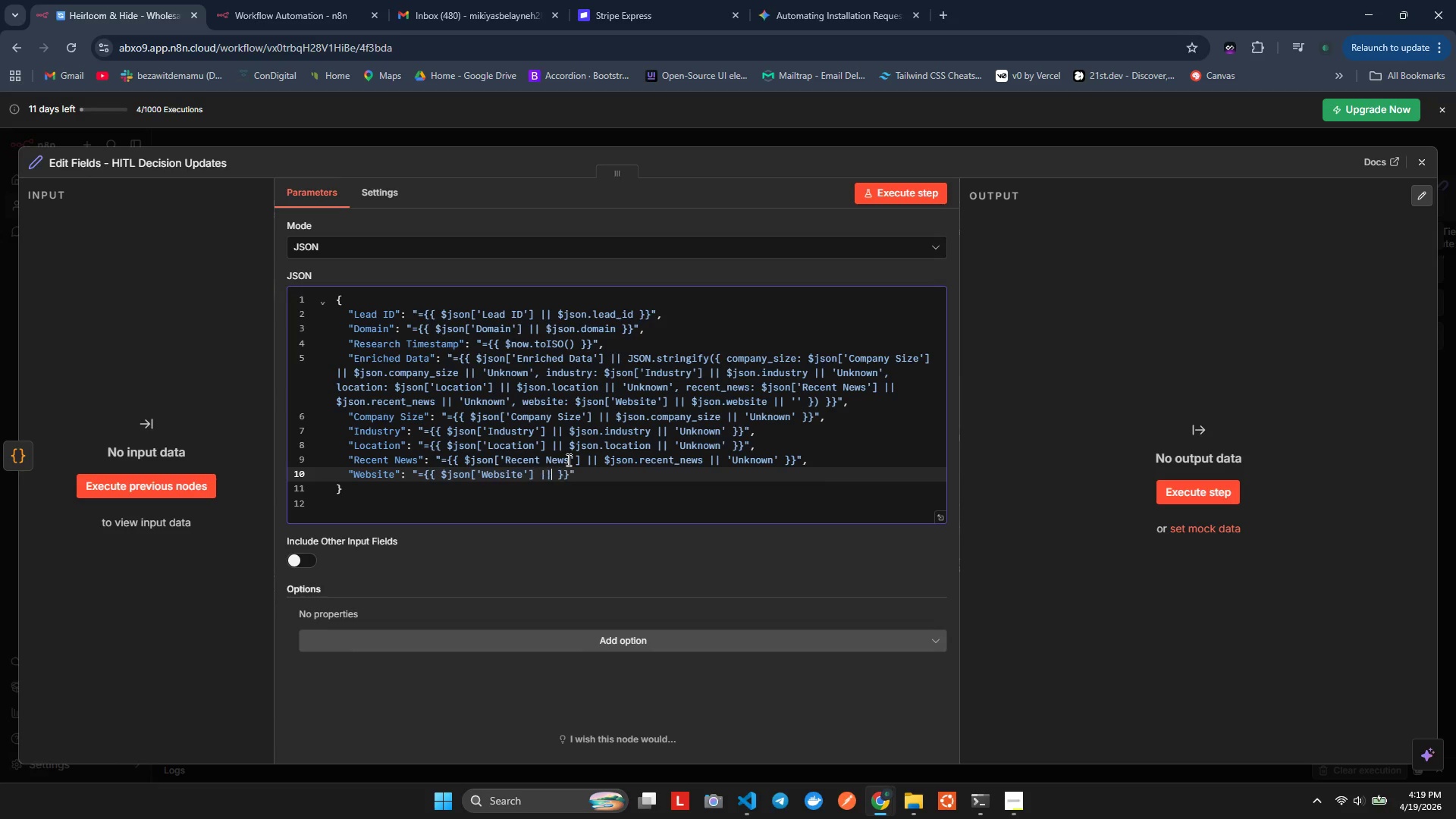 
key(Shift+Backslash)
 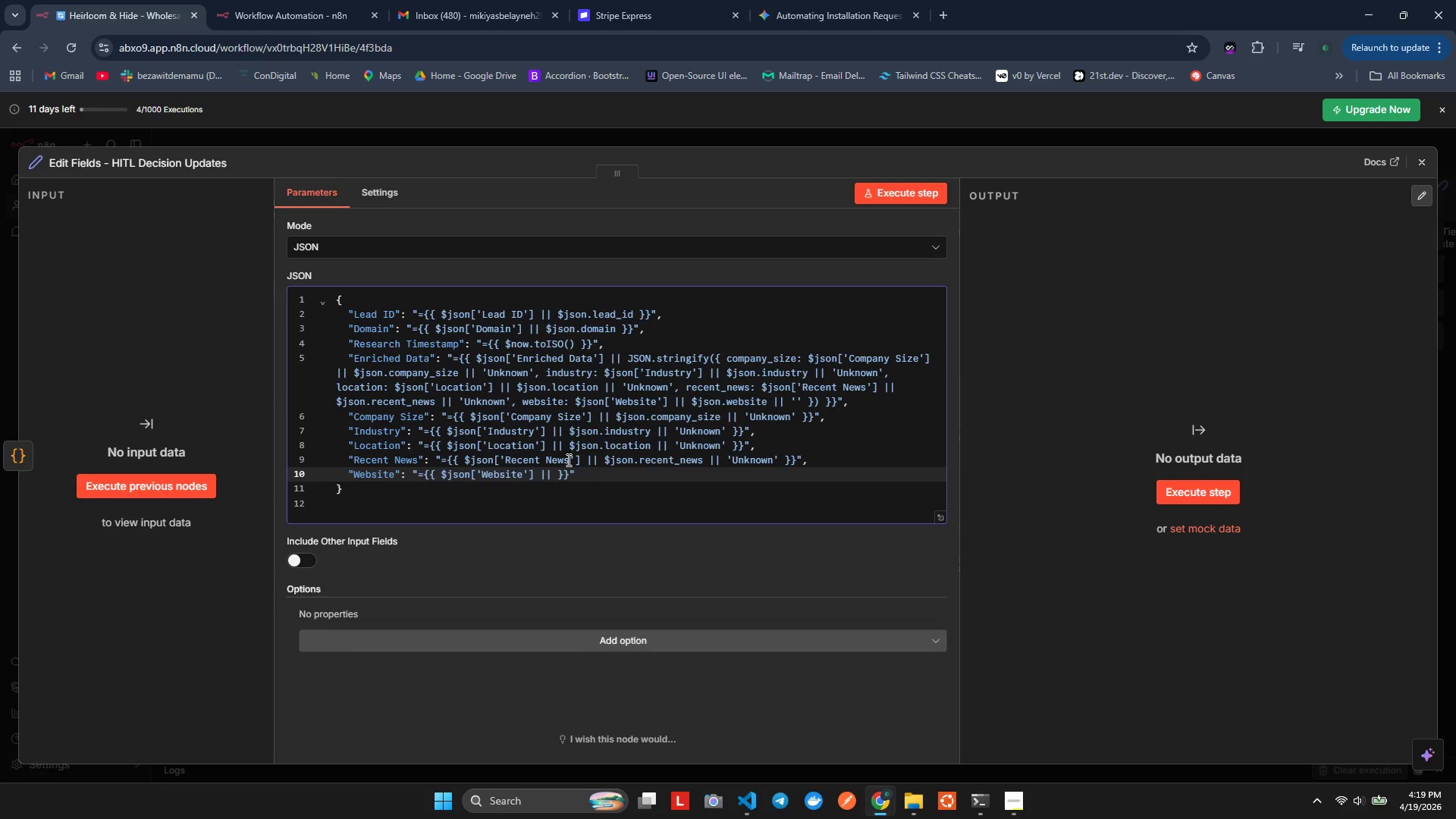 
type( $json.)
 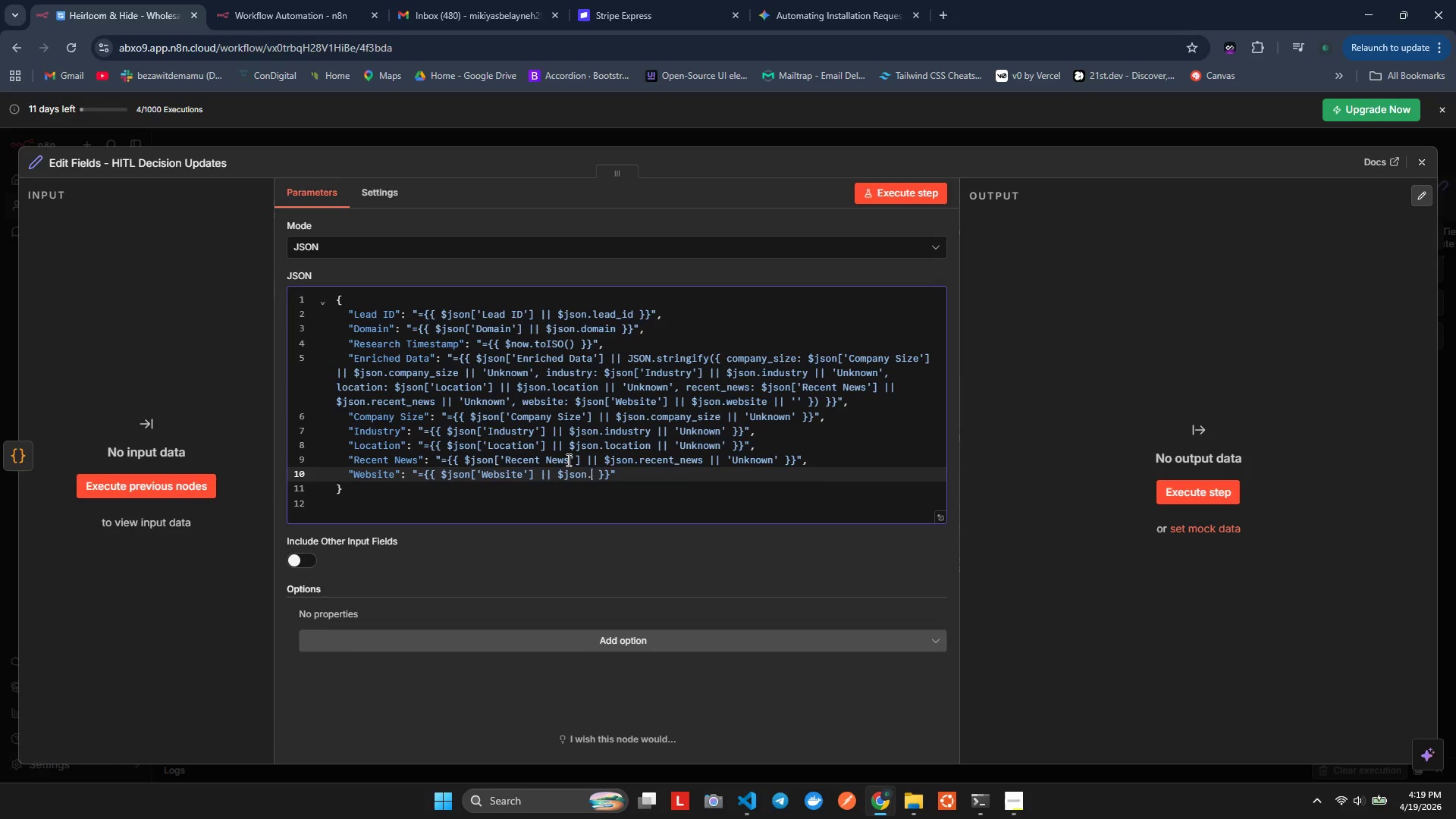 
type(website)
 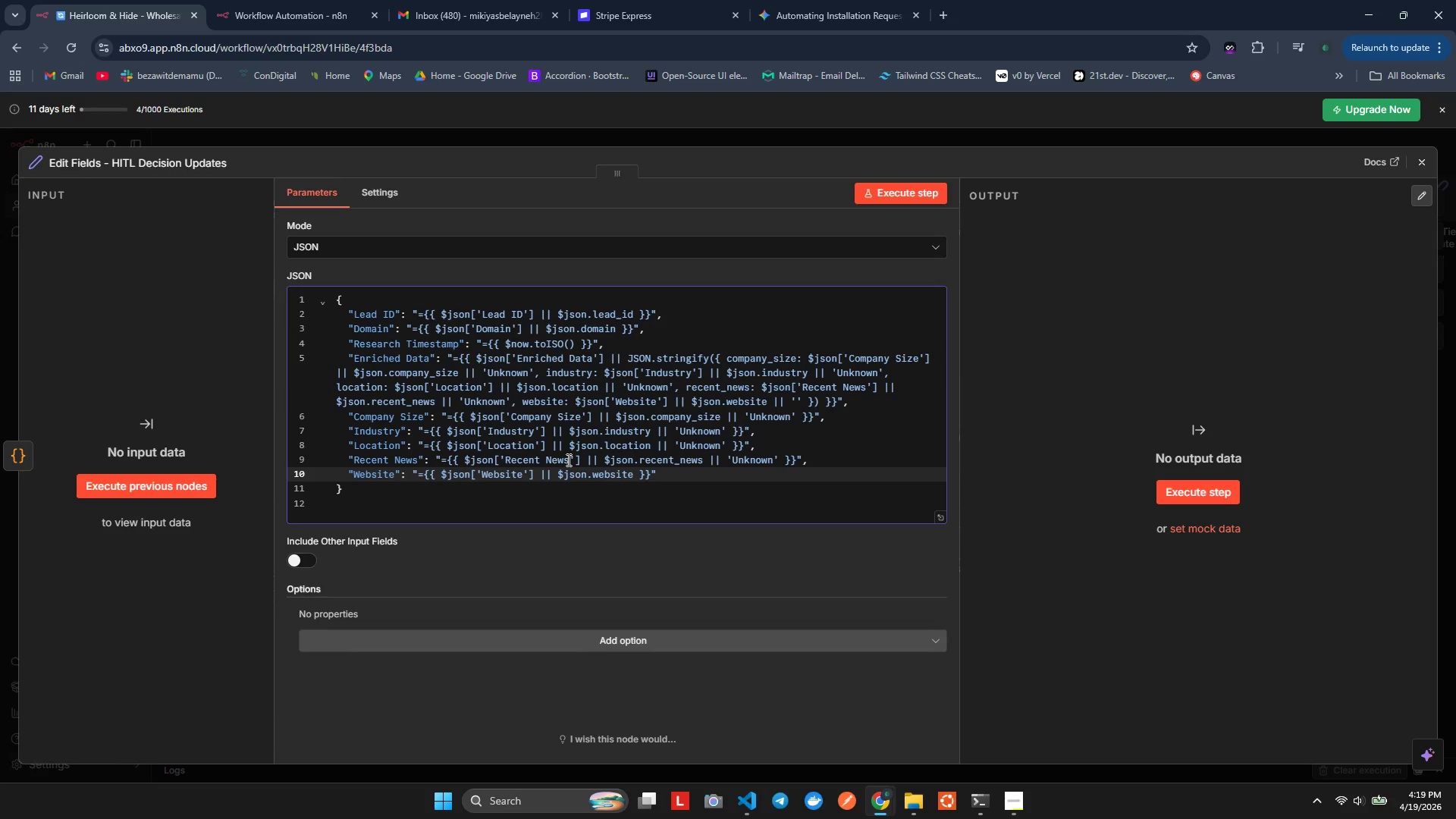 
key(ArrowRight)
 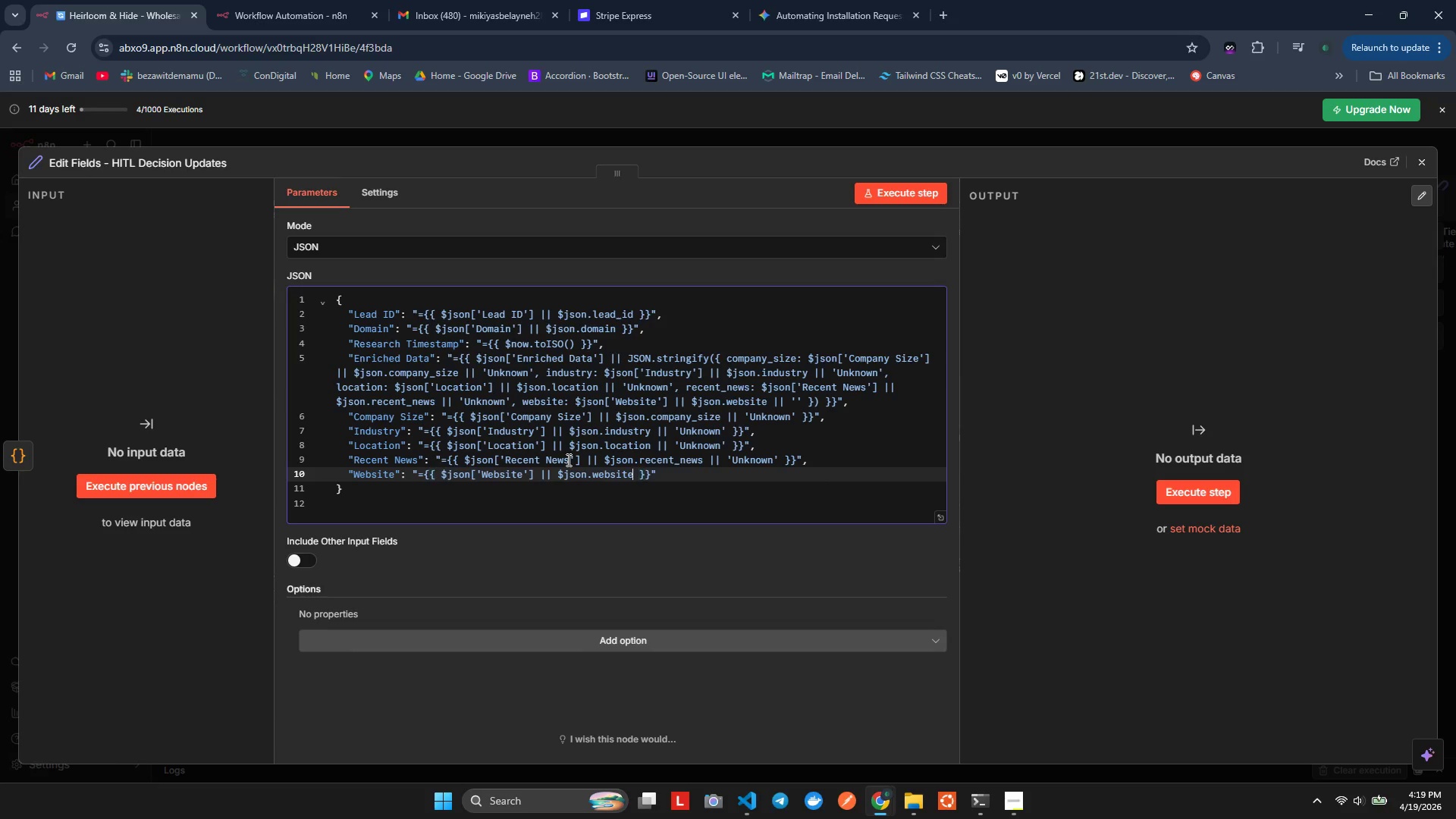 
key(ArrowLeft)
 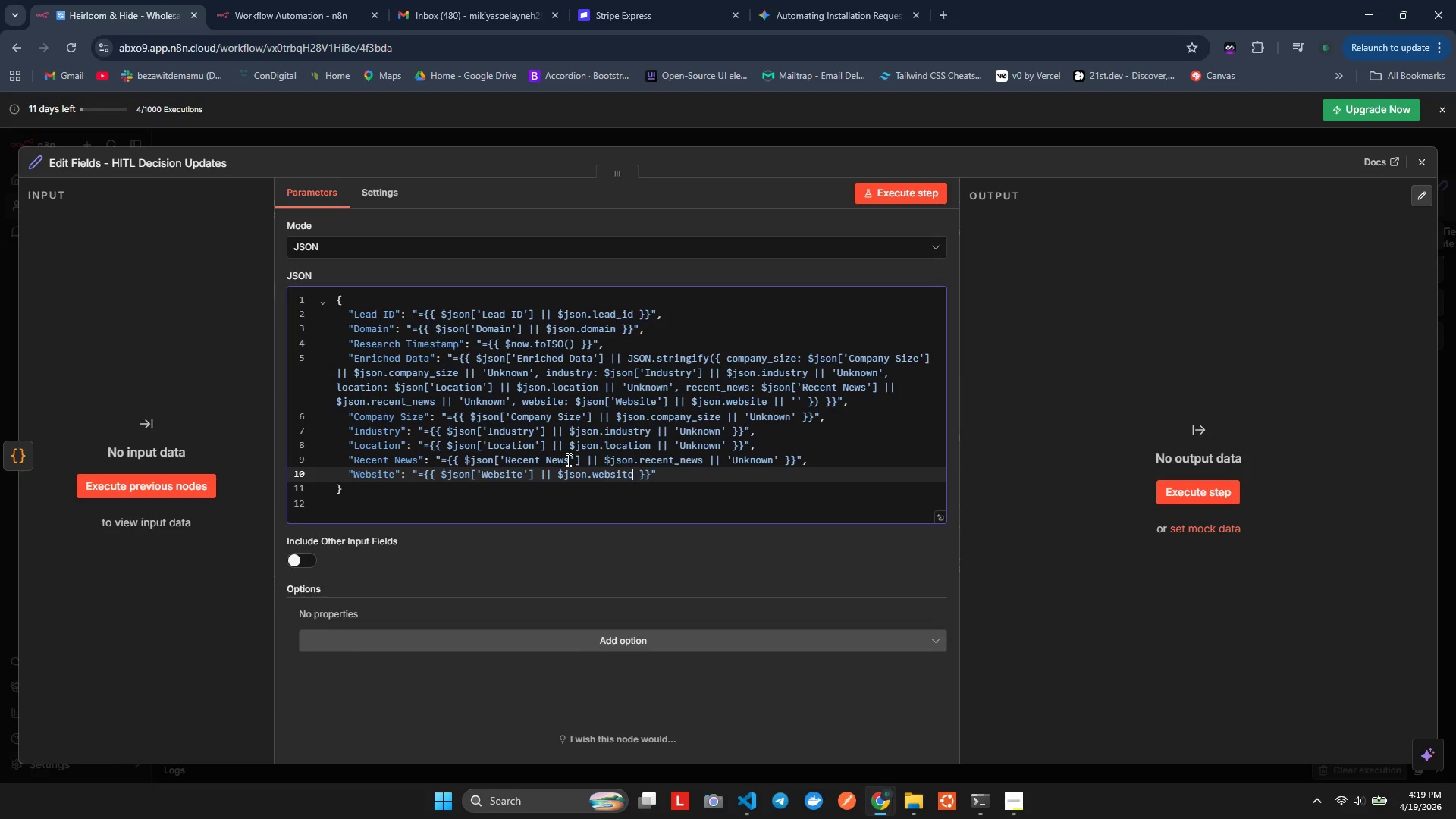 
key(Space)
 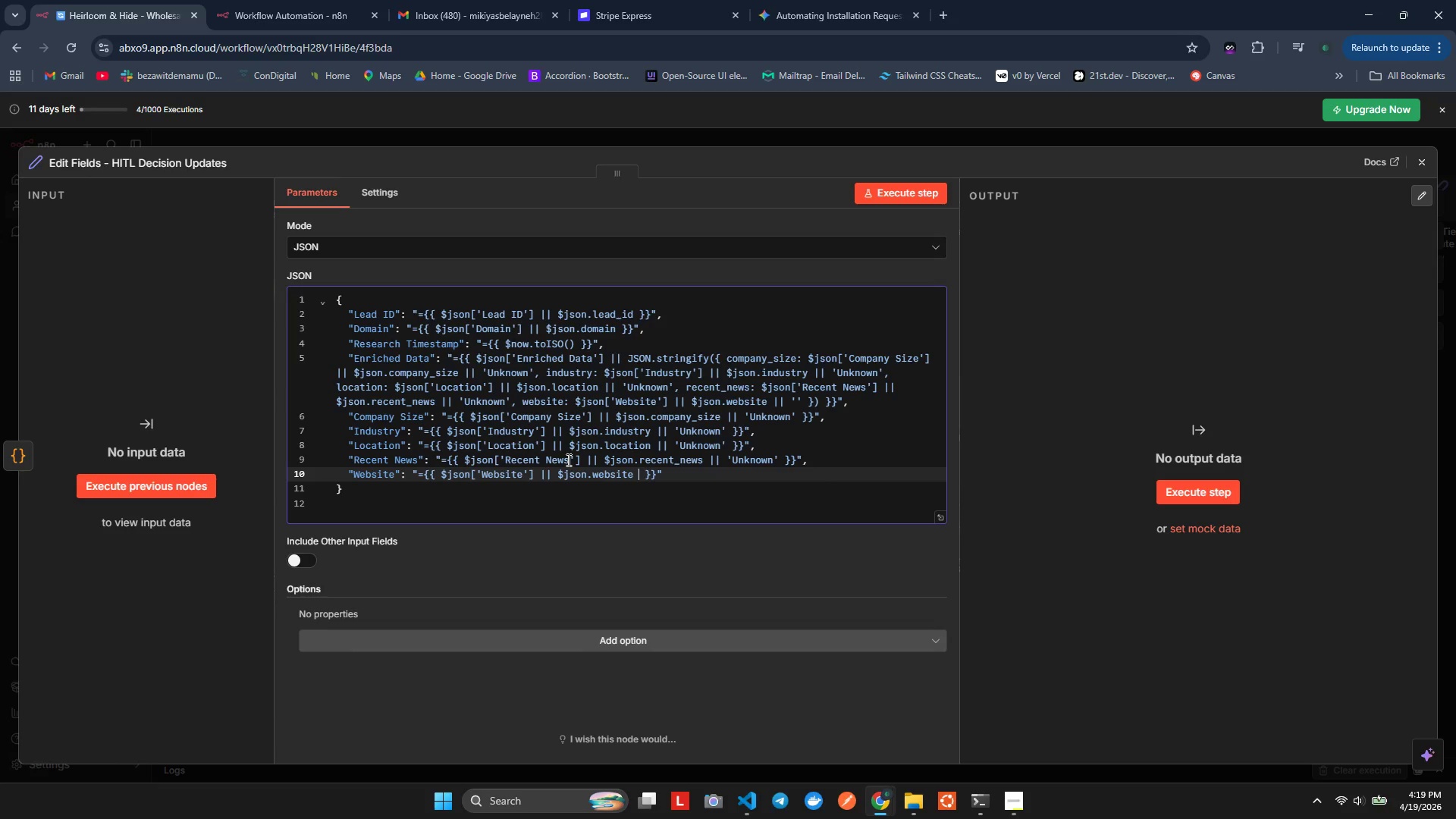 
key(Shift+Backslash)
 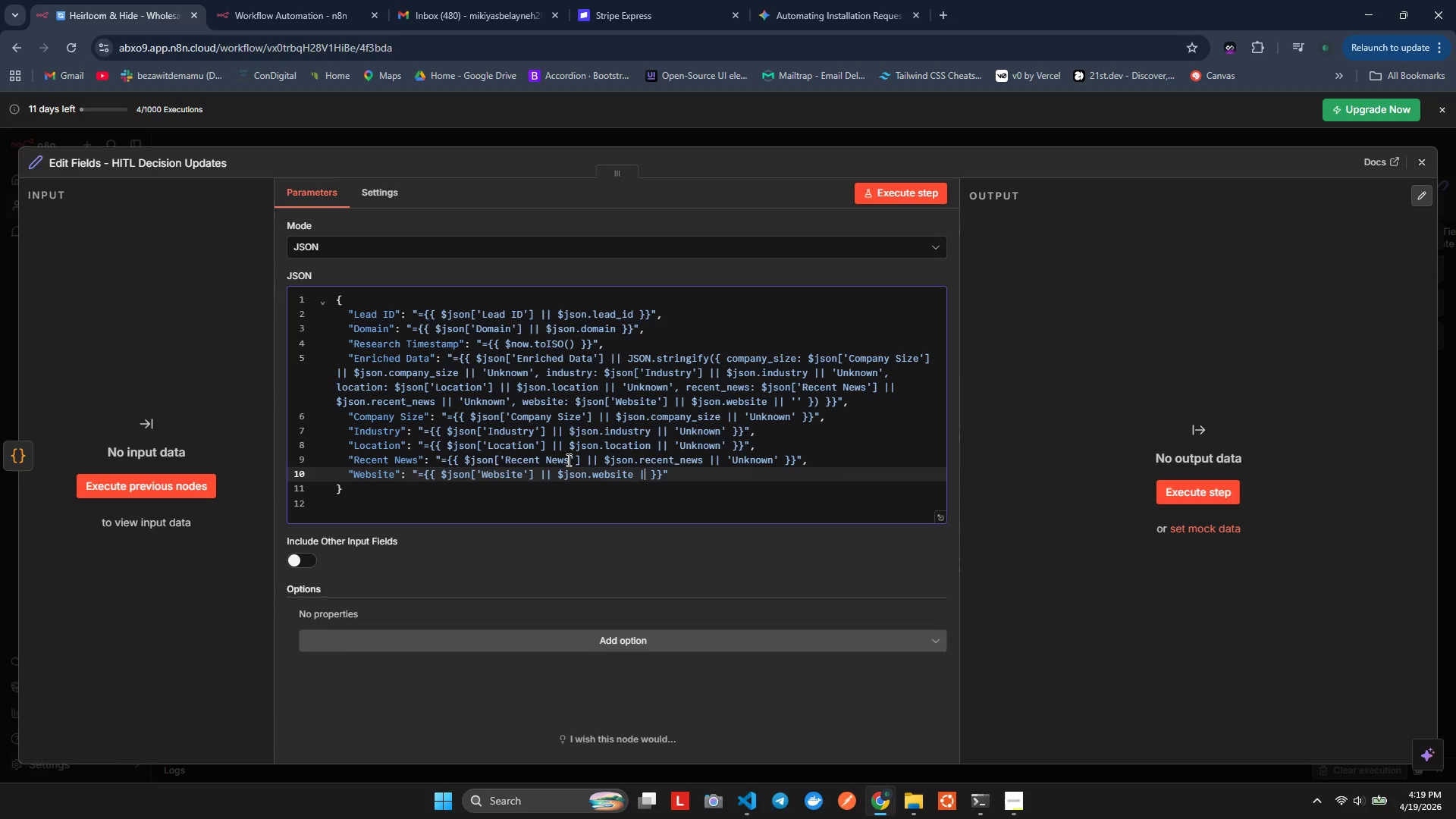 
key(Shift+Backslash)
 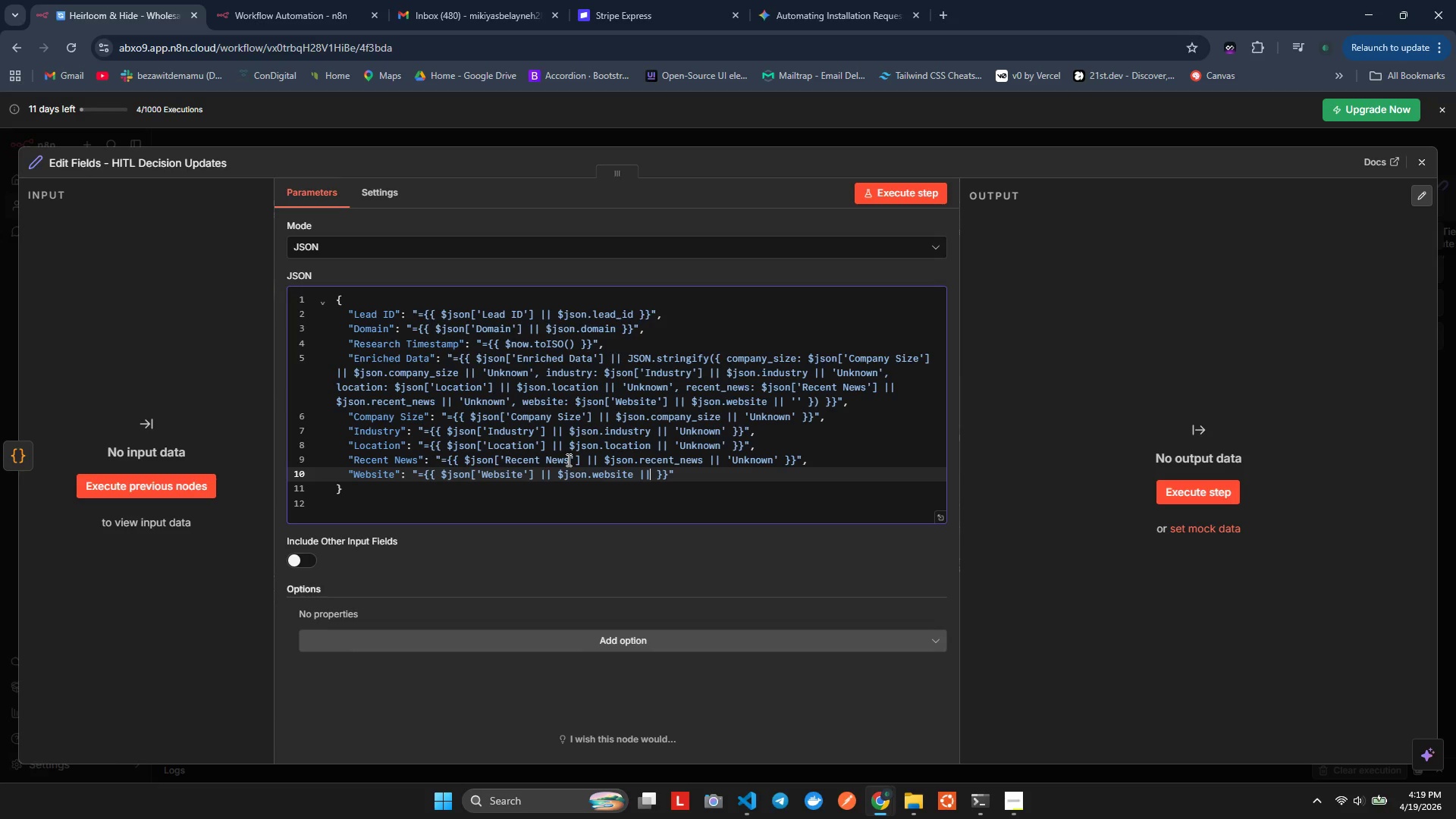 
key(Space)
 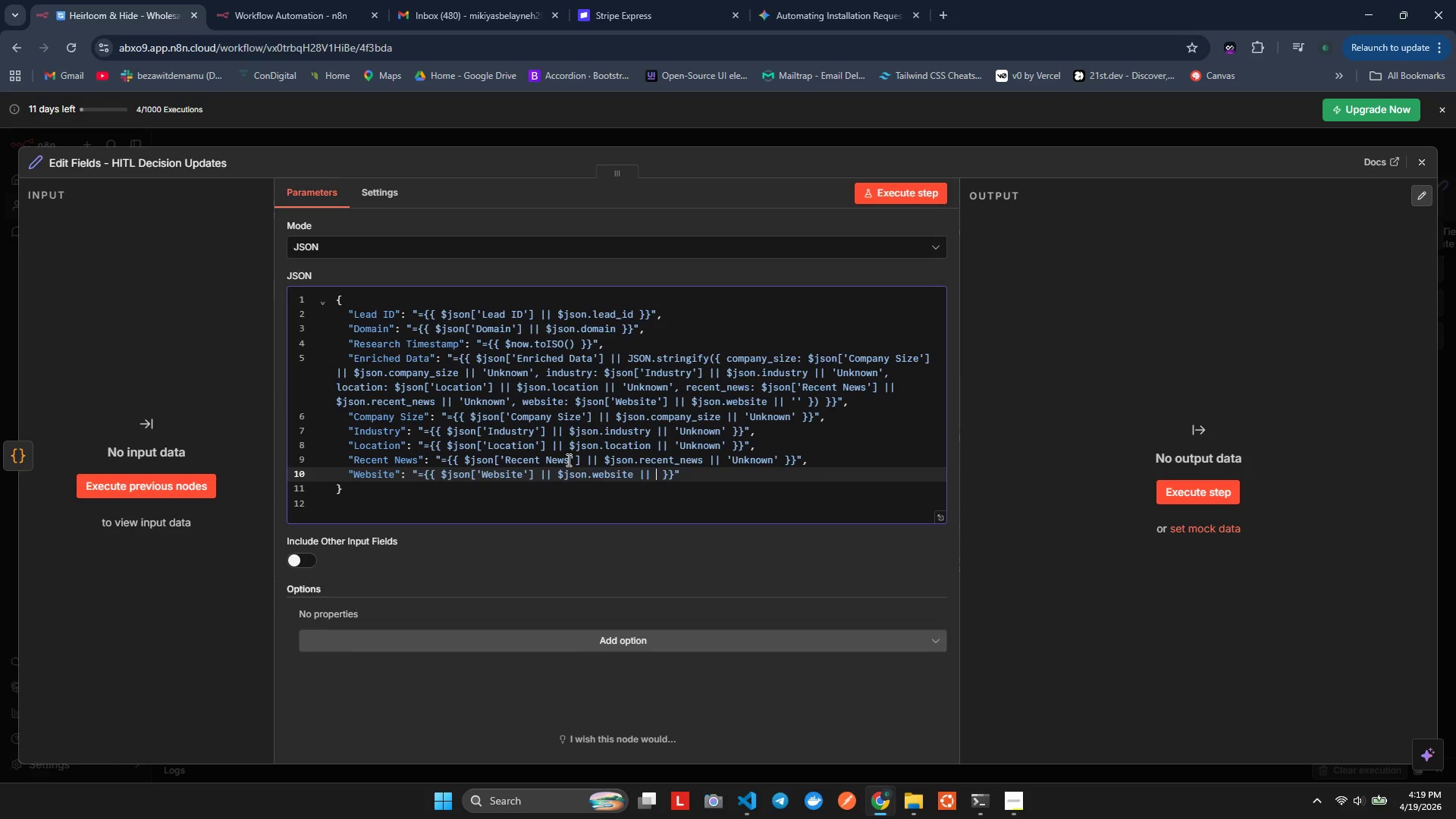 
key(Quote)
 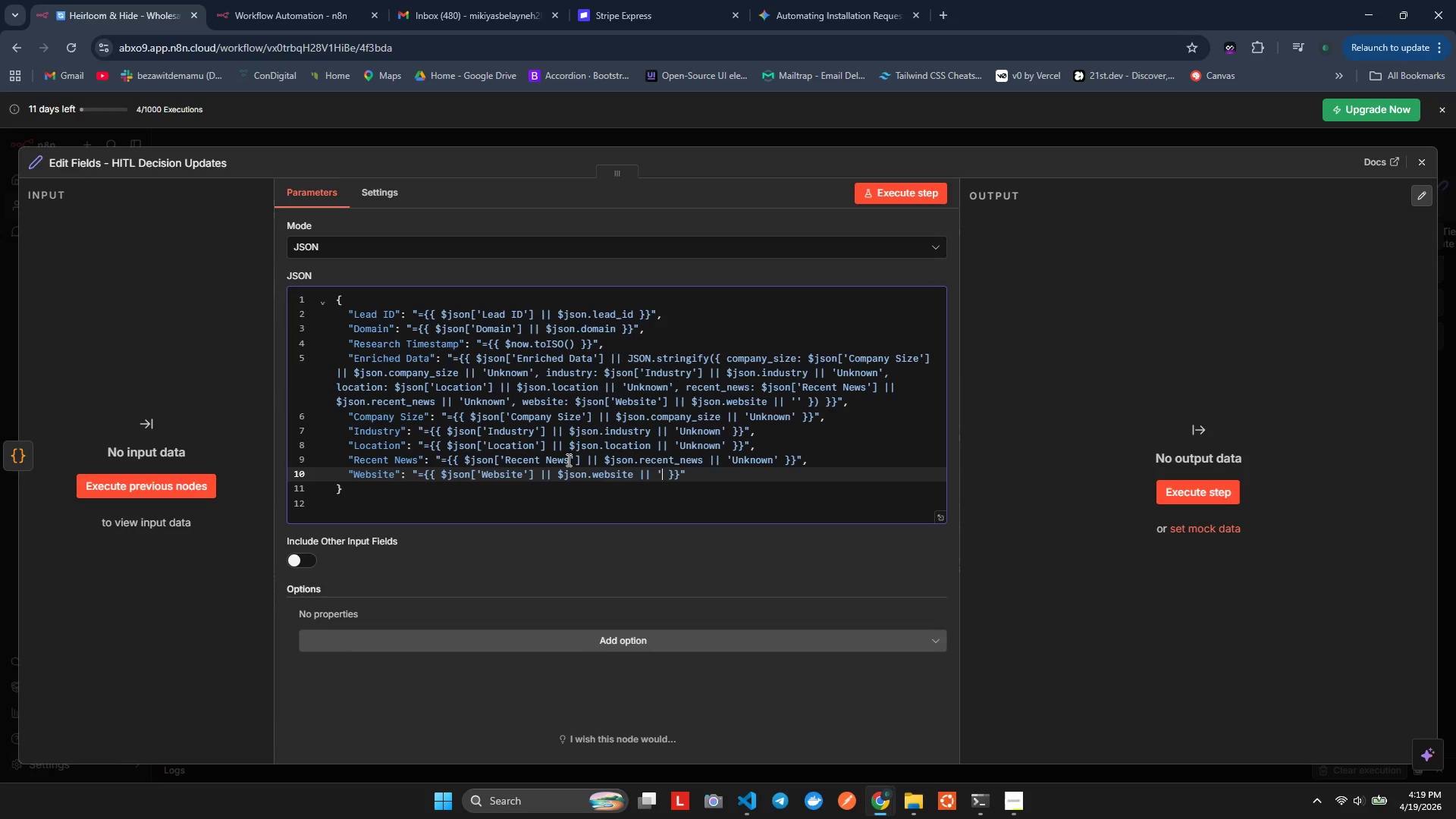 
key(Quote)
 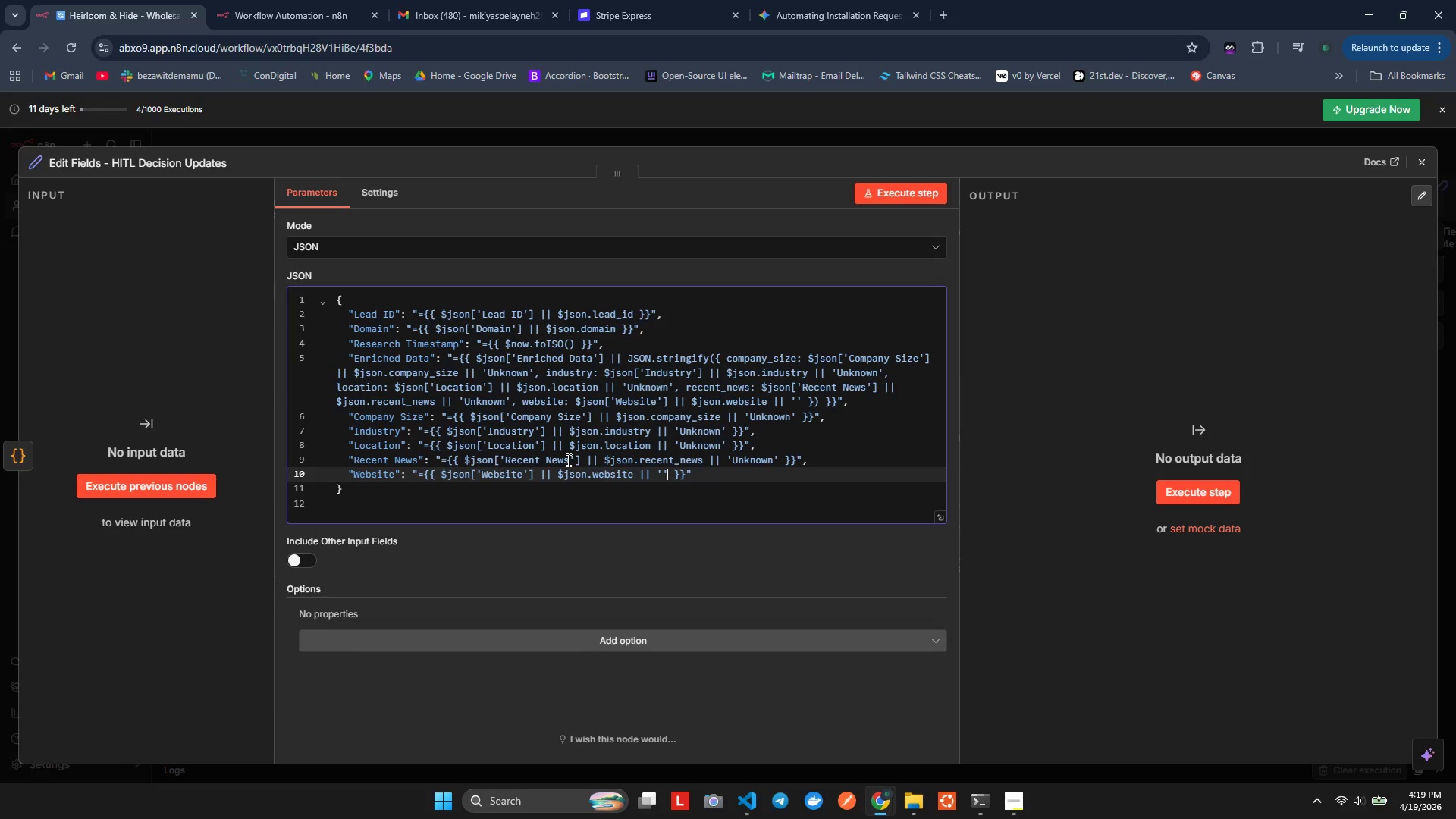 
key(ArrowLeft)
 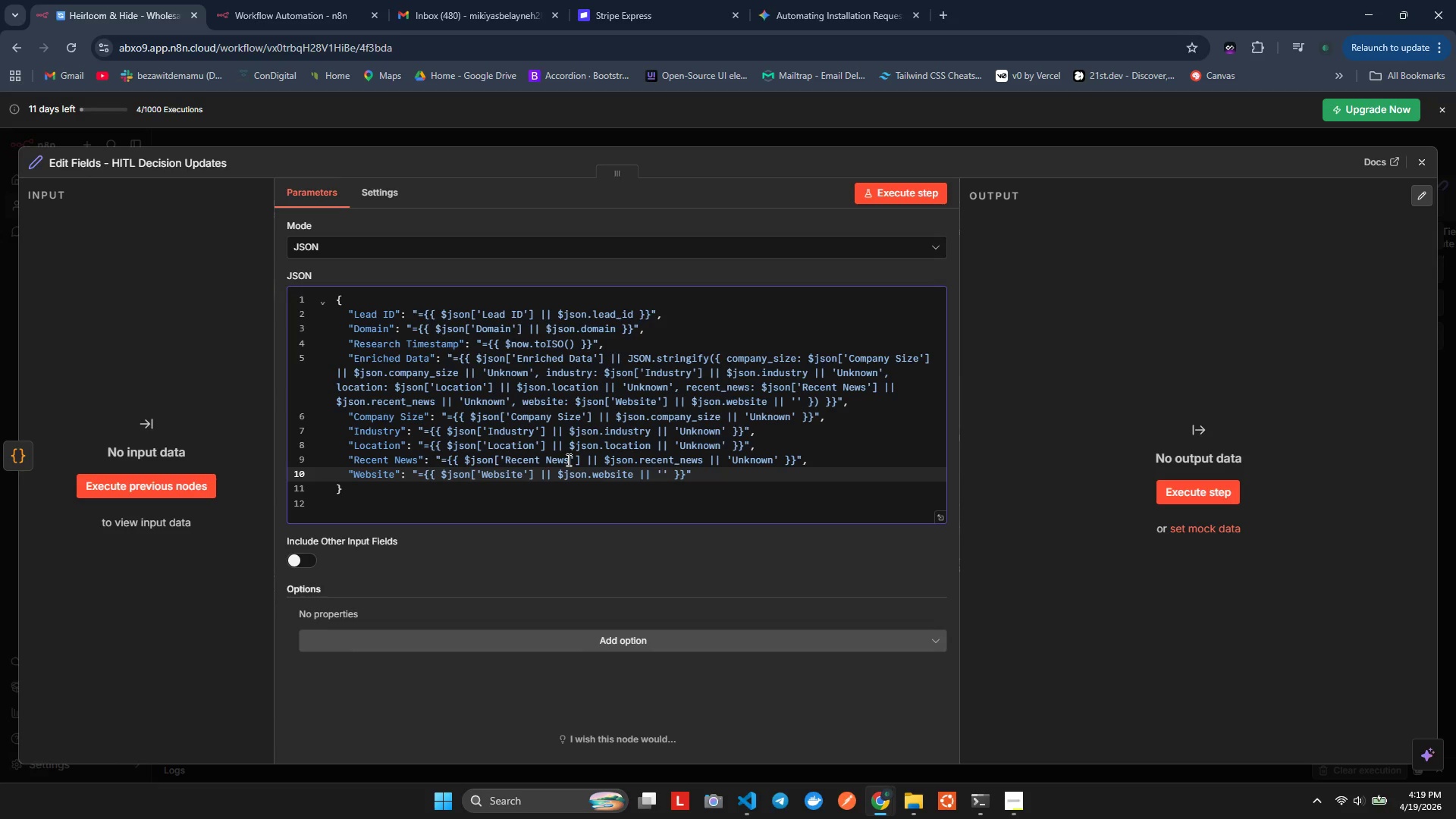 
type(Unknwn)
 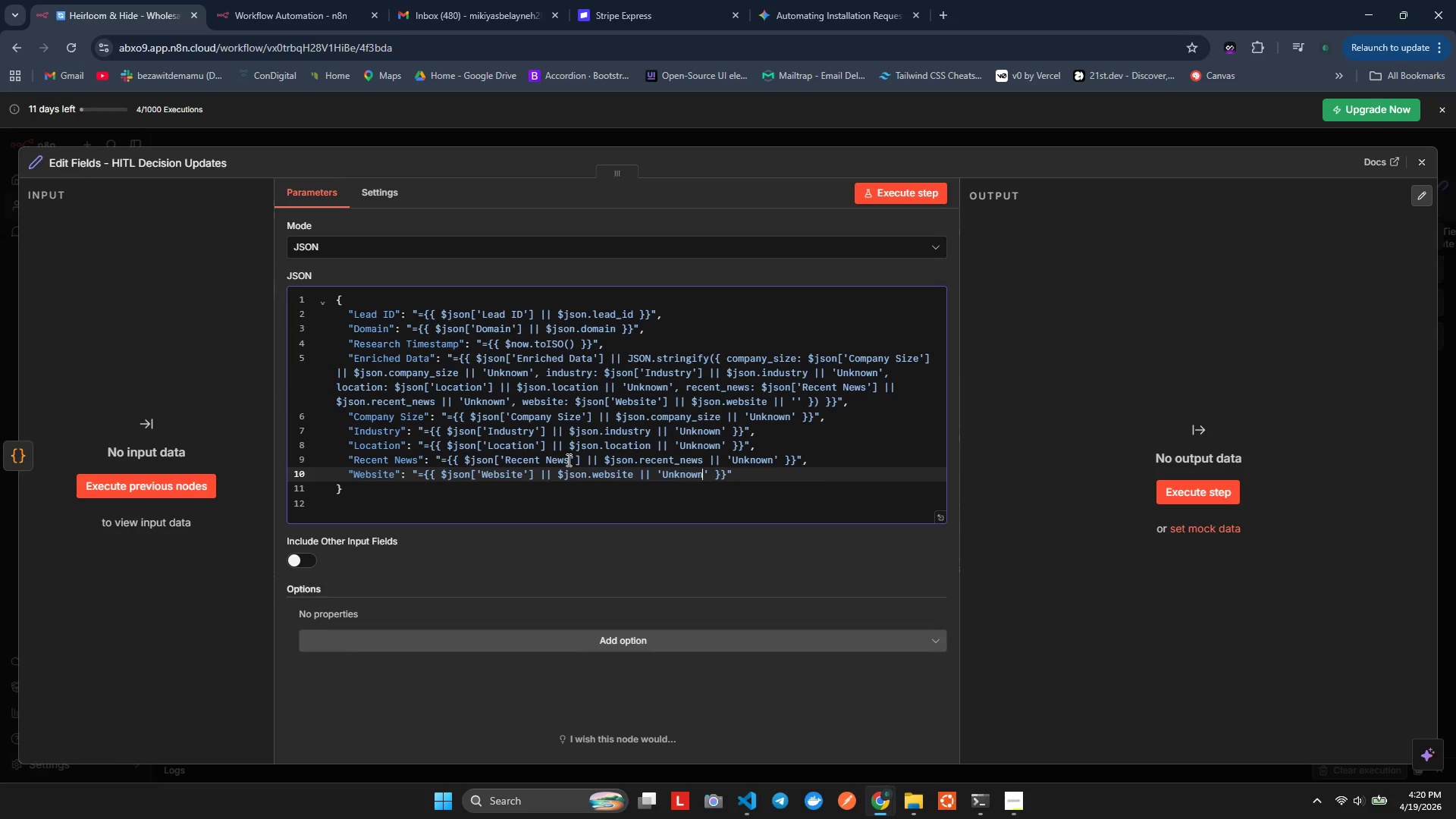 
hold_key(key=O, duration=0.36)
 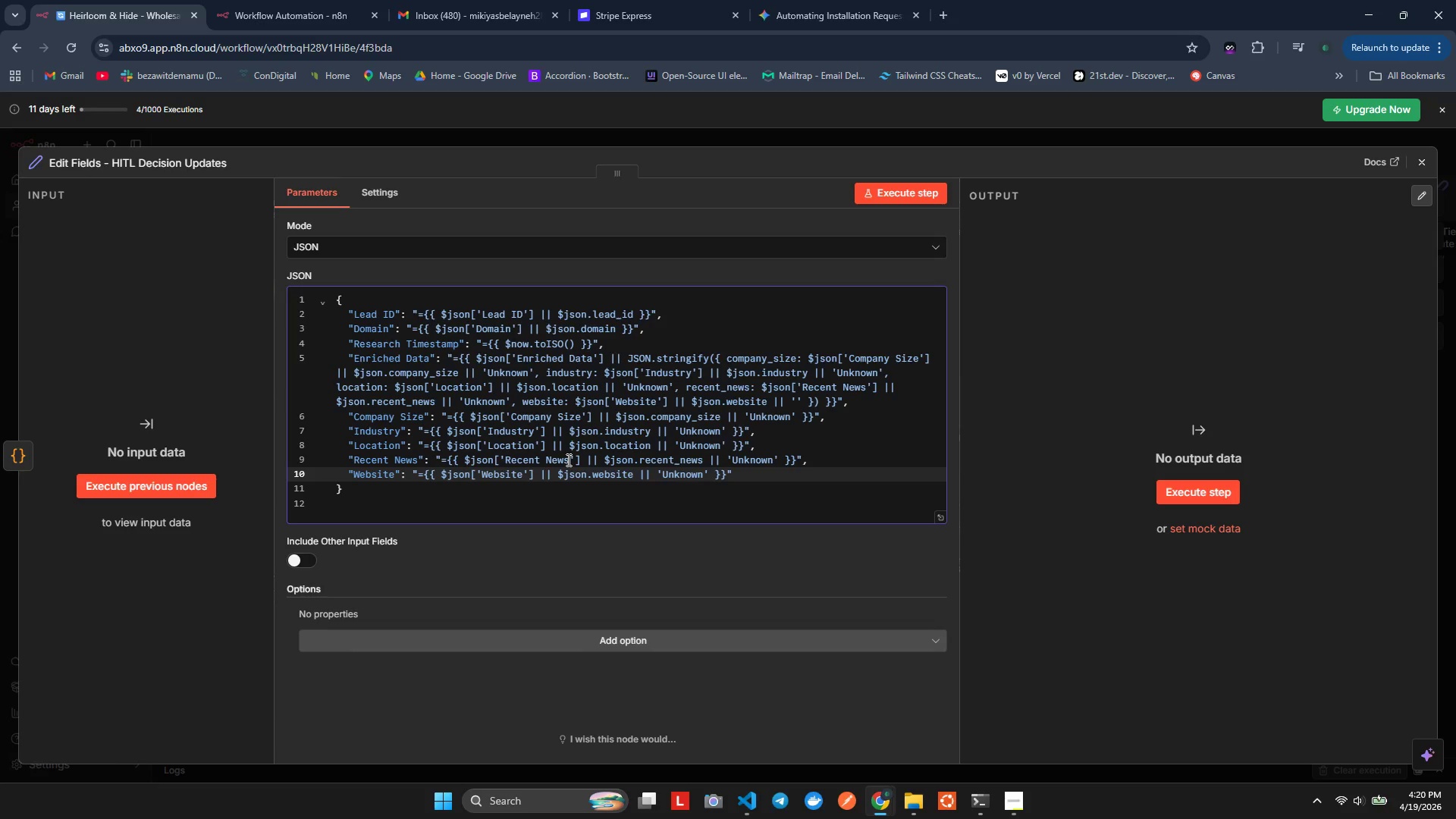 
key(ArrowLeft)
 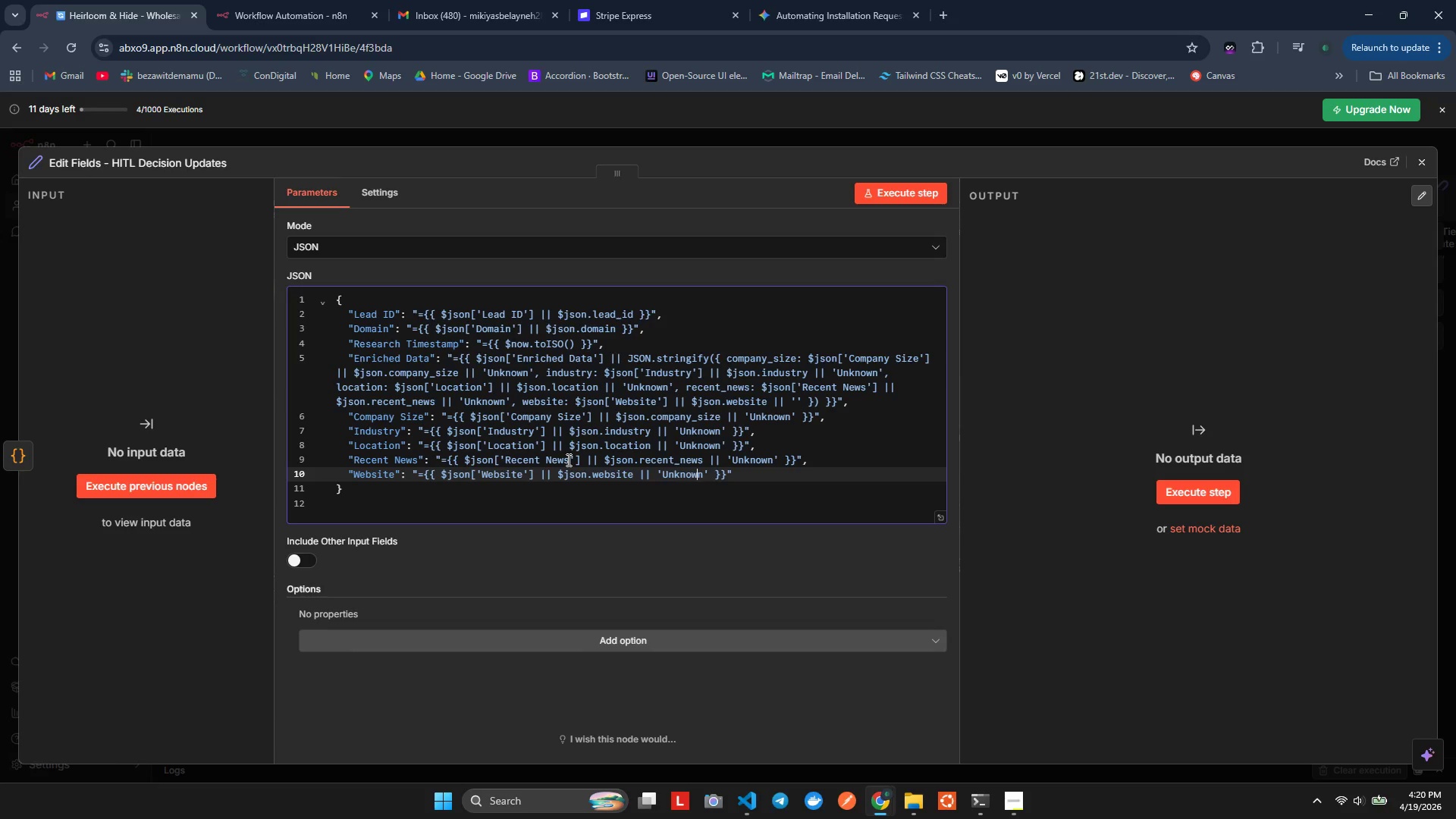 
key(ArrowLeft)
 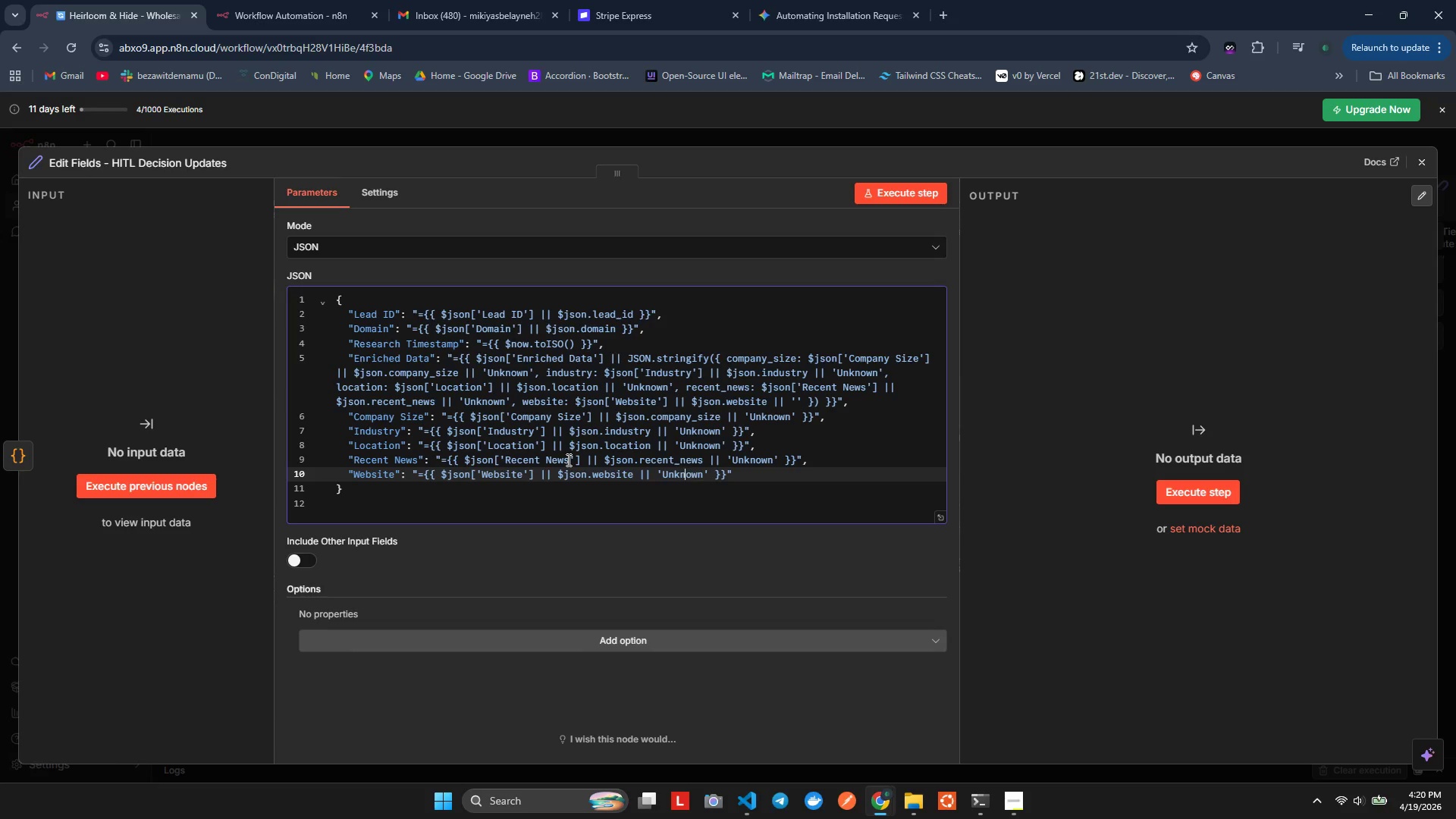 
key(ArrowLeft)
 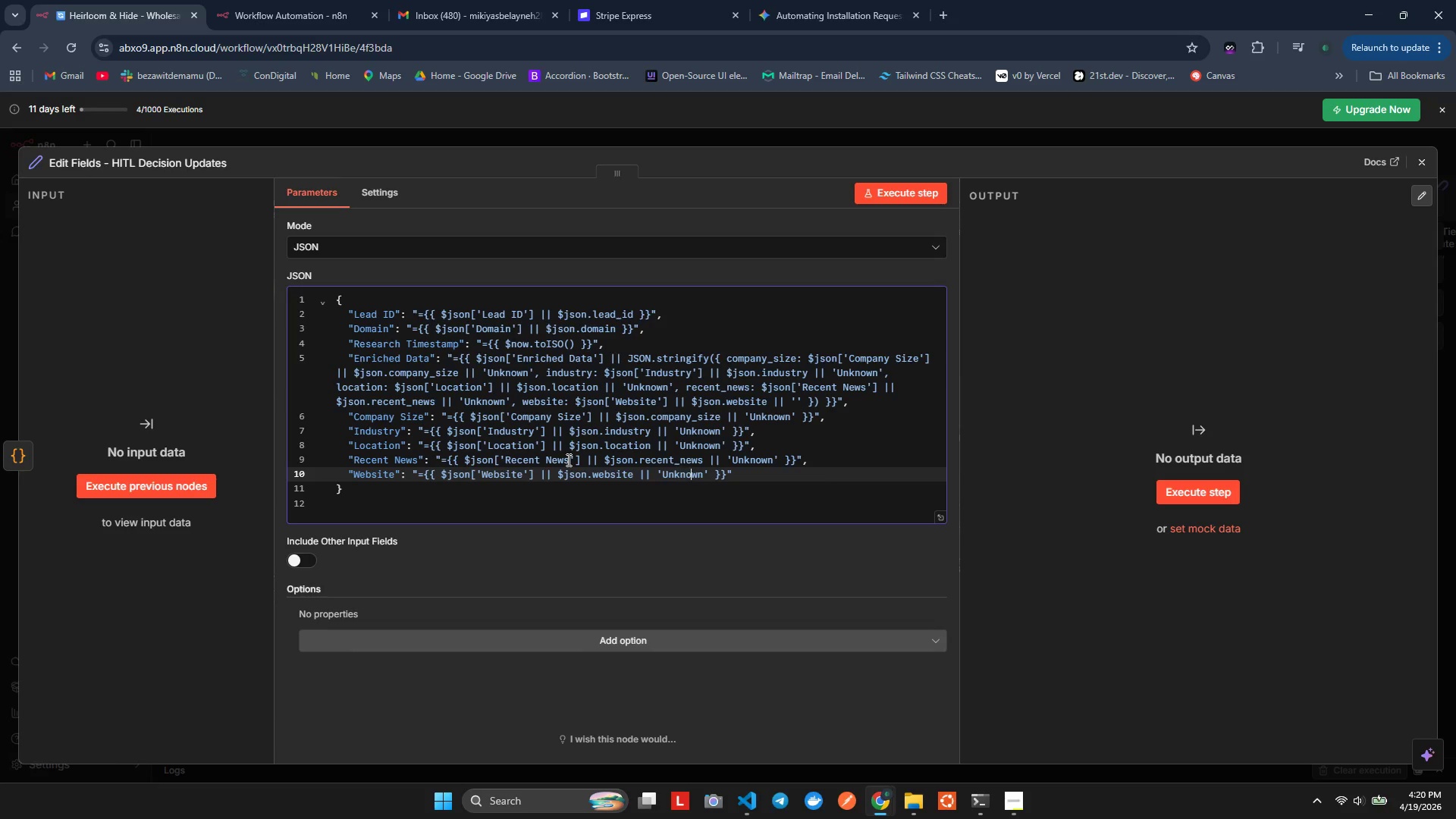 
key(ArrowRight)
 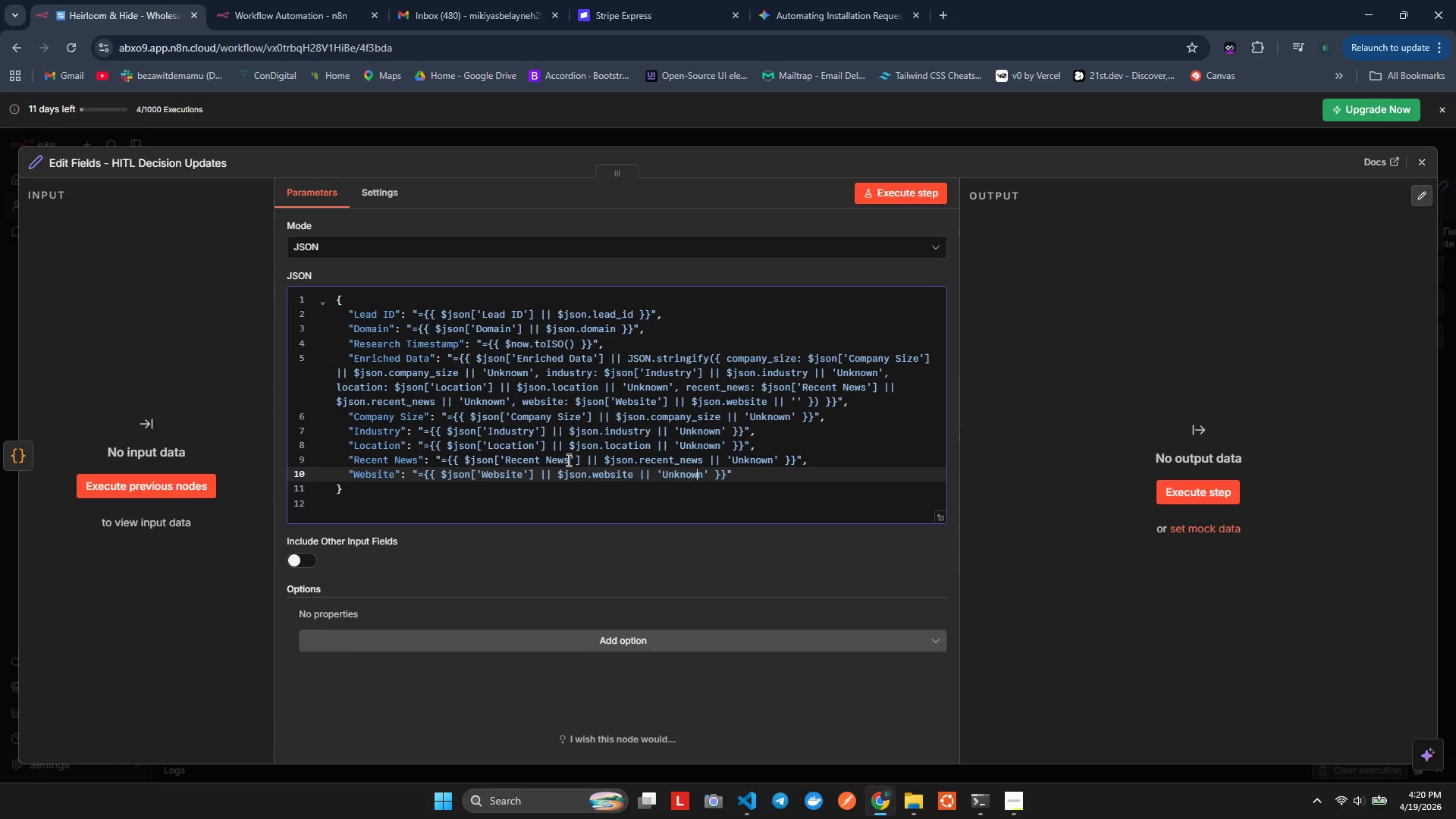 
key(ArrowRight)
 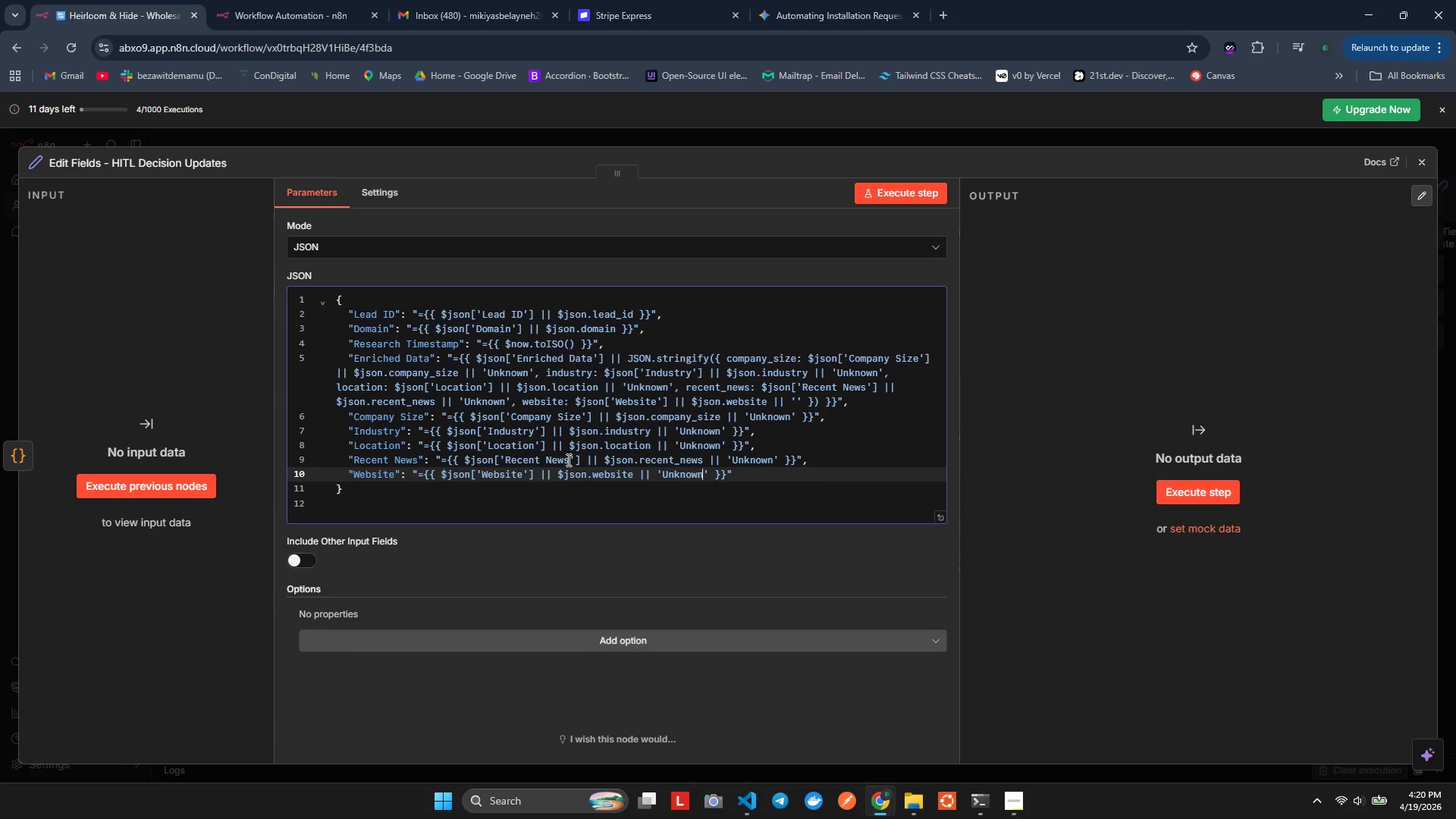 
key(ArrowRight)
 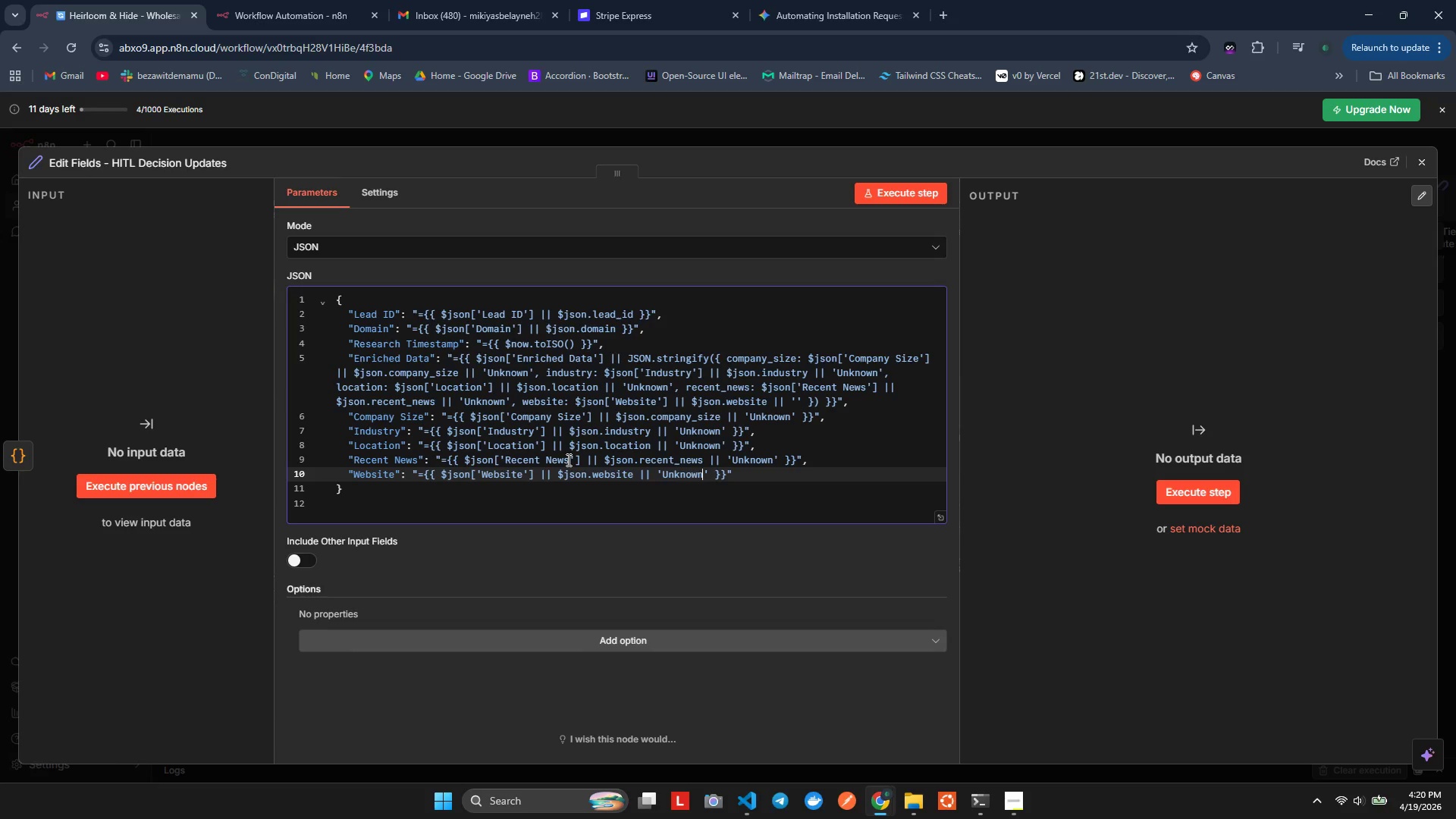 
key(ArrowRight)
 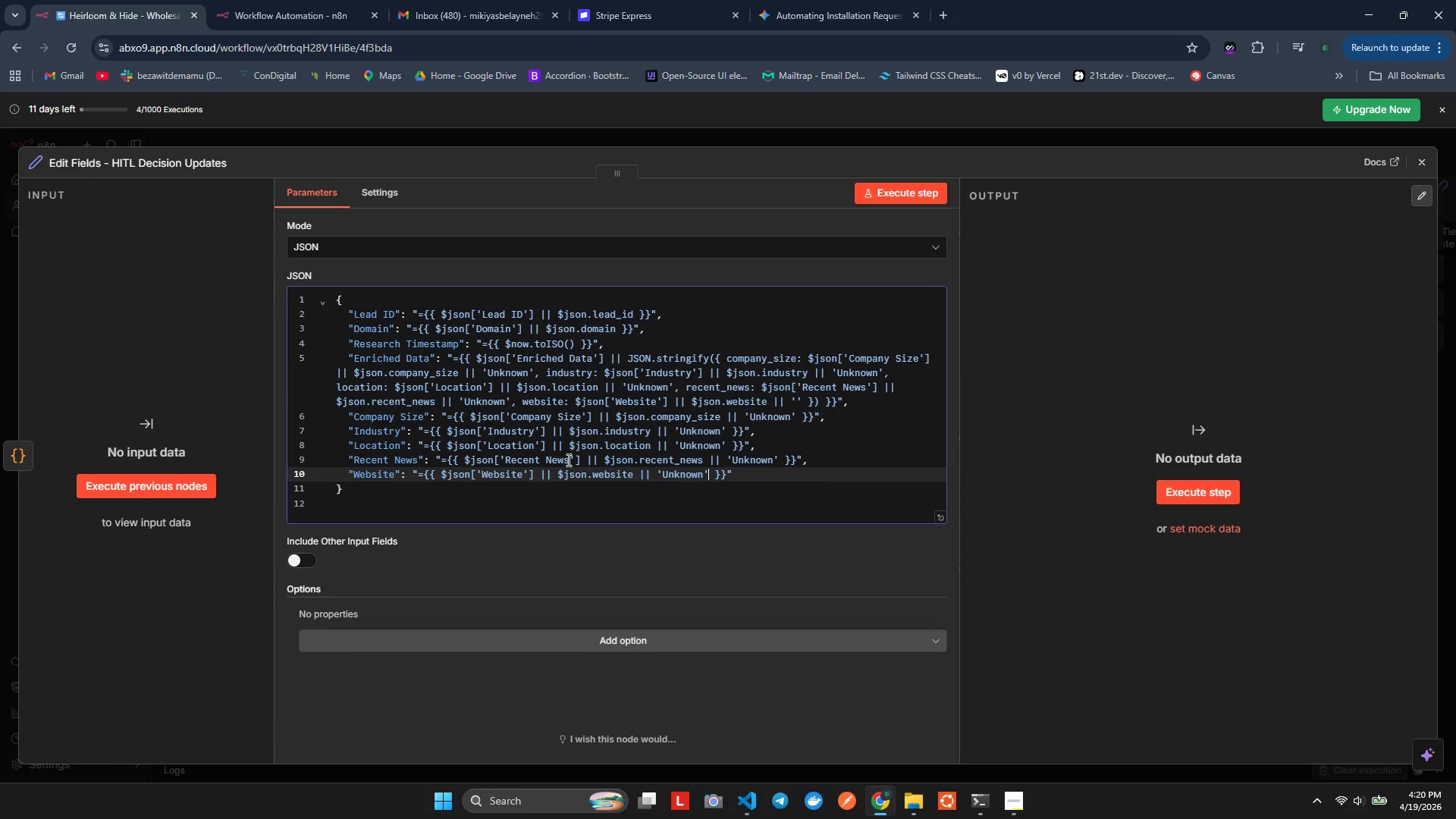 
key(ArrowRight)
 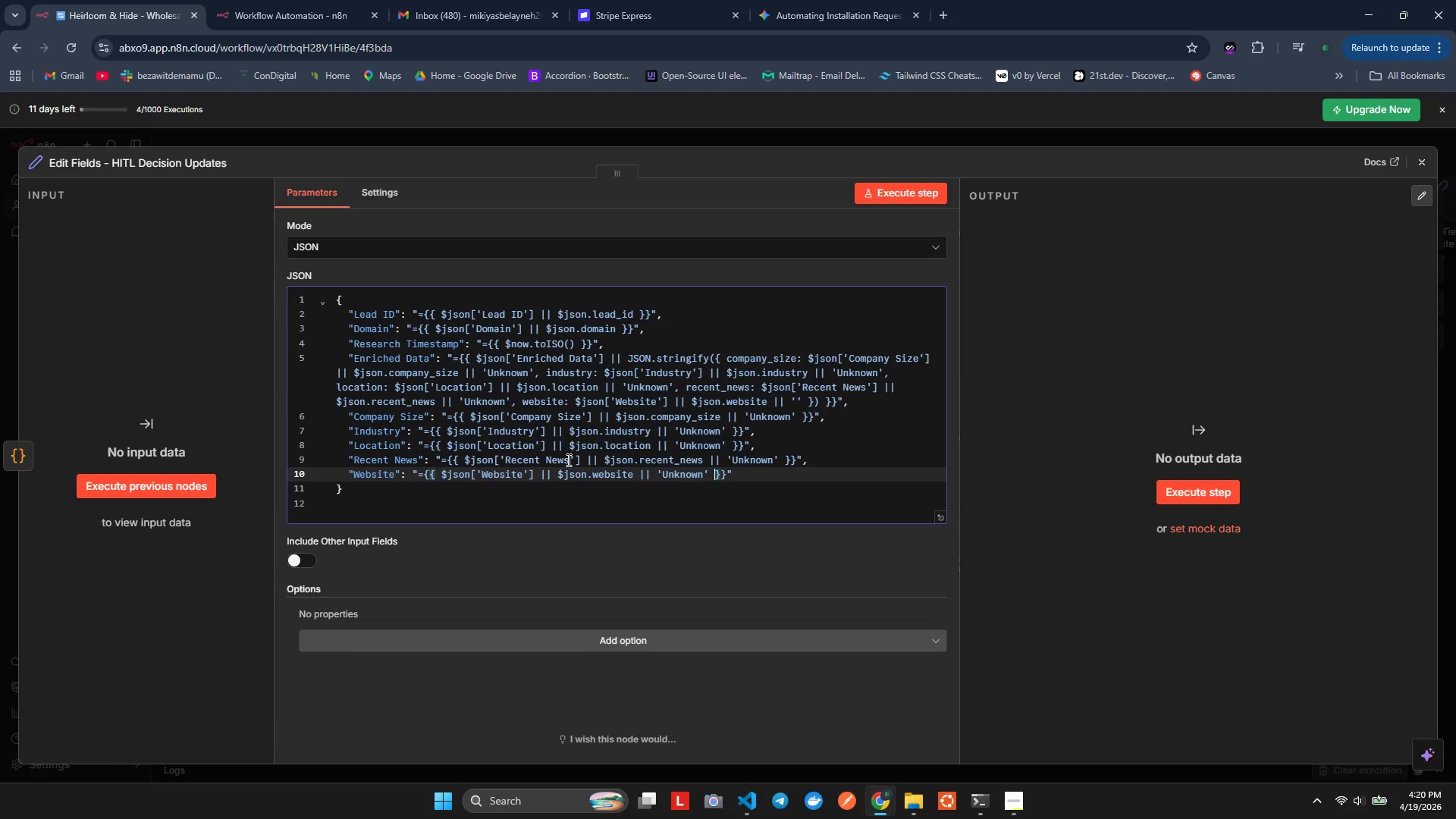 
key(ArrowRight)
 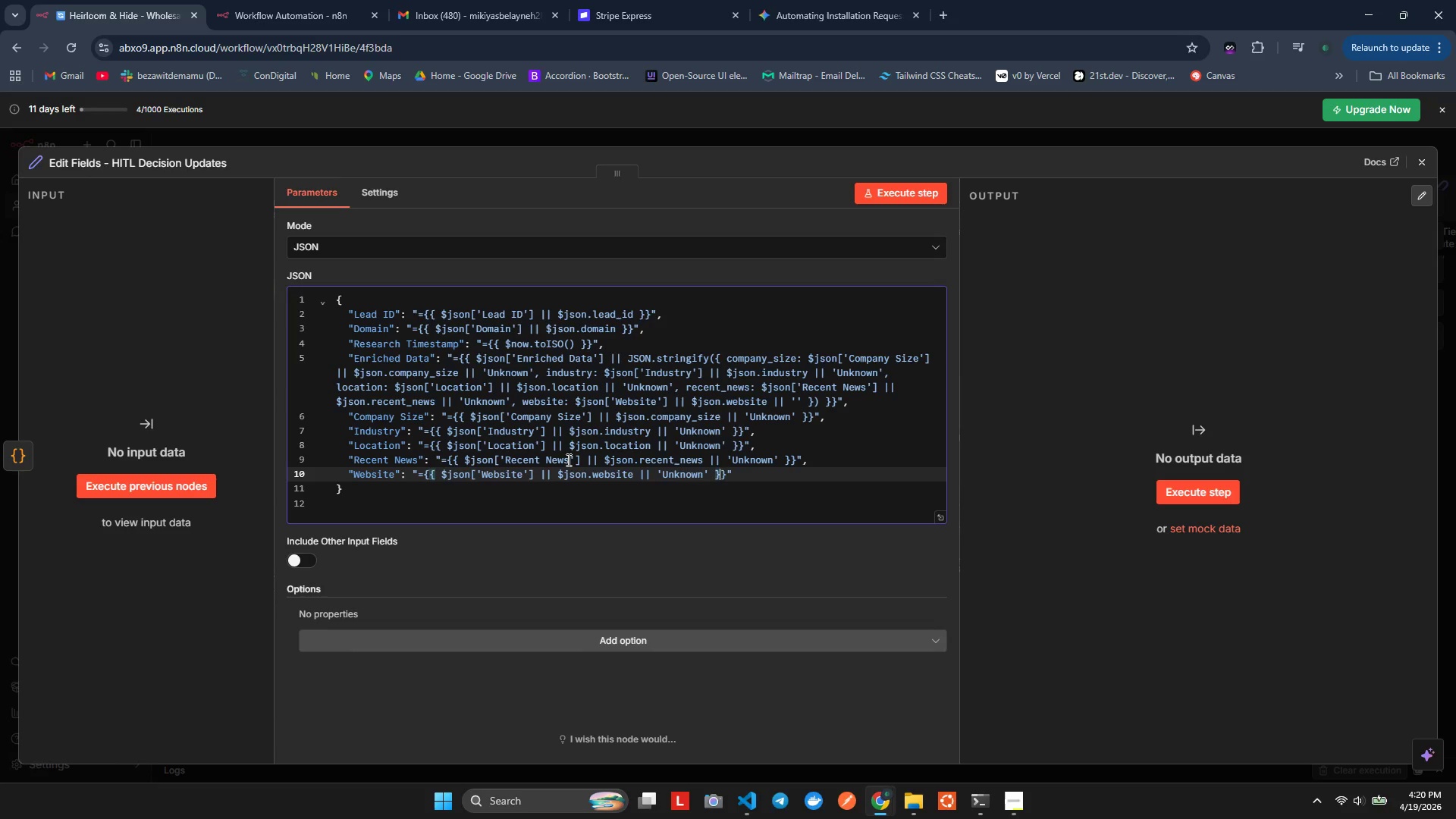 
key(ArrowRight)
 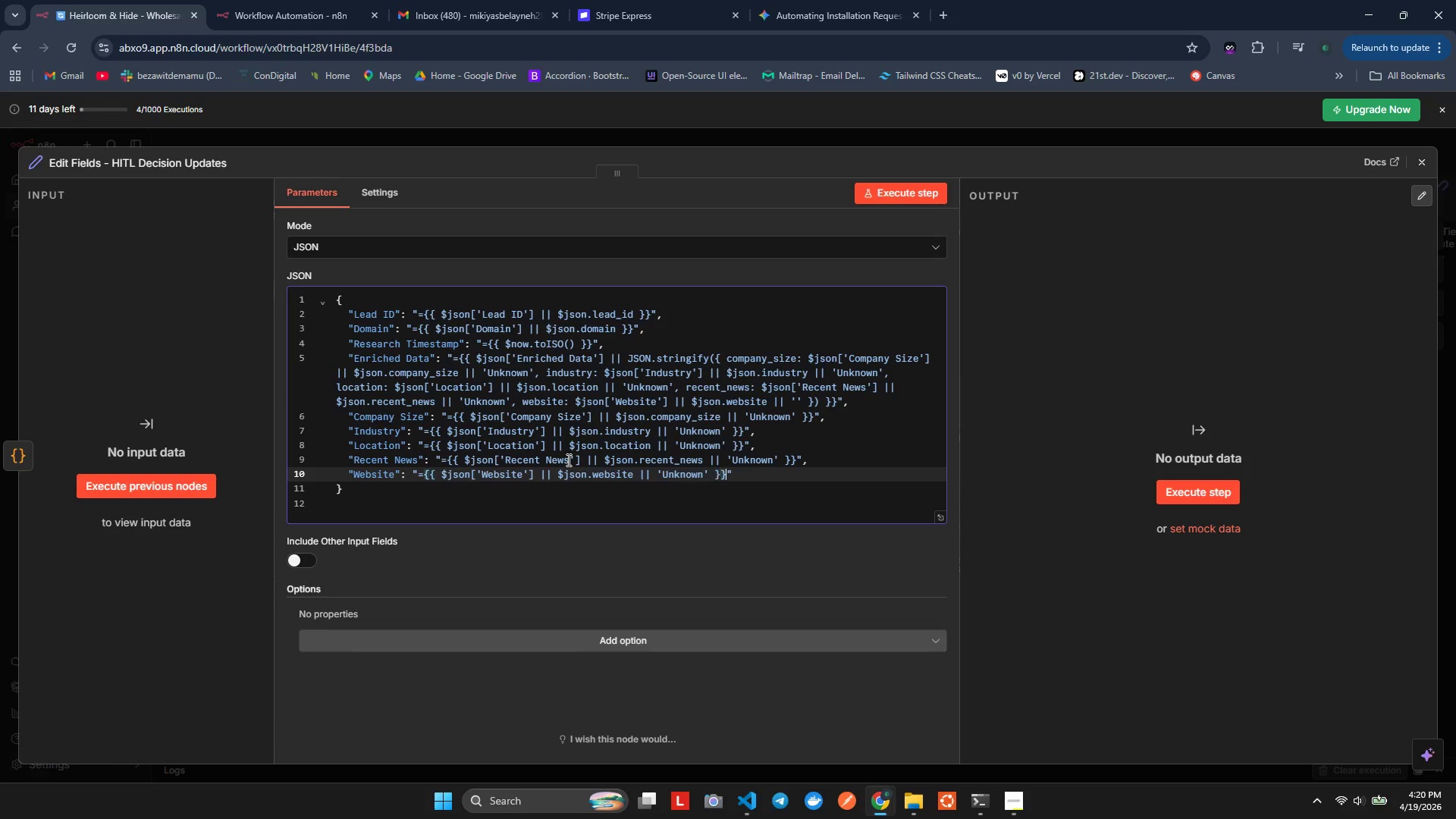 
key(ArrowRight)
 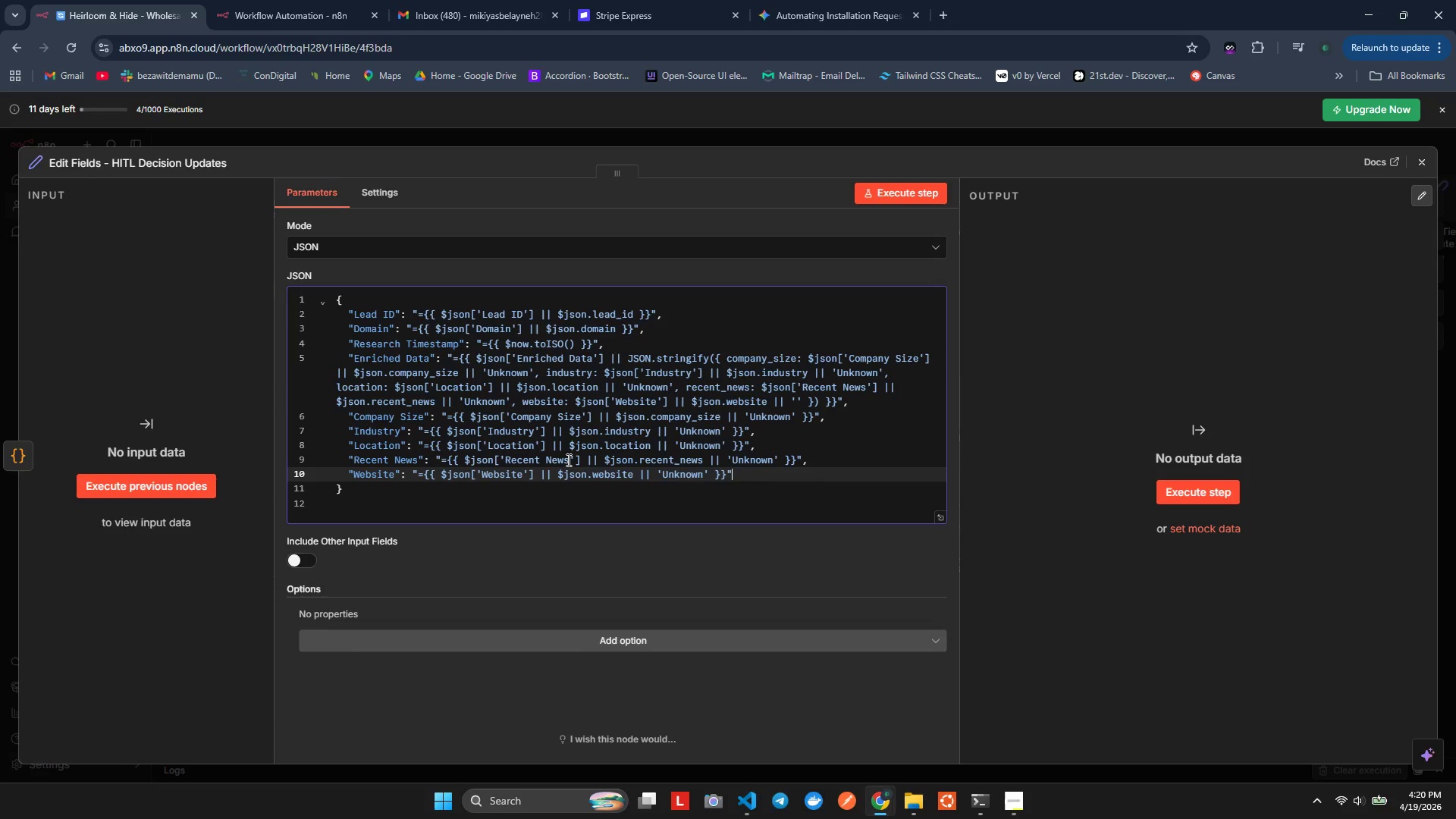 
key(Comma)
 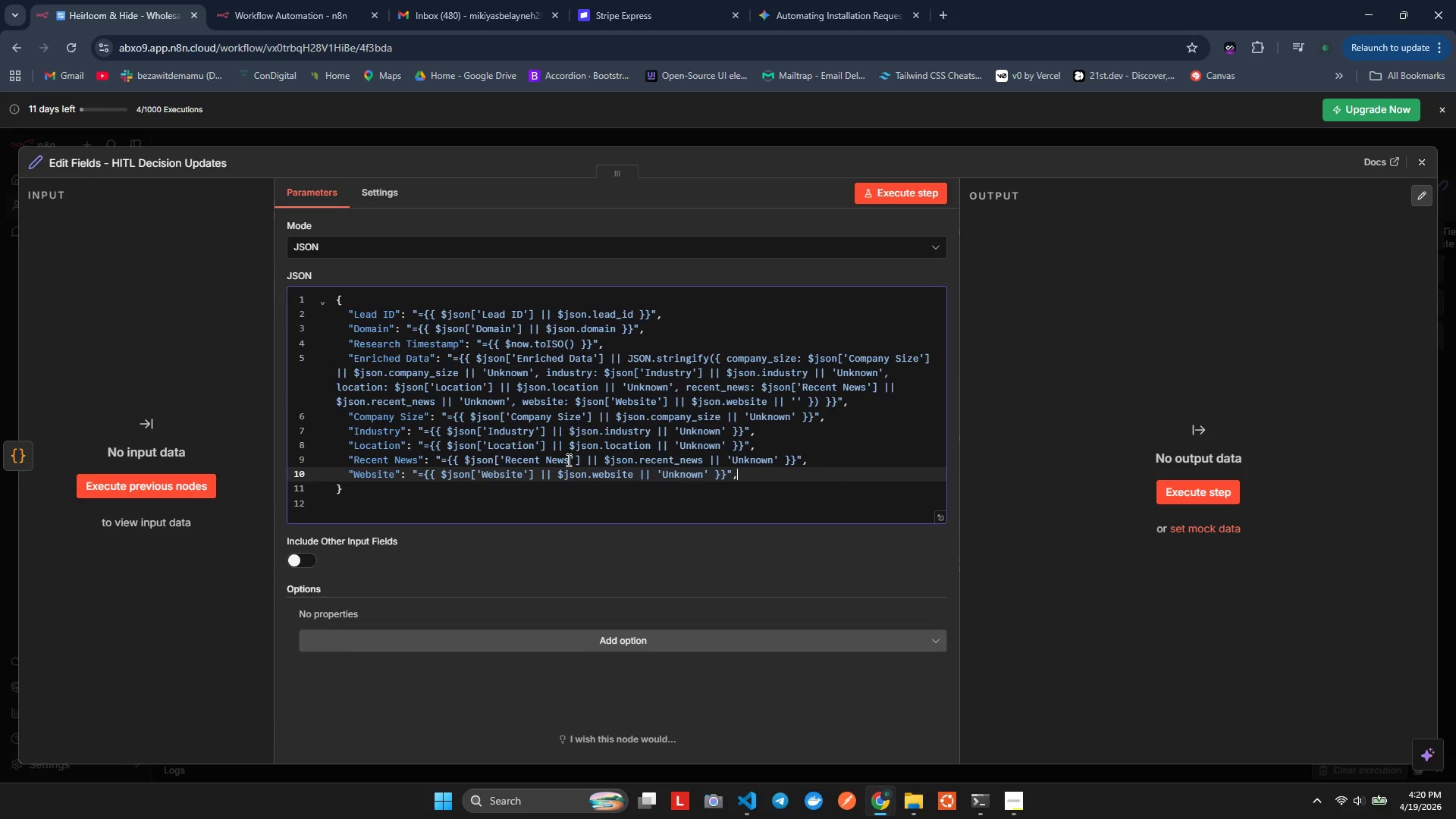 
key(Enter)
 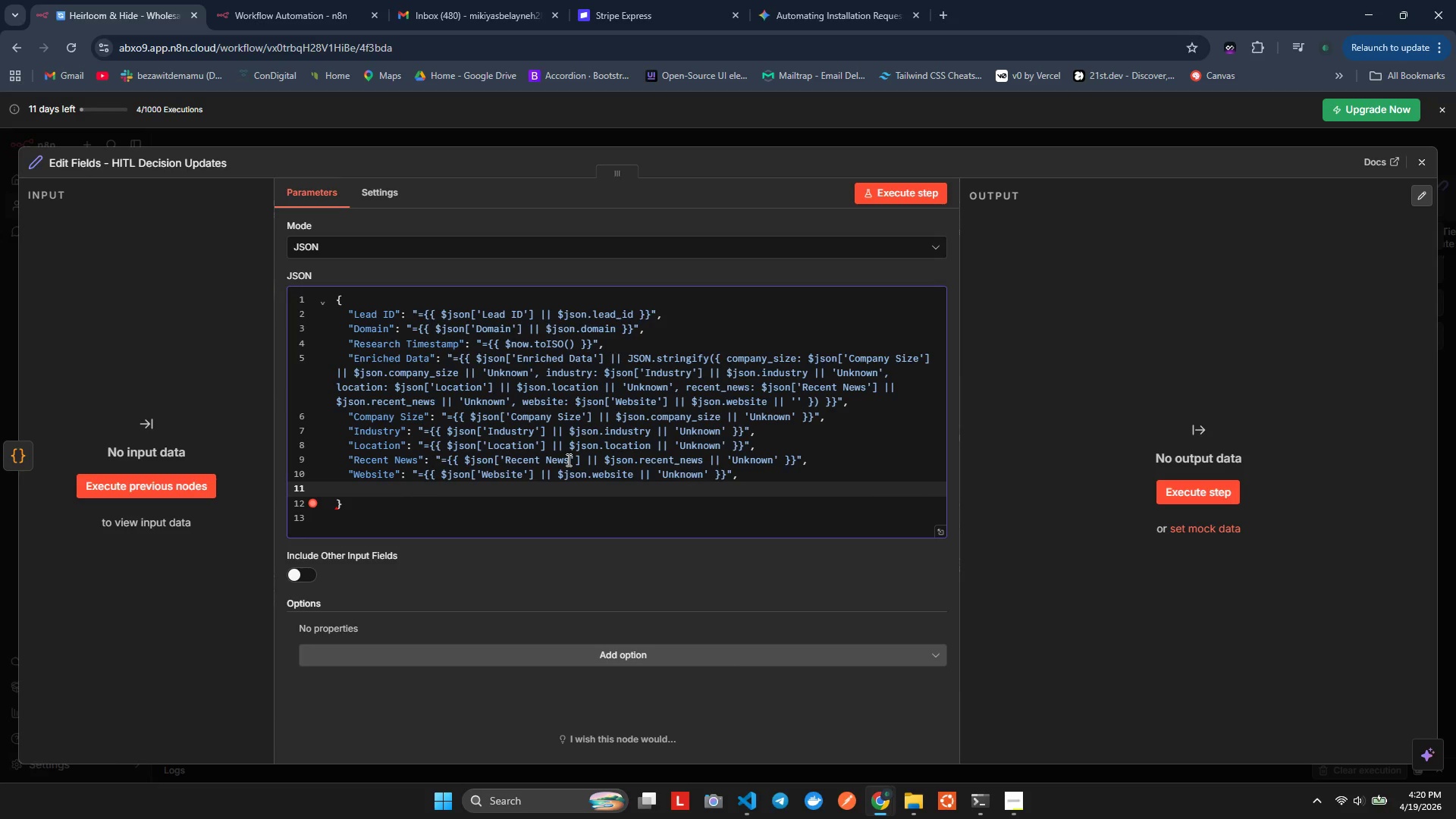 
key(Shift+Quote)
 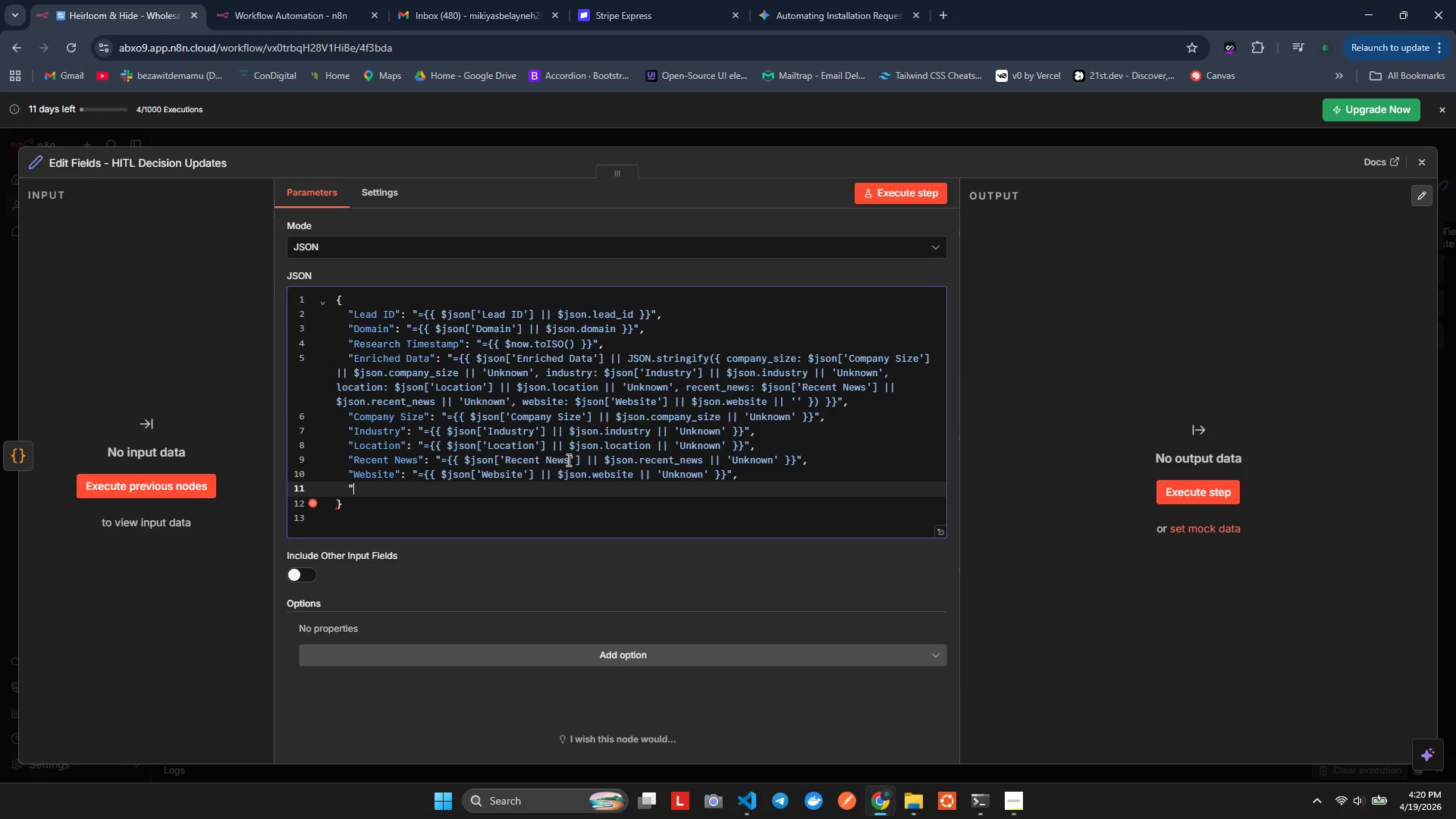 
key(Shift+Quote)
 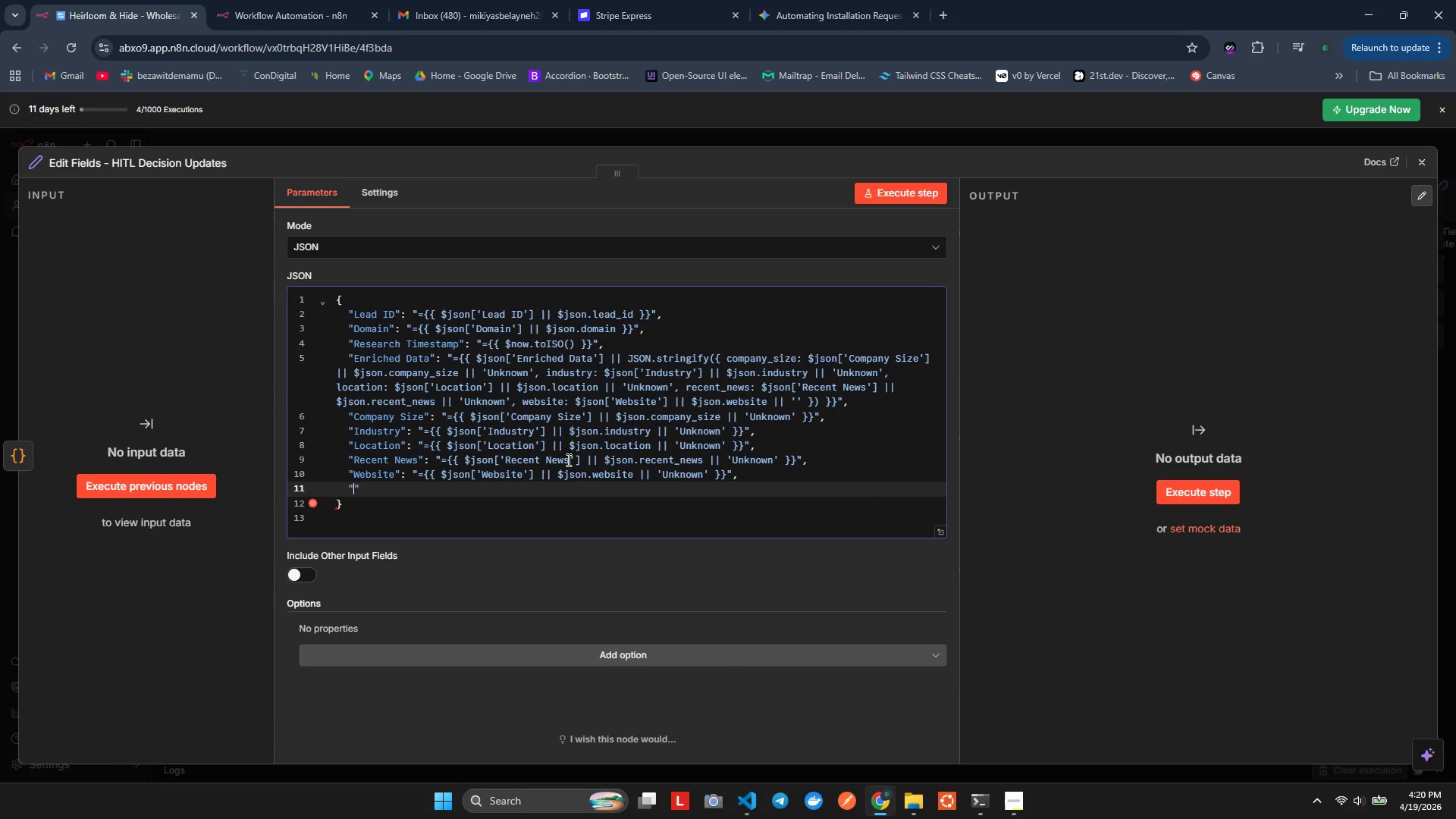 
key(ArrowLeft)
 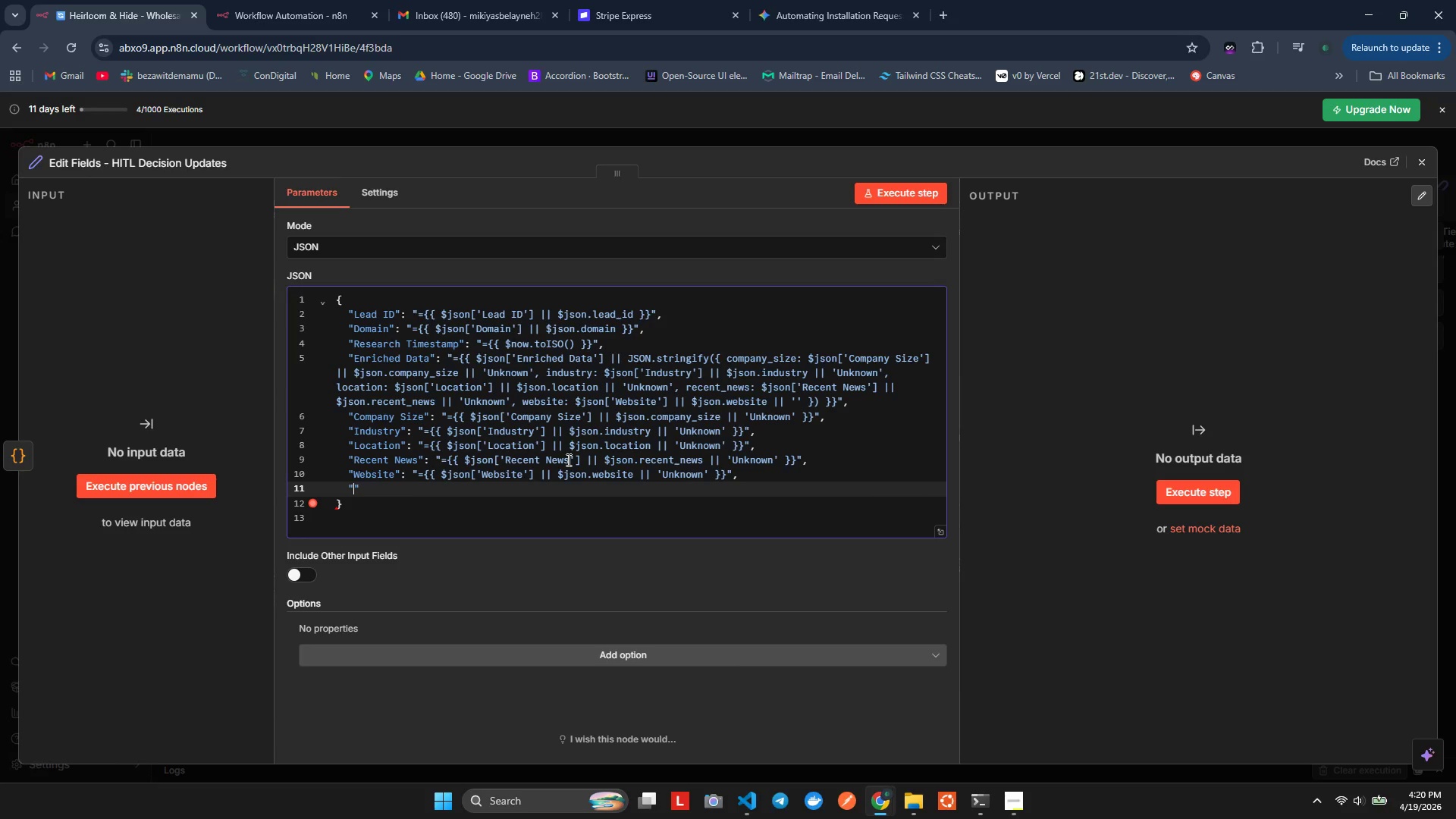 
type(Tier)
 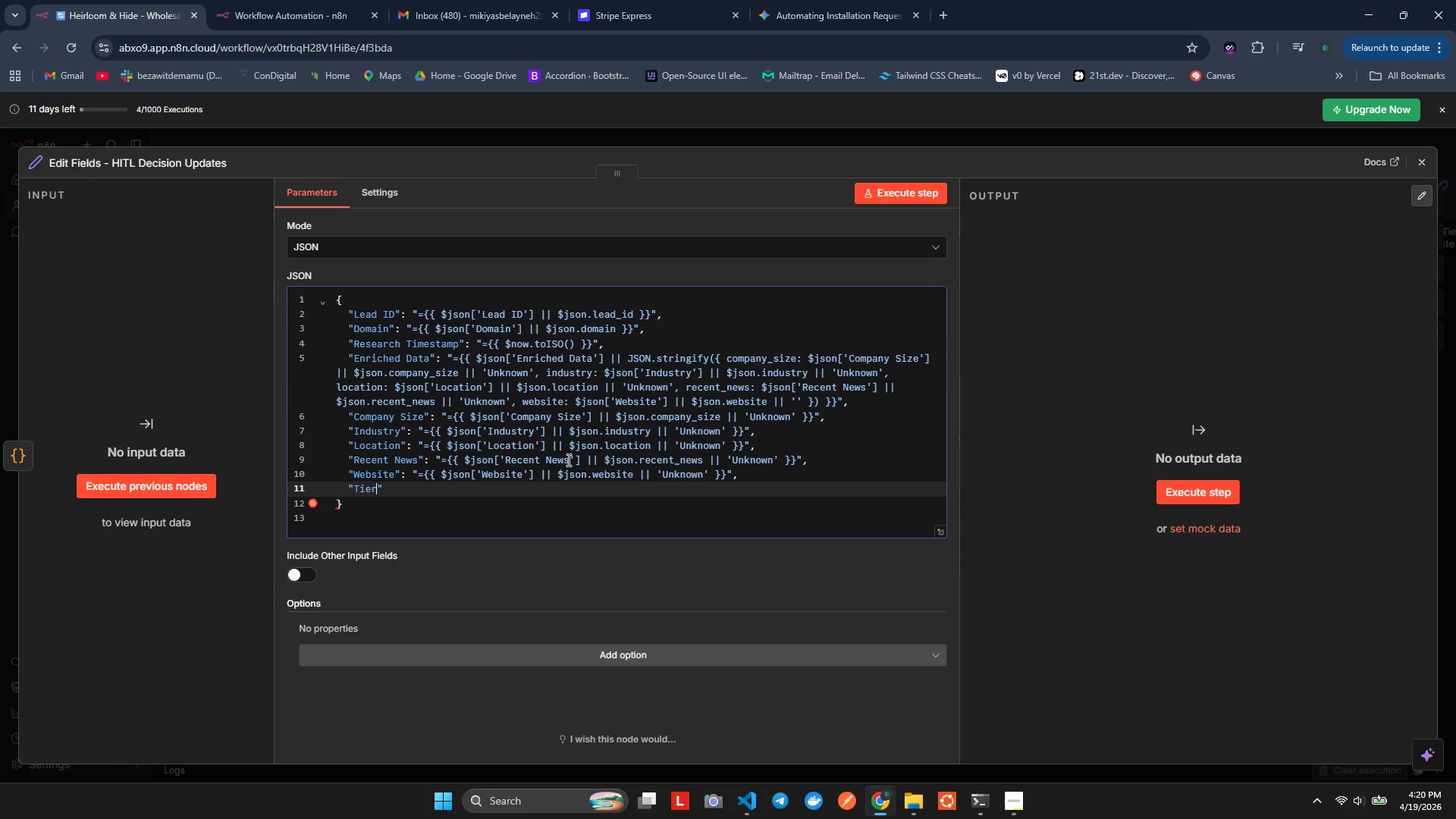 
key(ArrowRight)
 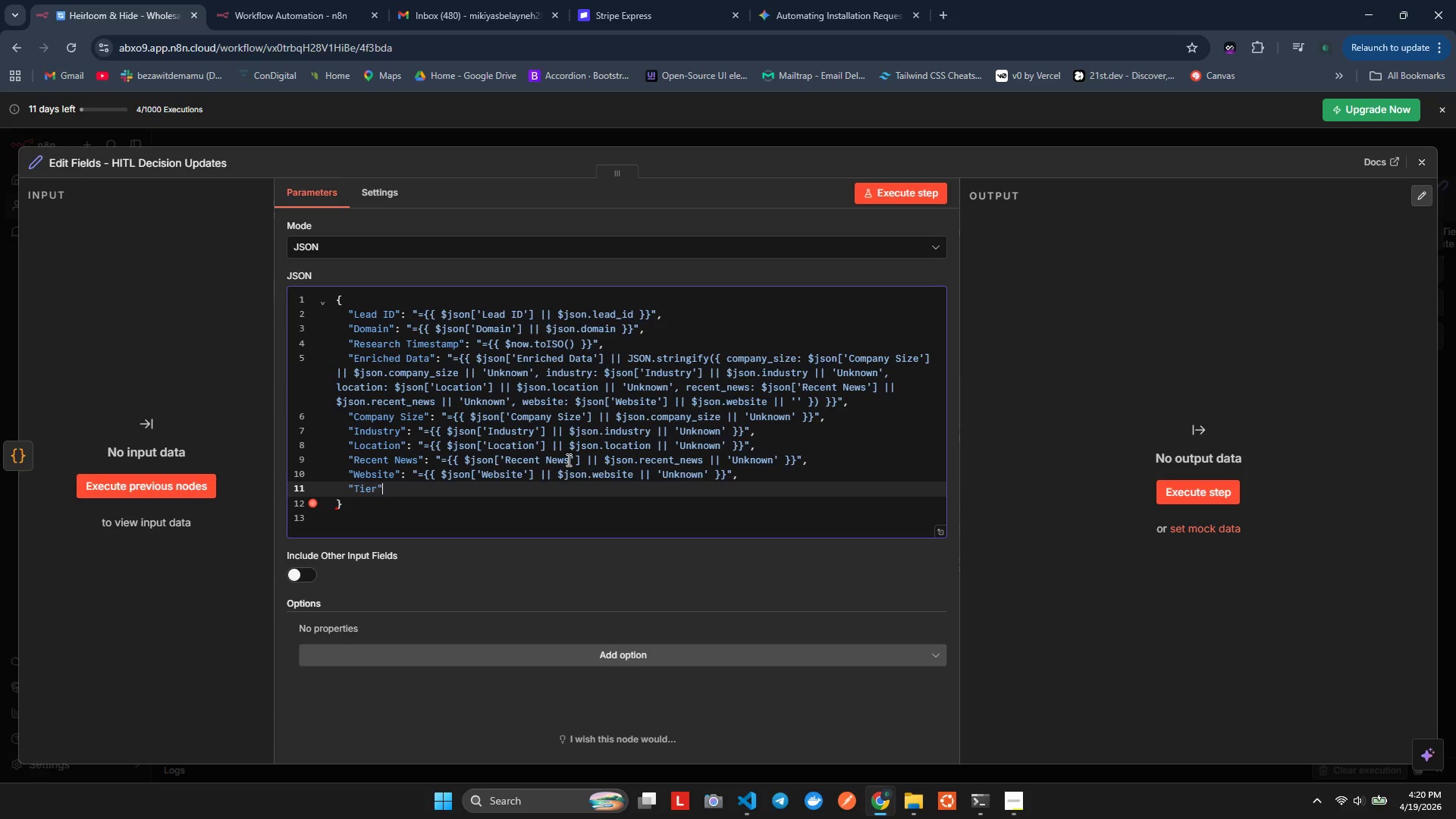 
key(Shift+Semicolon)
 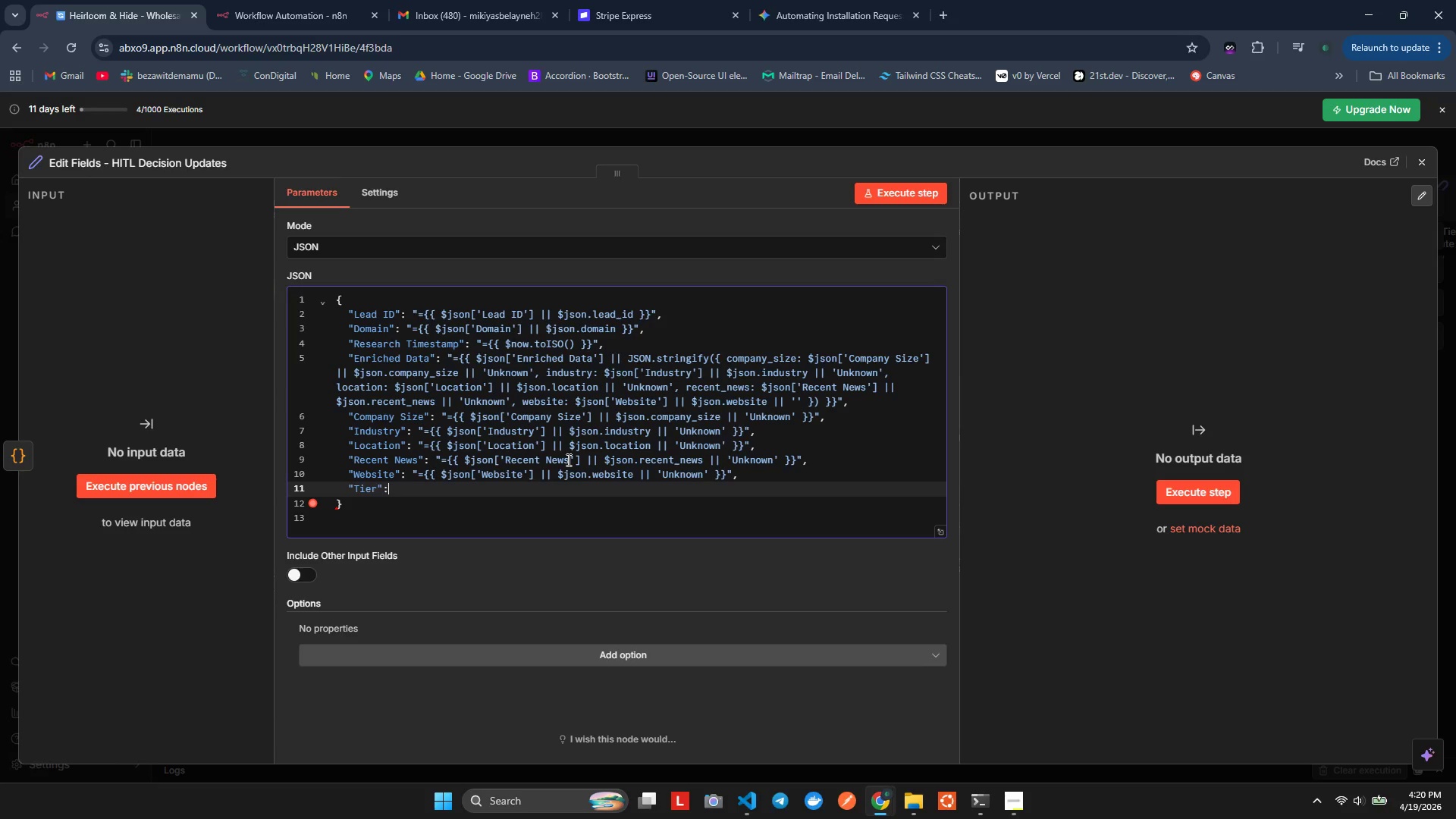 
key(Space)
 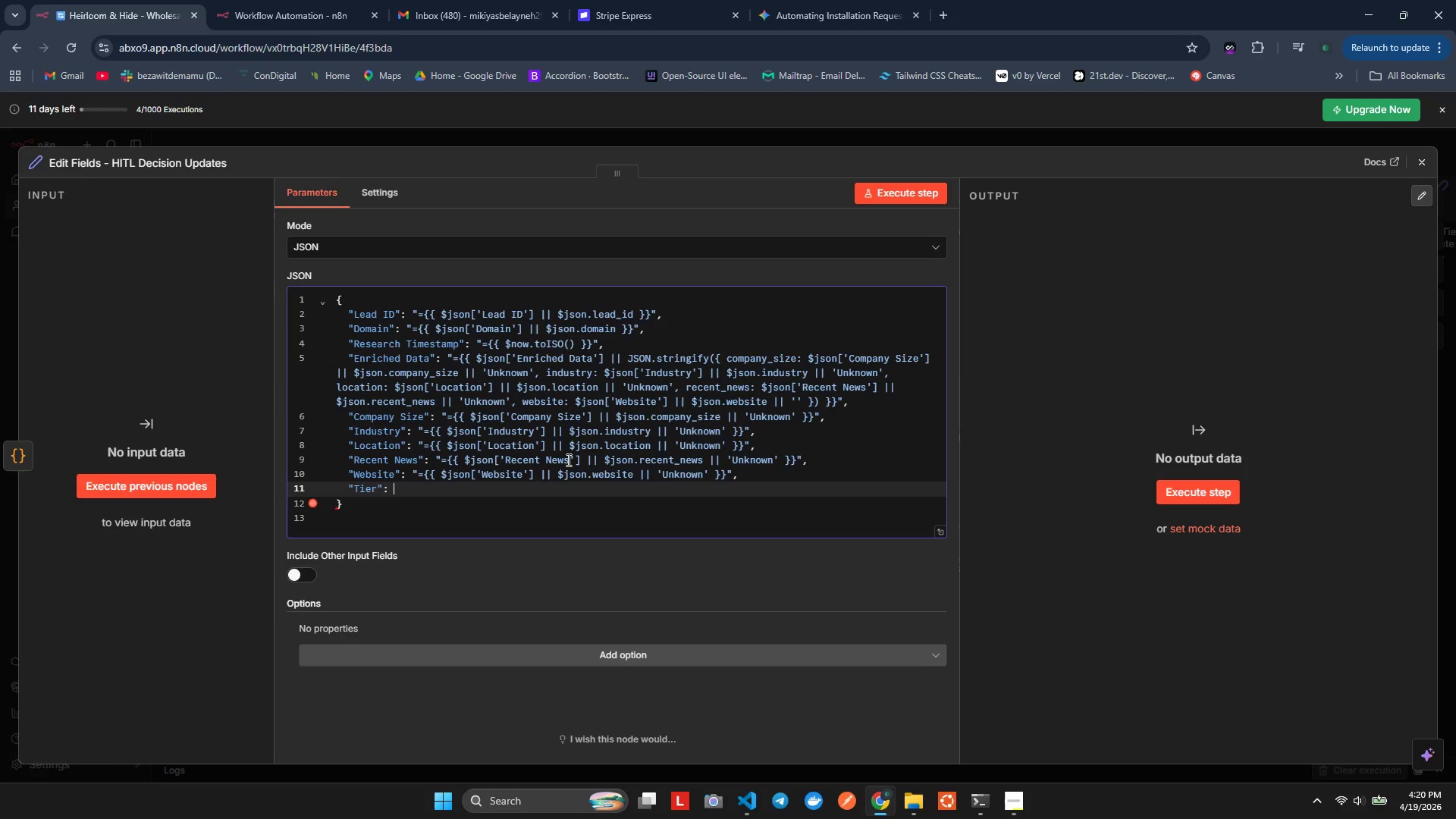 
key(Shift+Quote)
 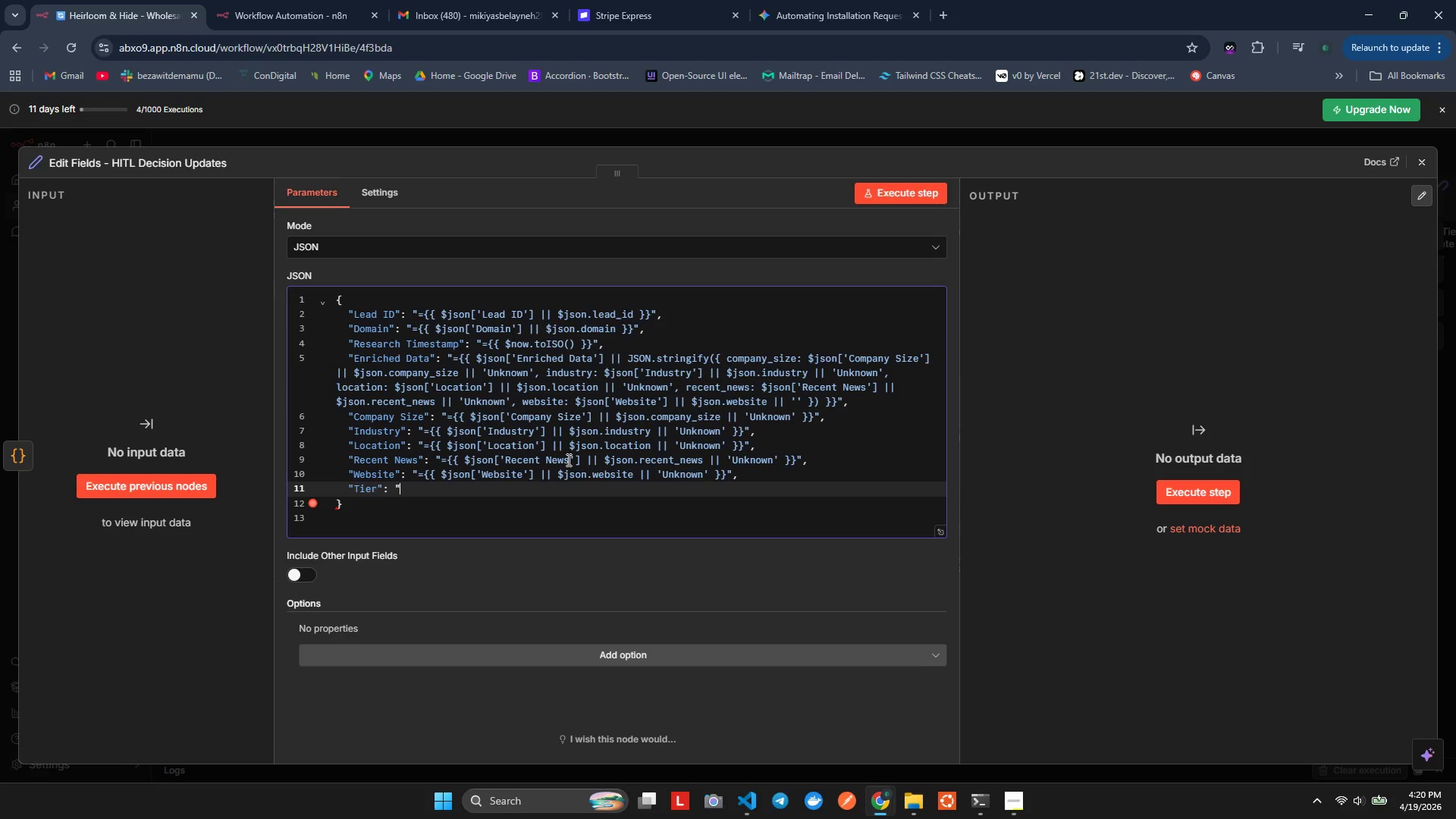 
key(Shift+Quote)
 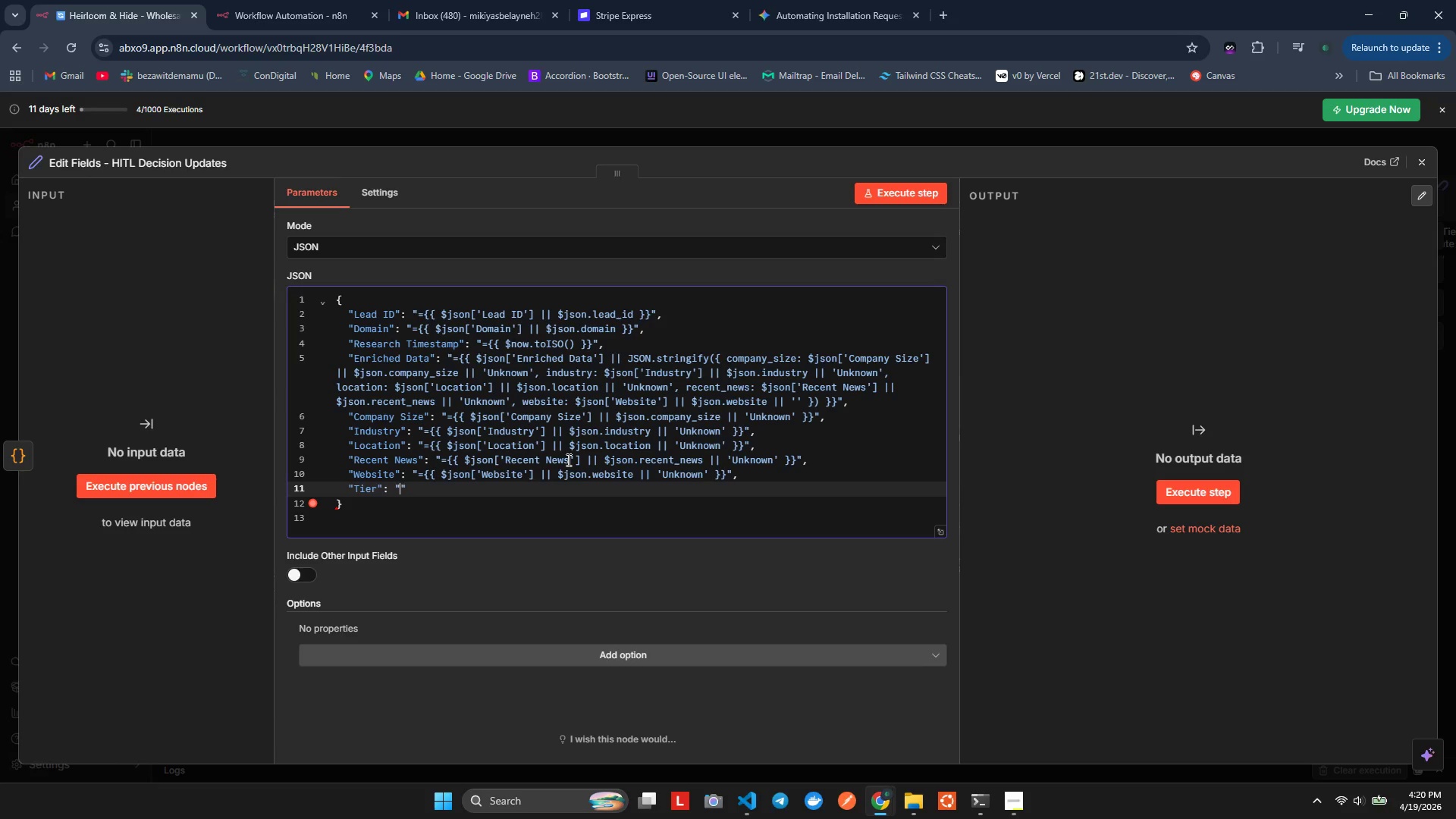 
key(ArrowLeft)
 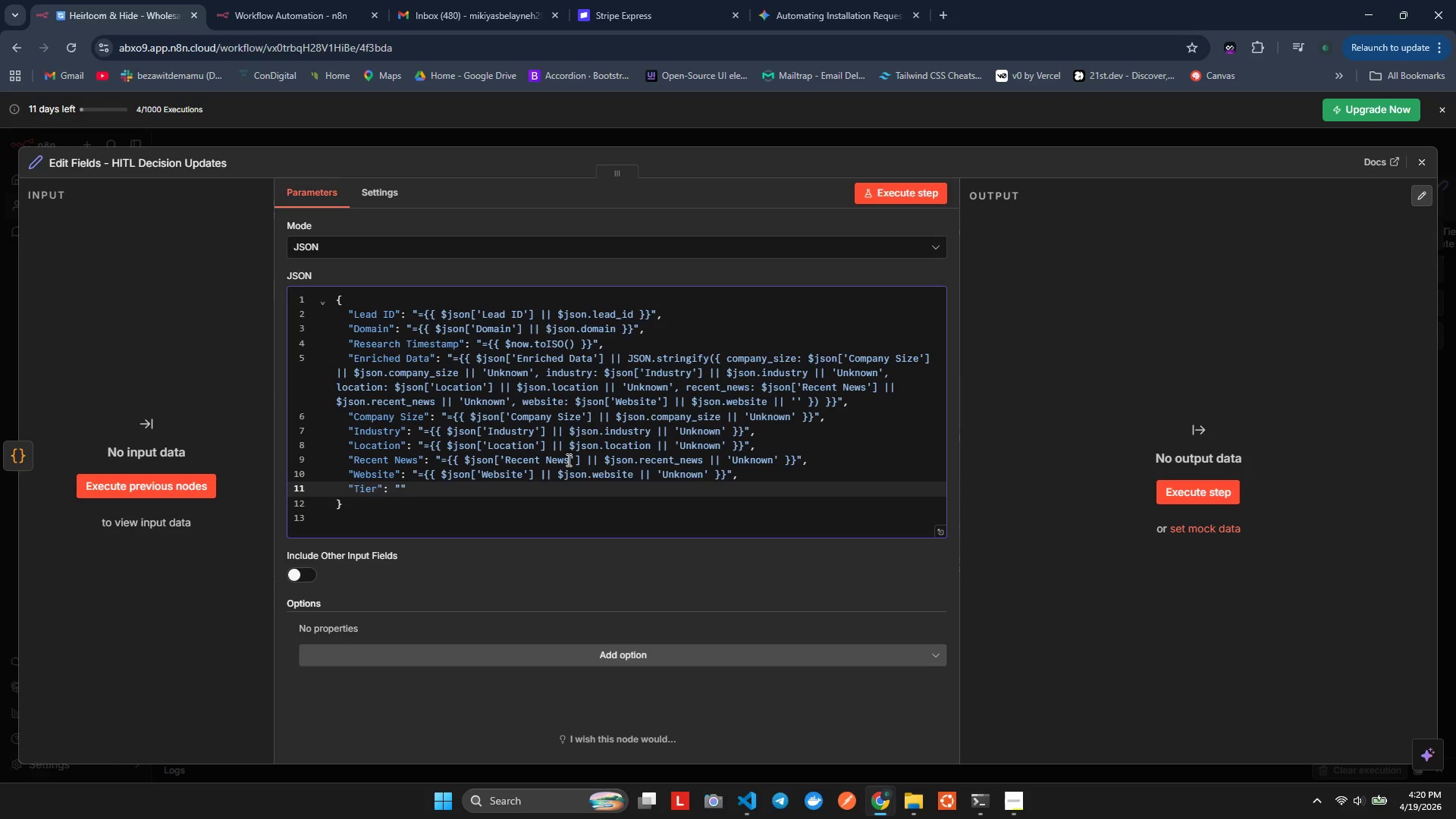 
key(Equal)
 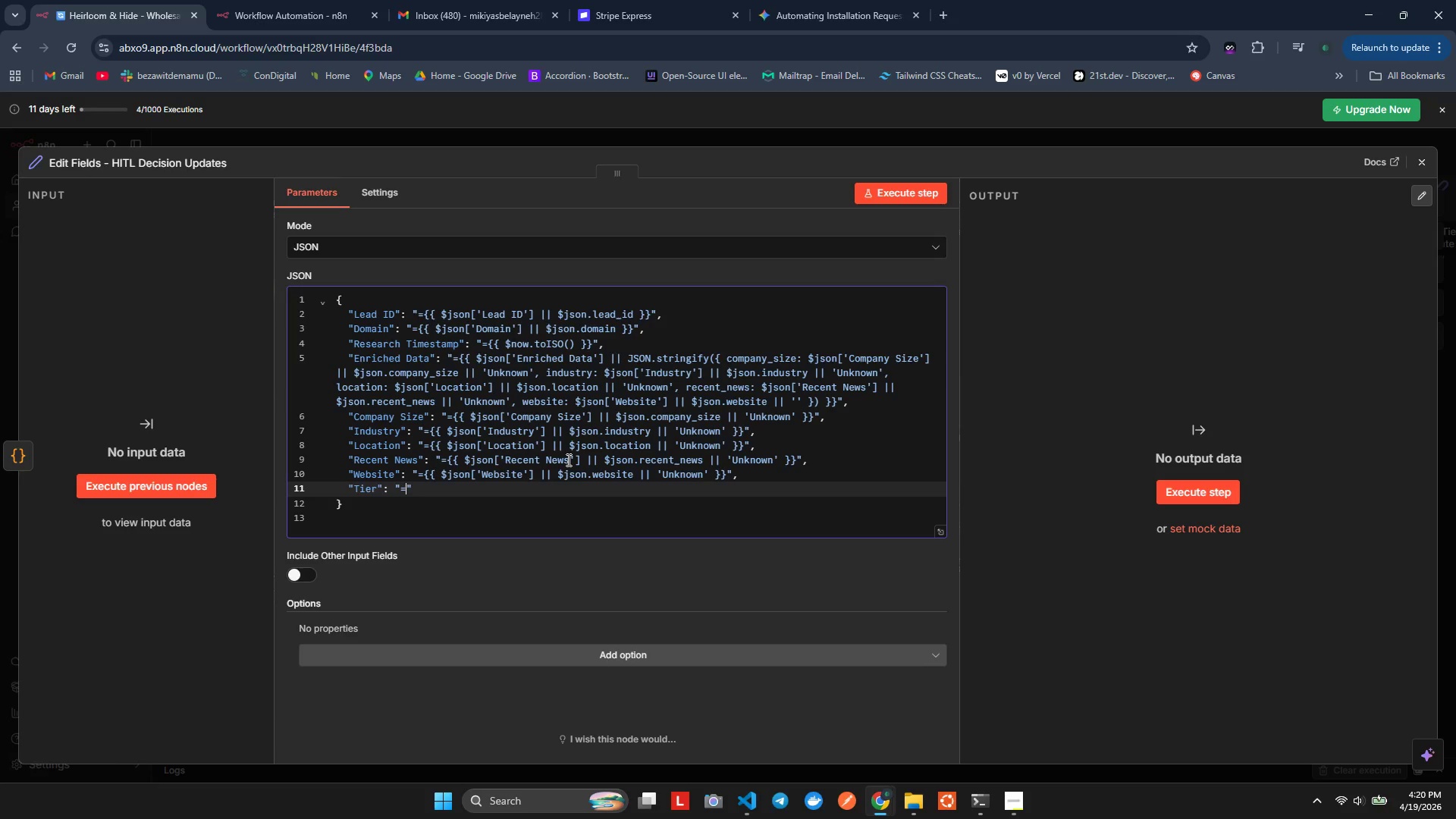 
key(Shift+BracketLeft)
 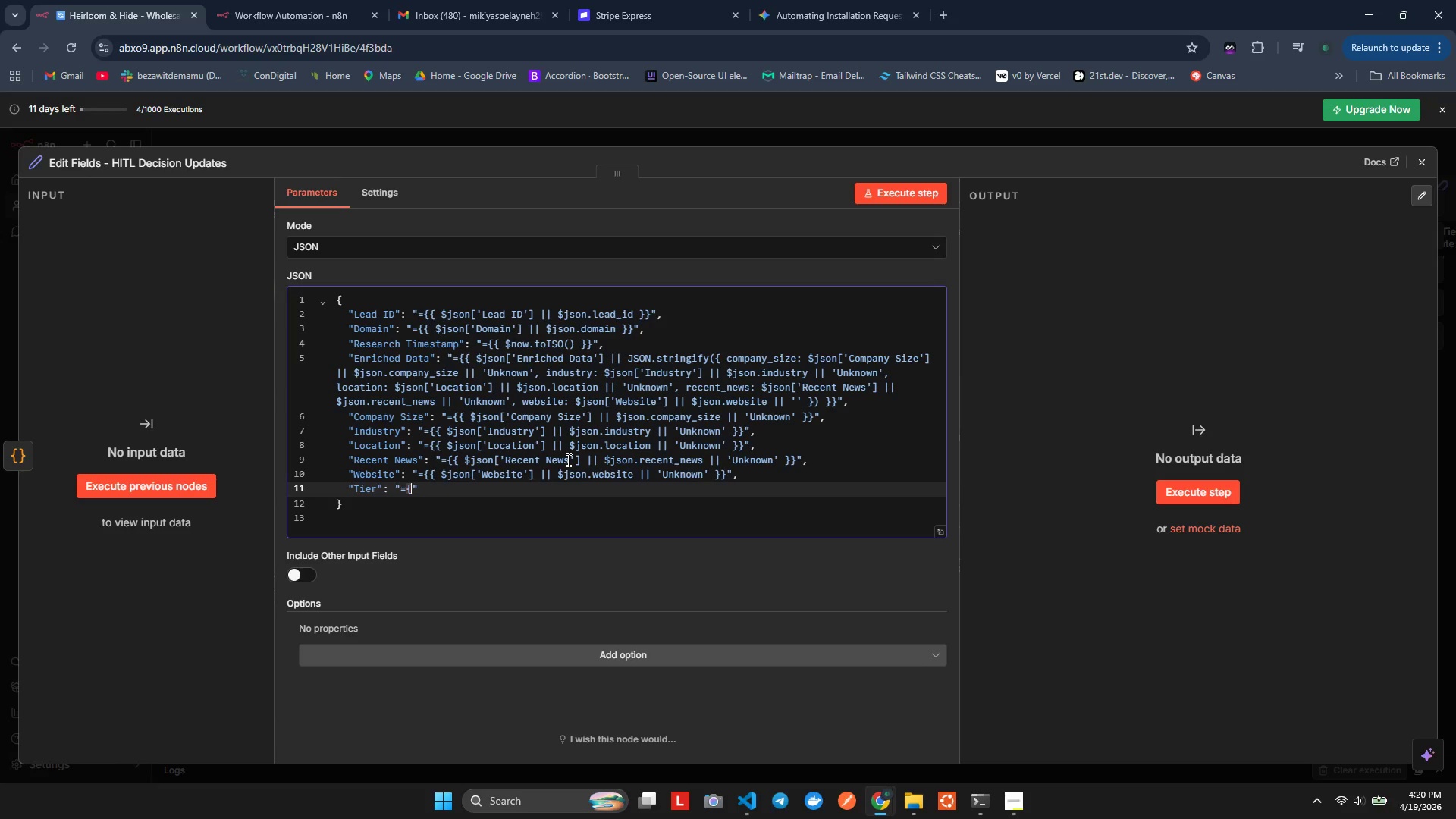 
key(Shift+BracketLeft)
 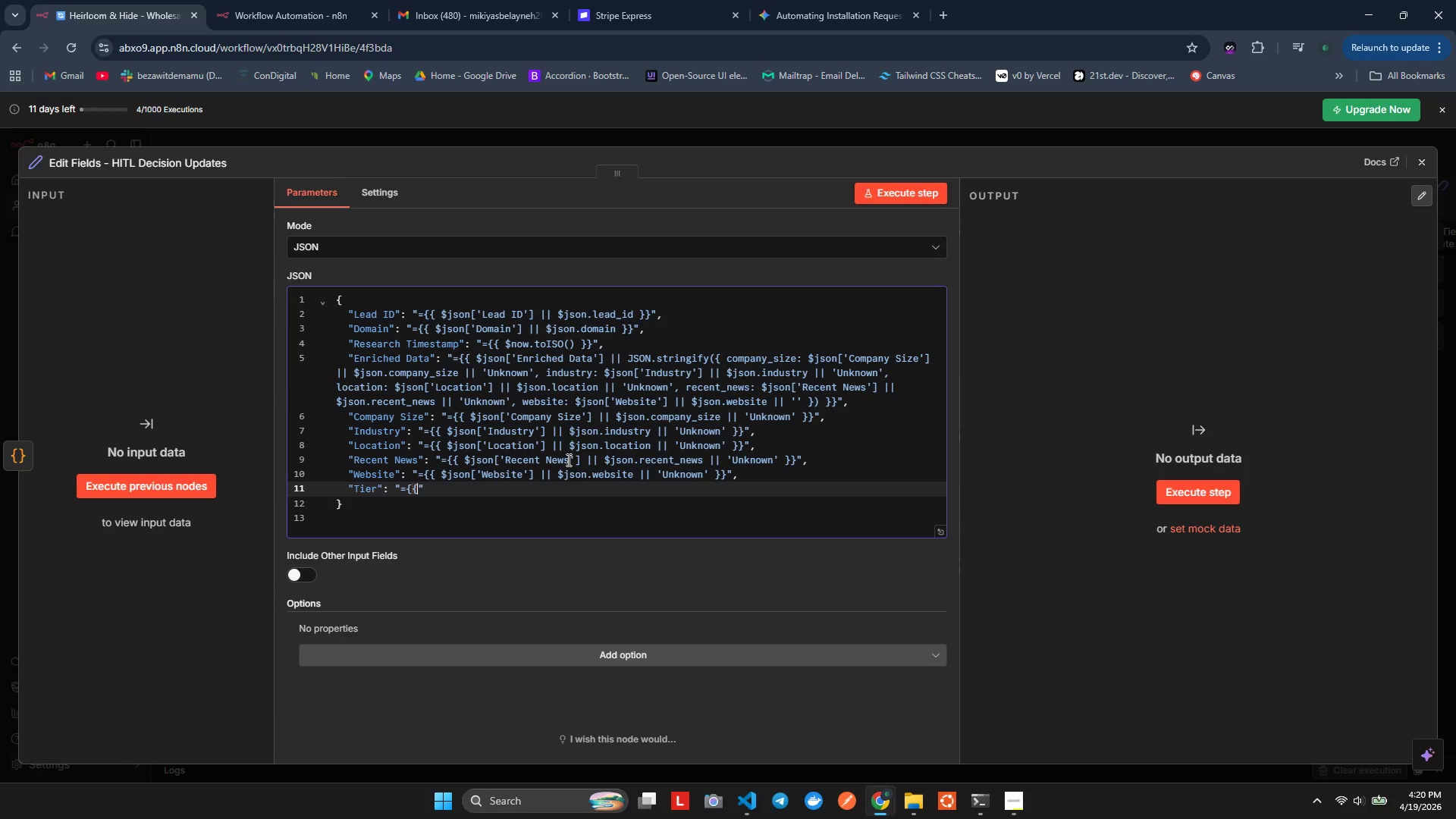 
key(Shift+BracketRight)
 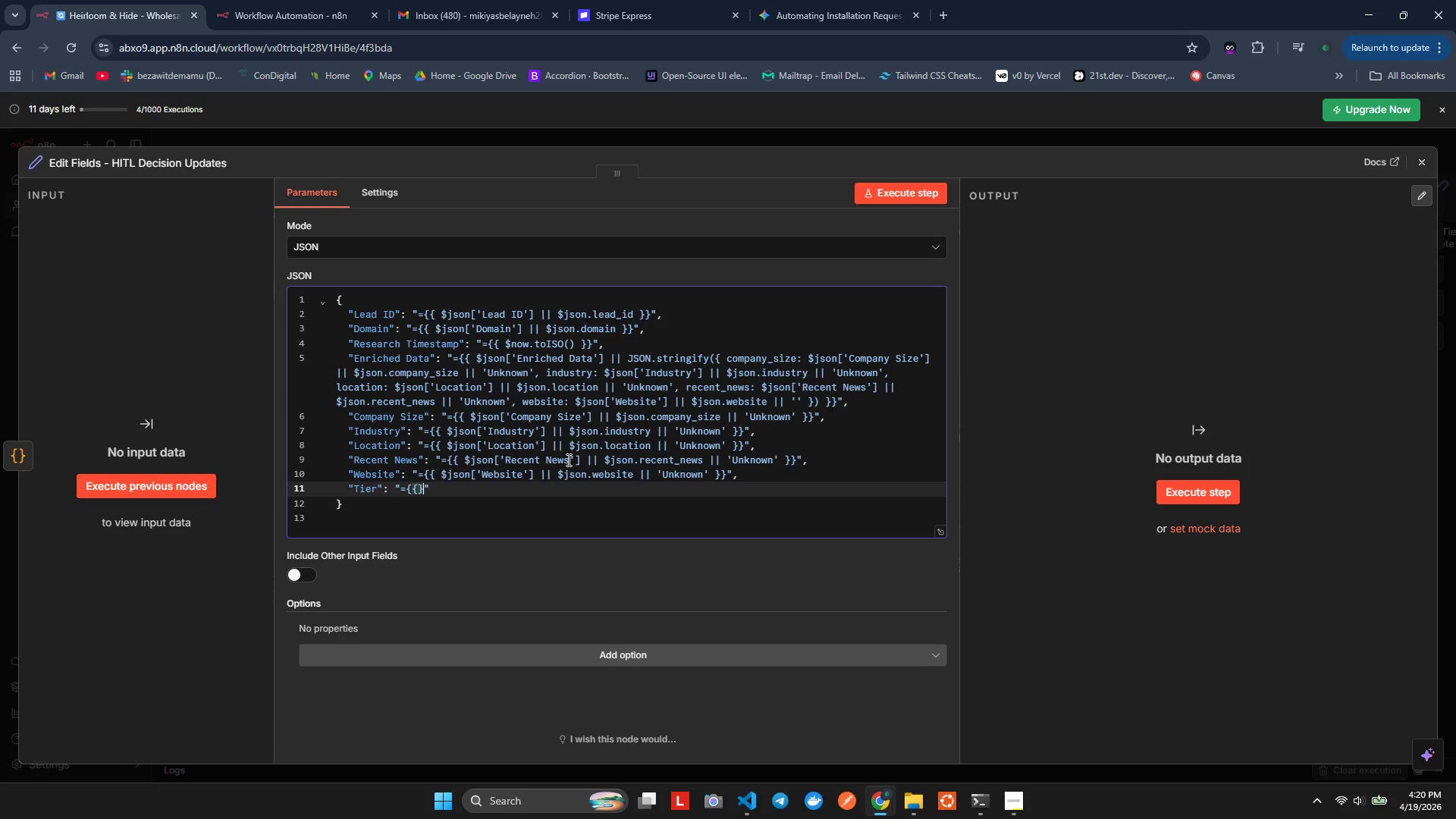 
key(Shift+BracketRight)
 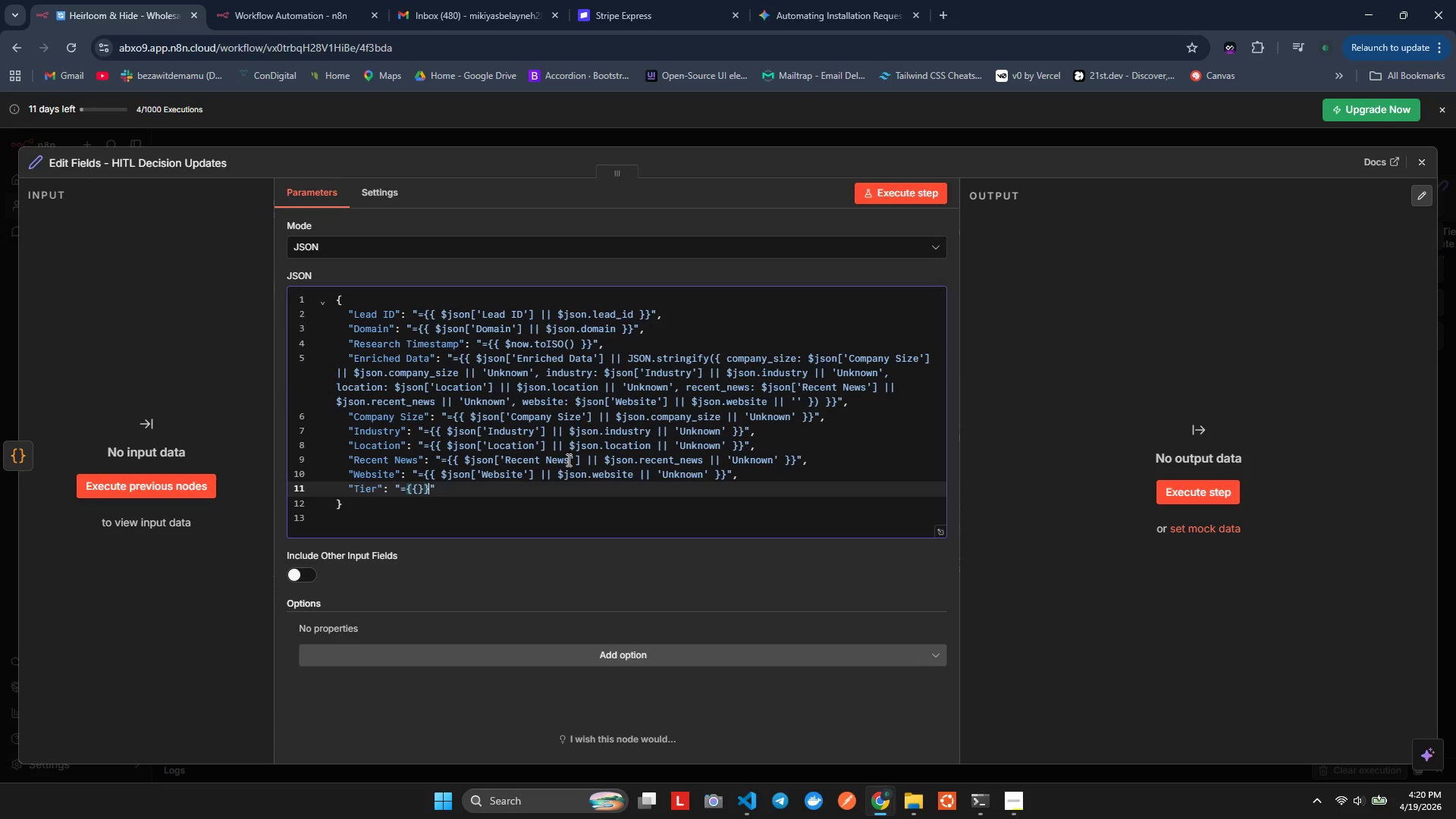 
key(Shift+ArrowLeft)
 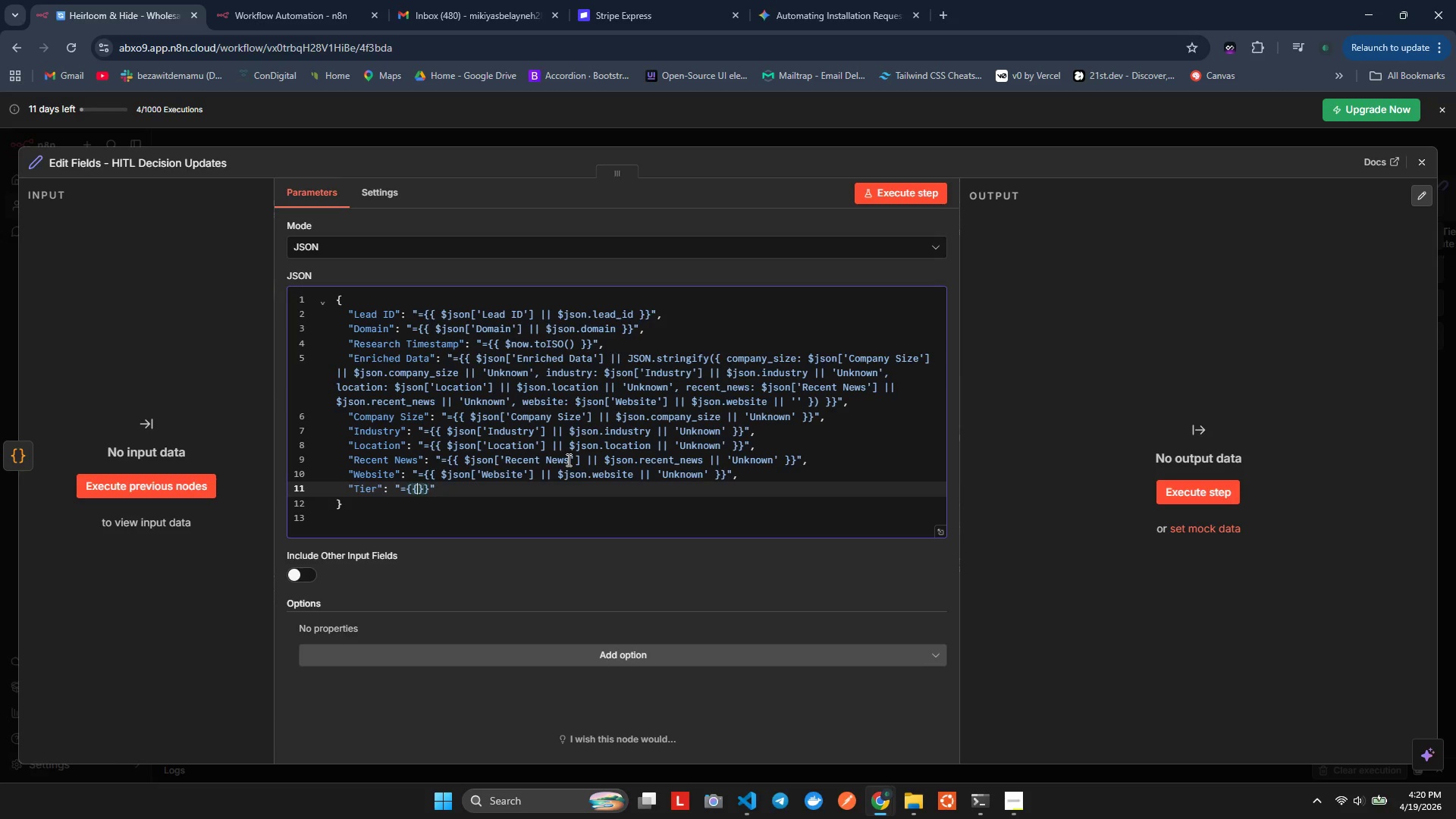 
key(Shift+ArrowLeft)
 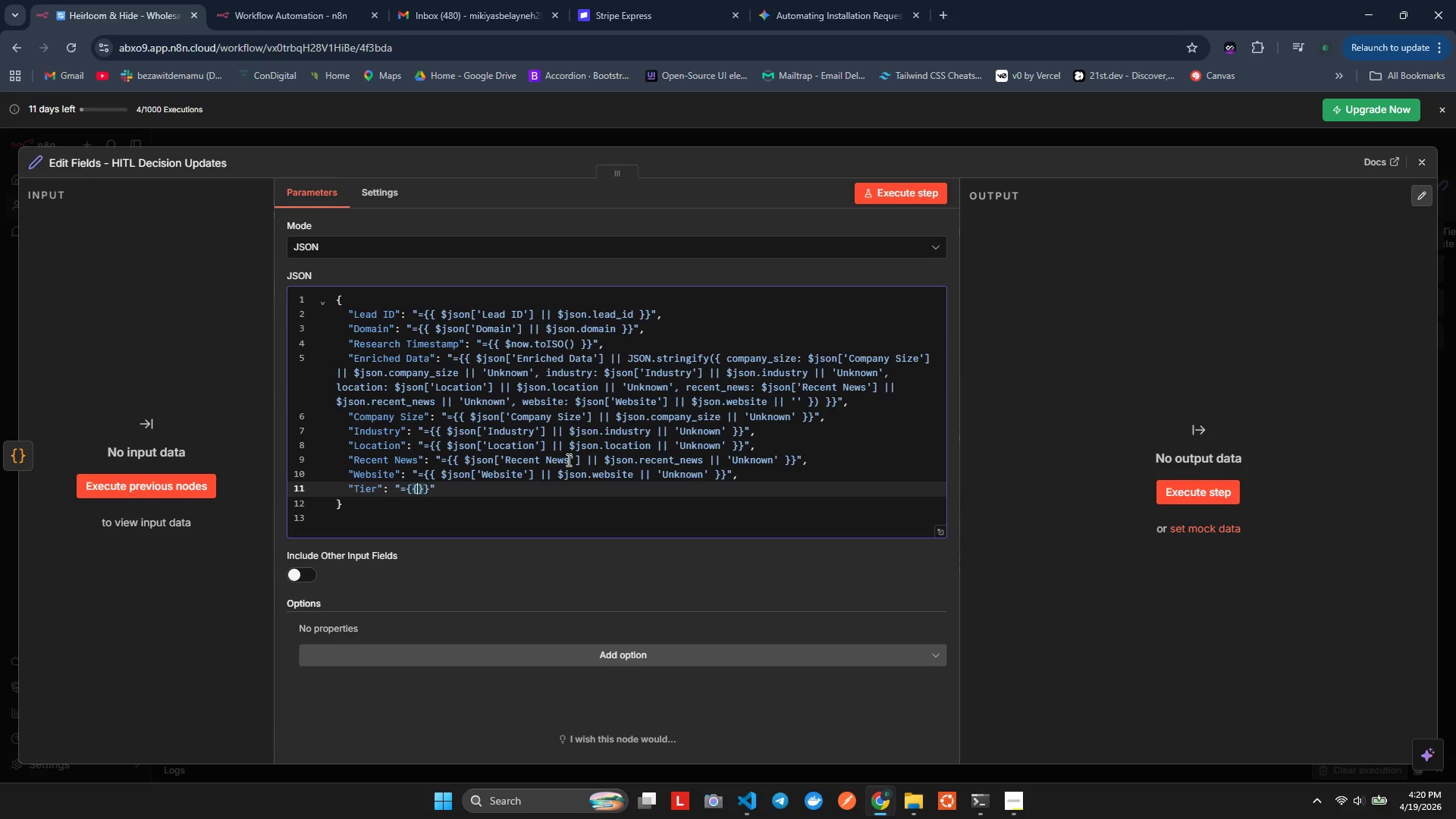 
key(Shift+Space)
 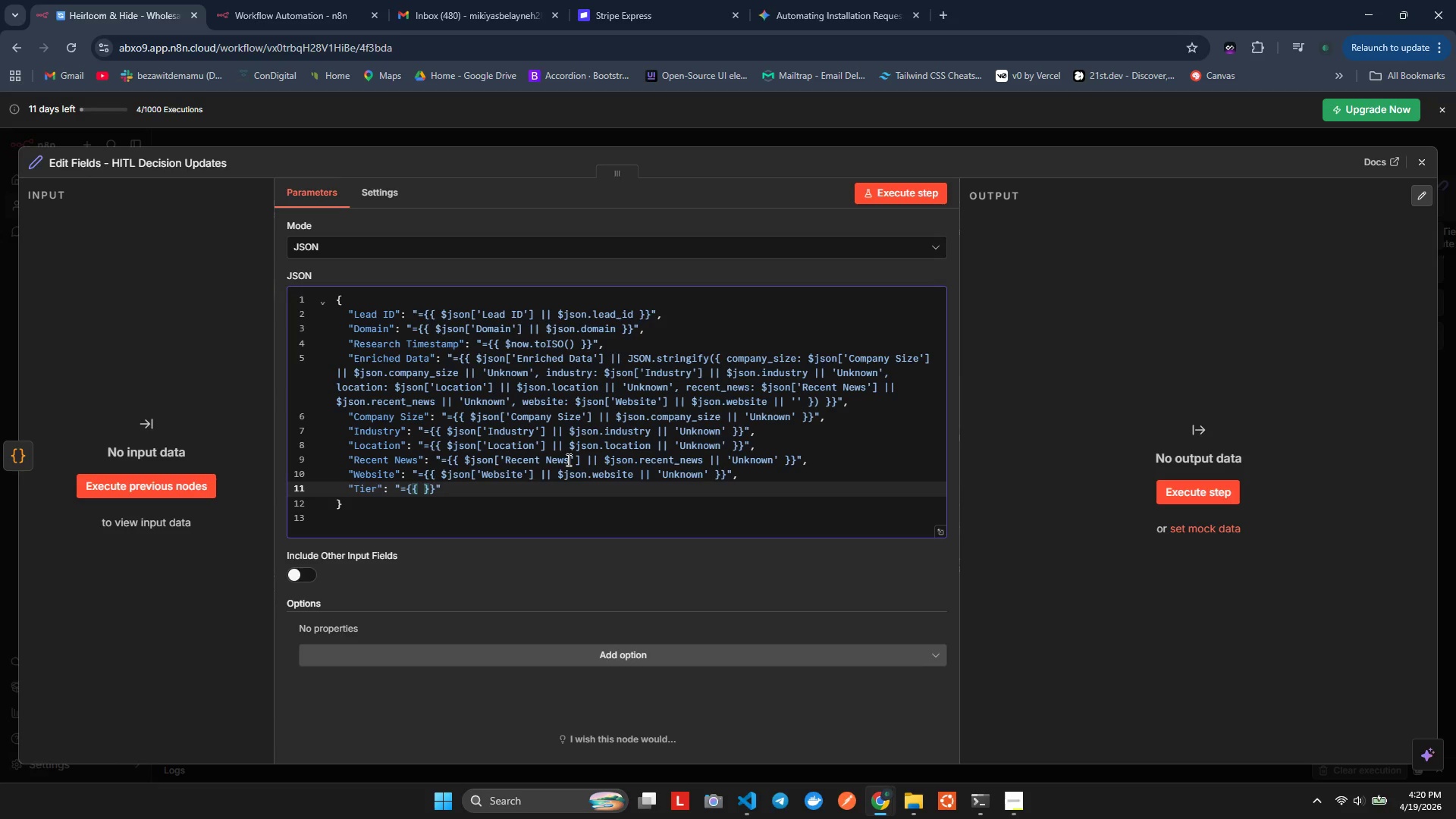 
key(Space)
 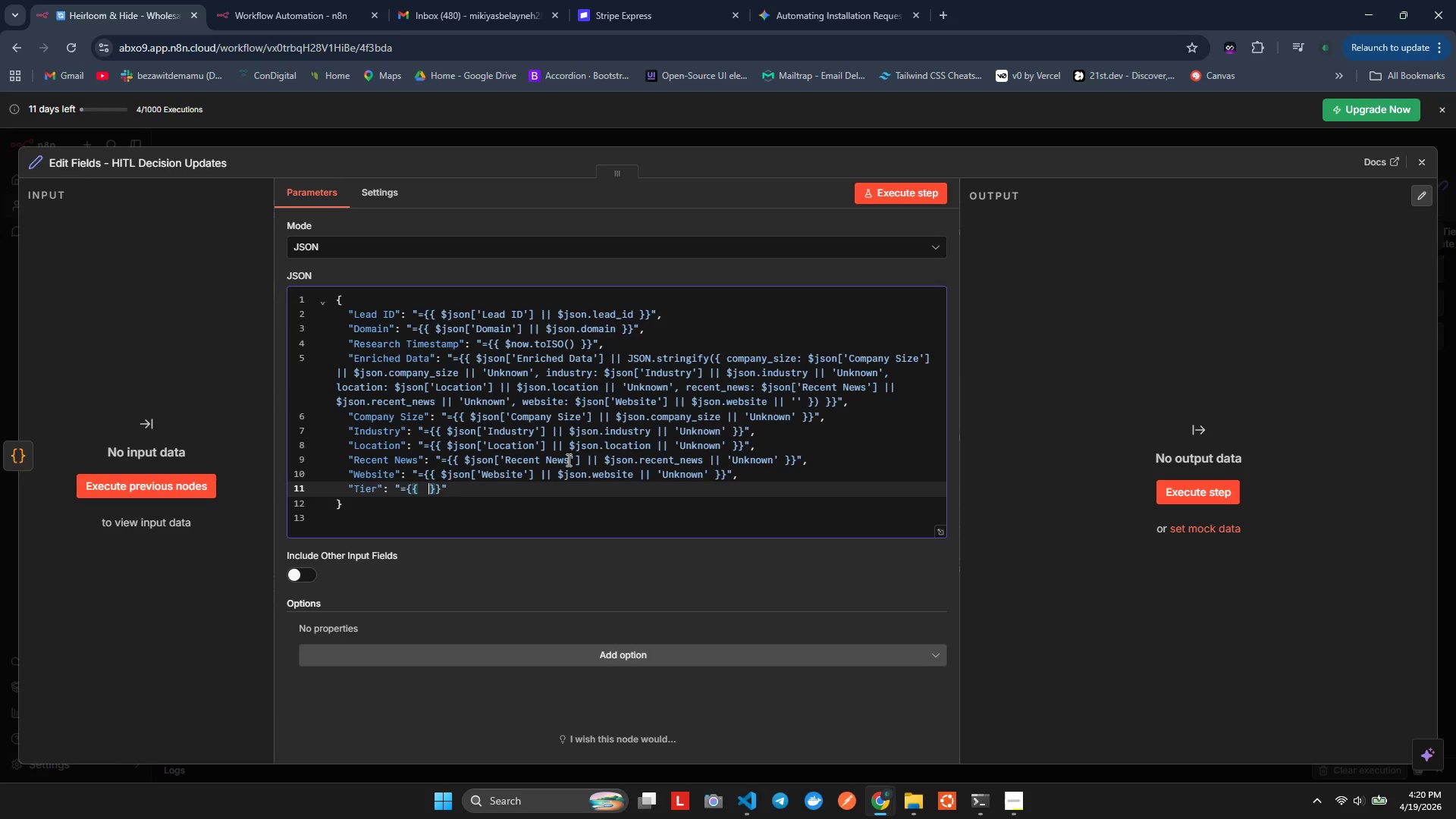 
key(ArrowLeft)
 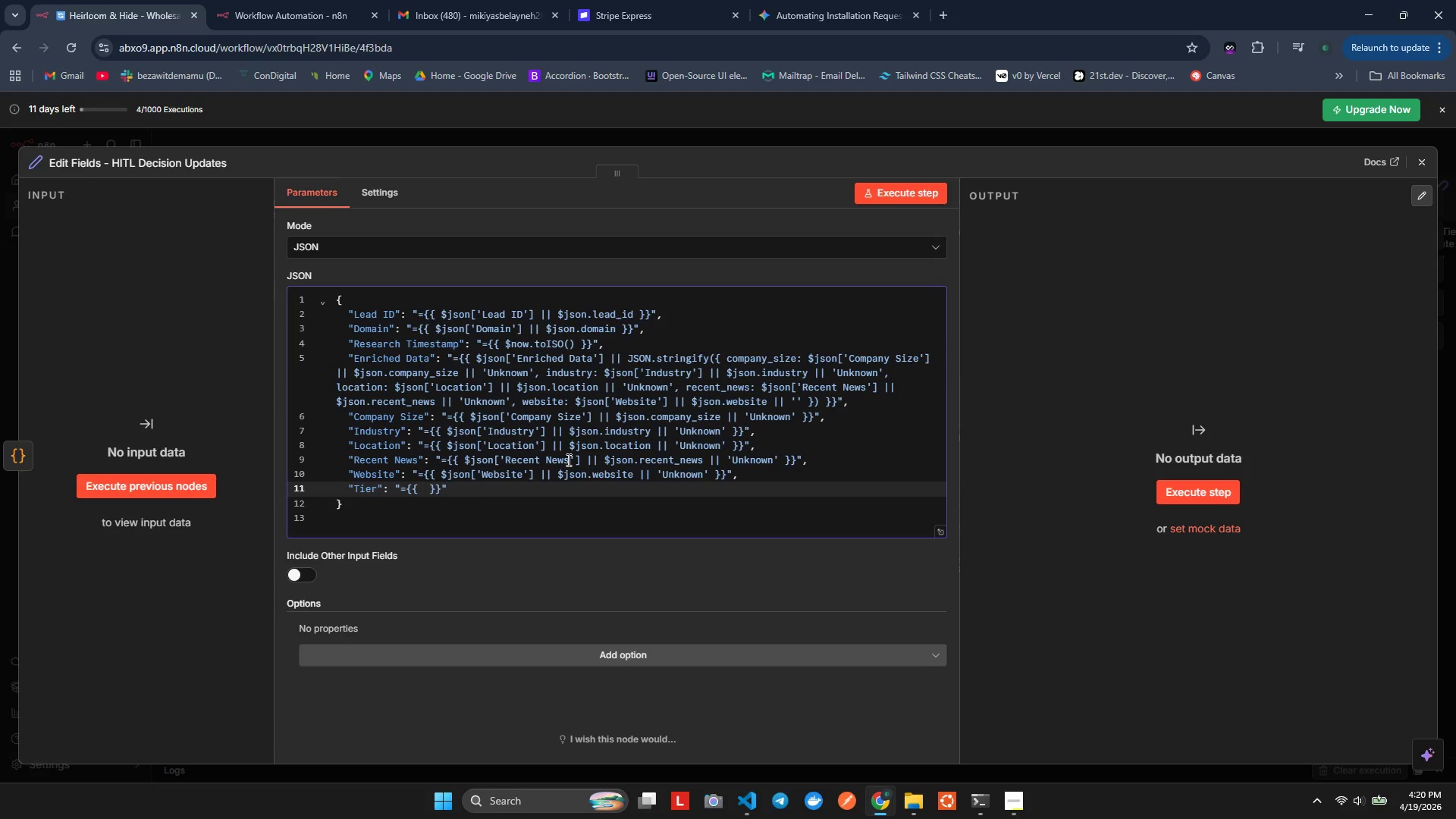 
type($json)
 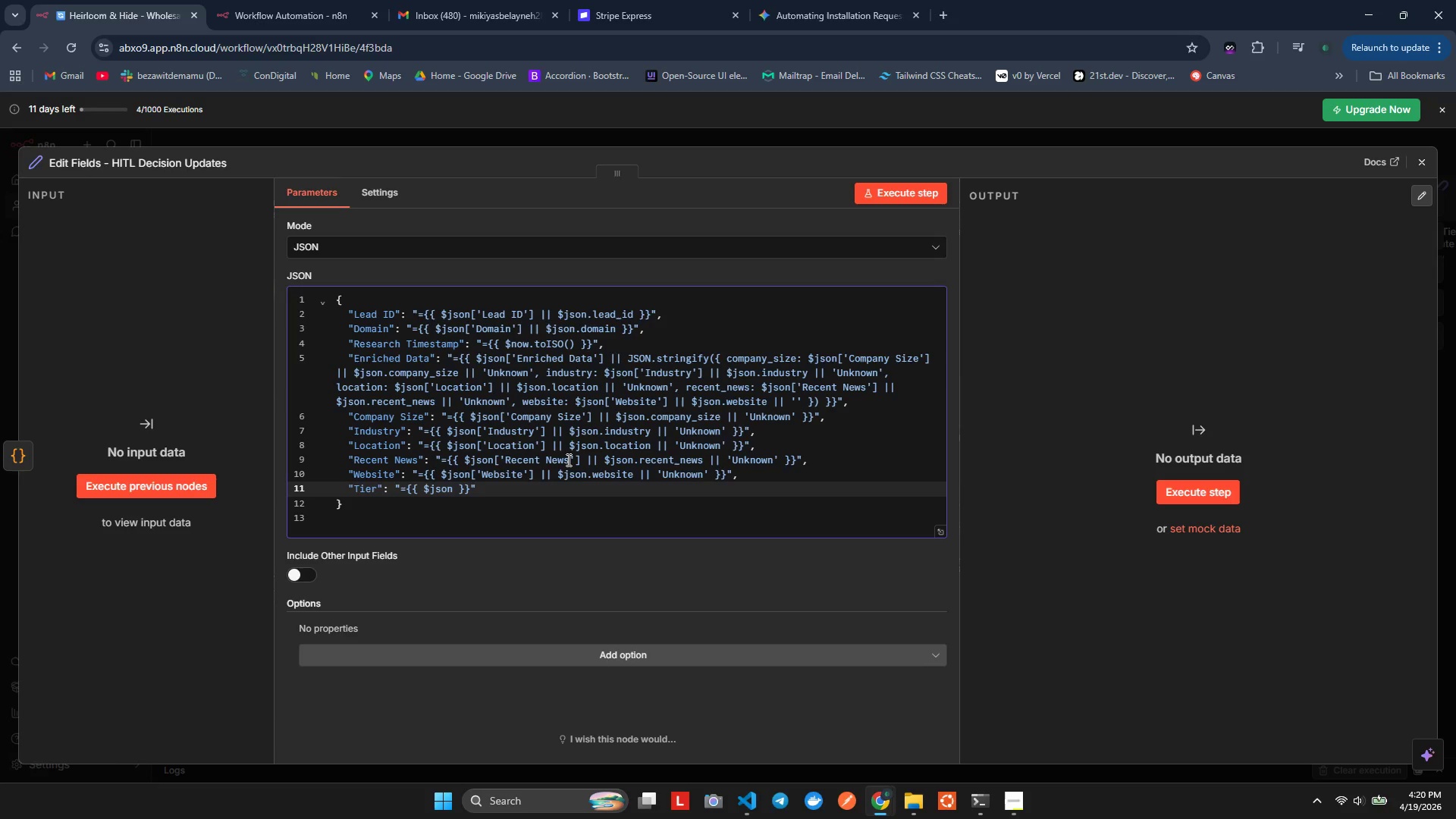 
wait(7.09)
 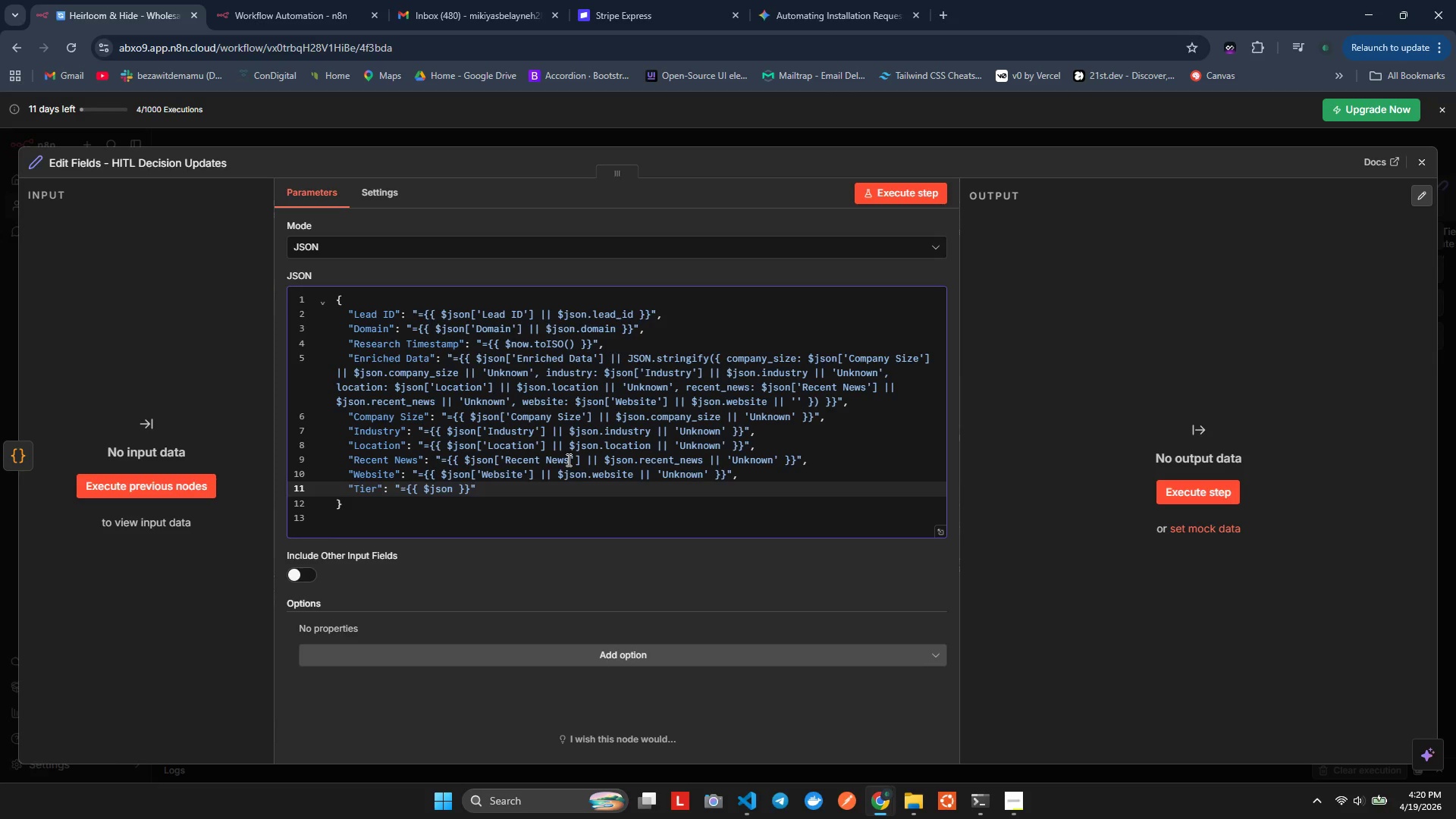 
type(())
 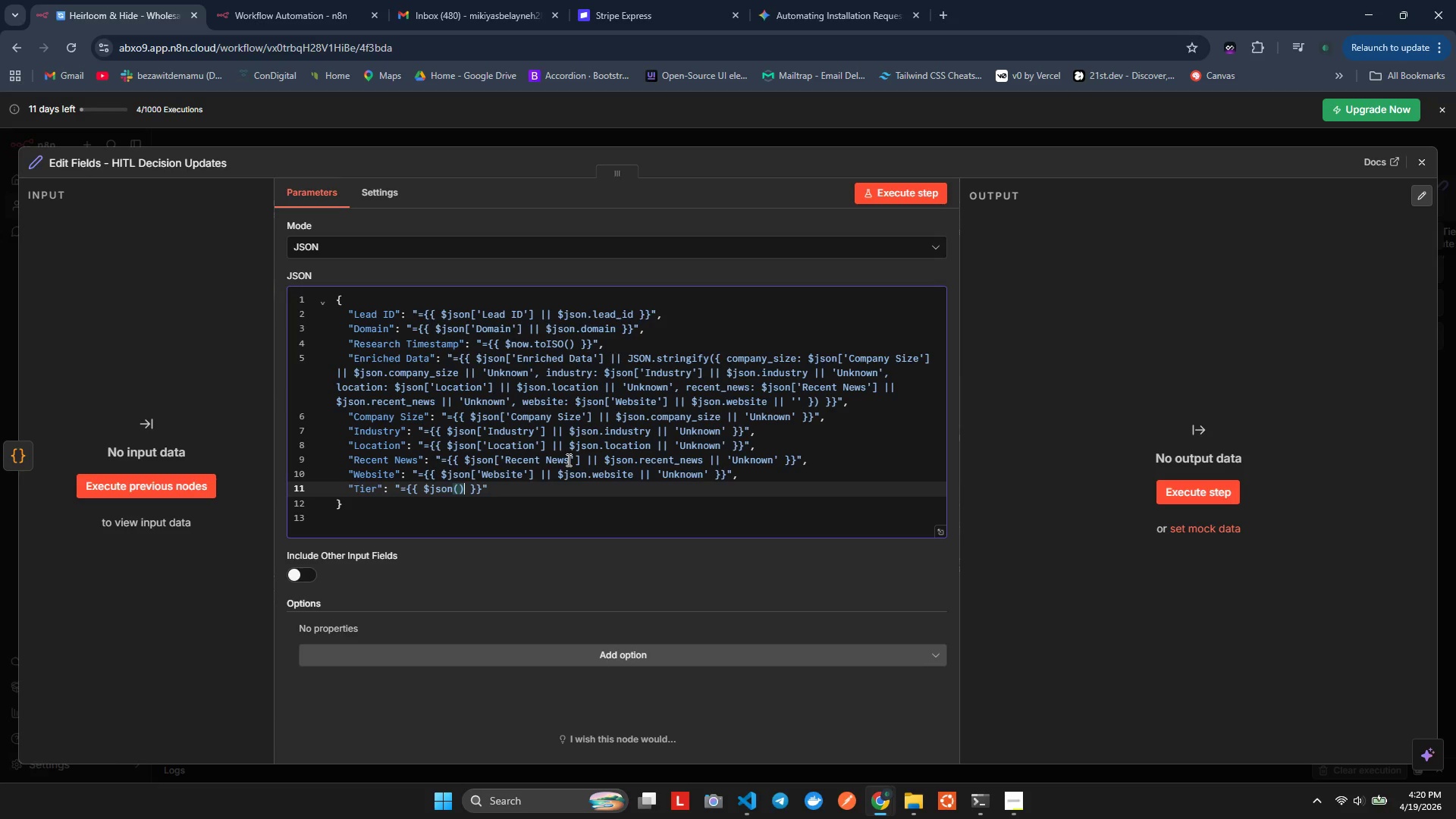 
 